 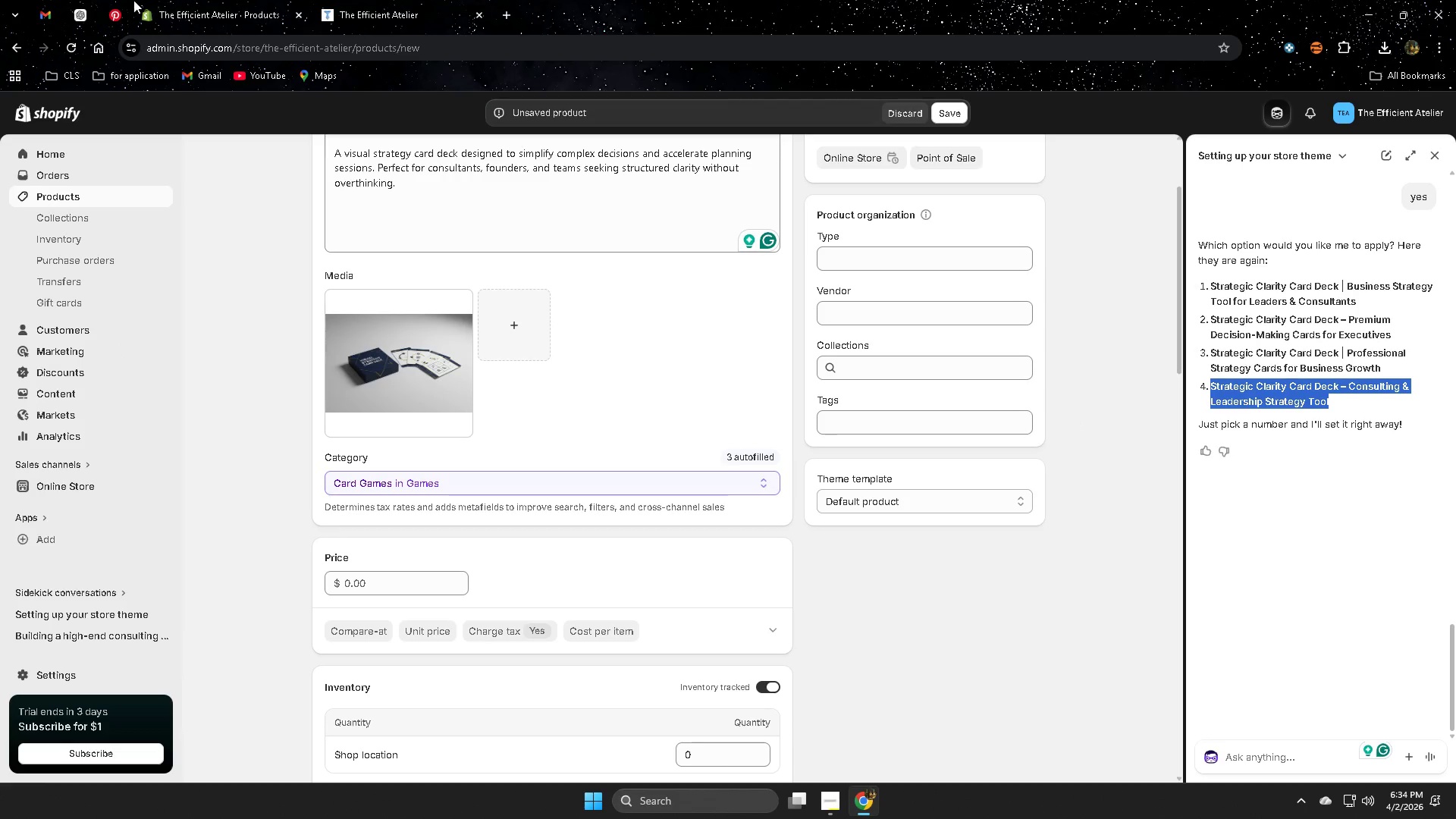 
scroll: coordinate [857, 635], scroll_direction: down, amount: 18.0
 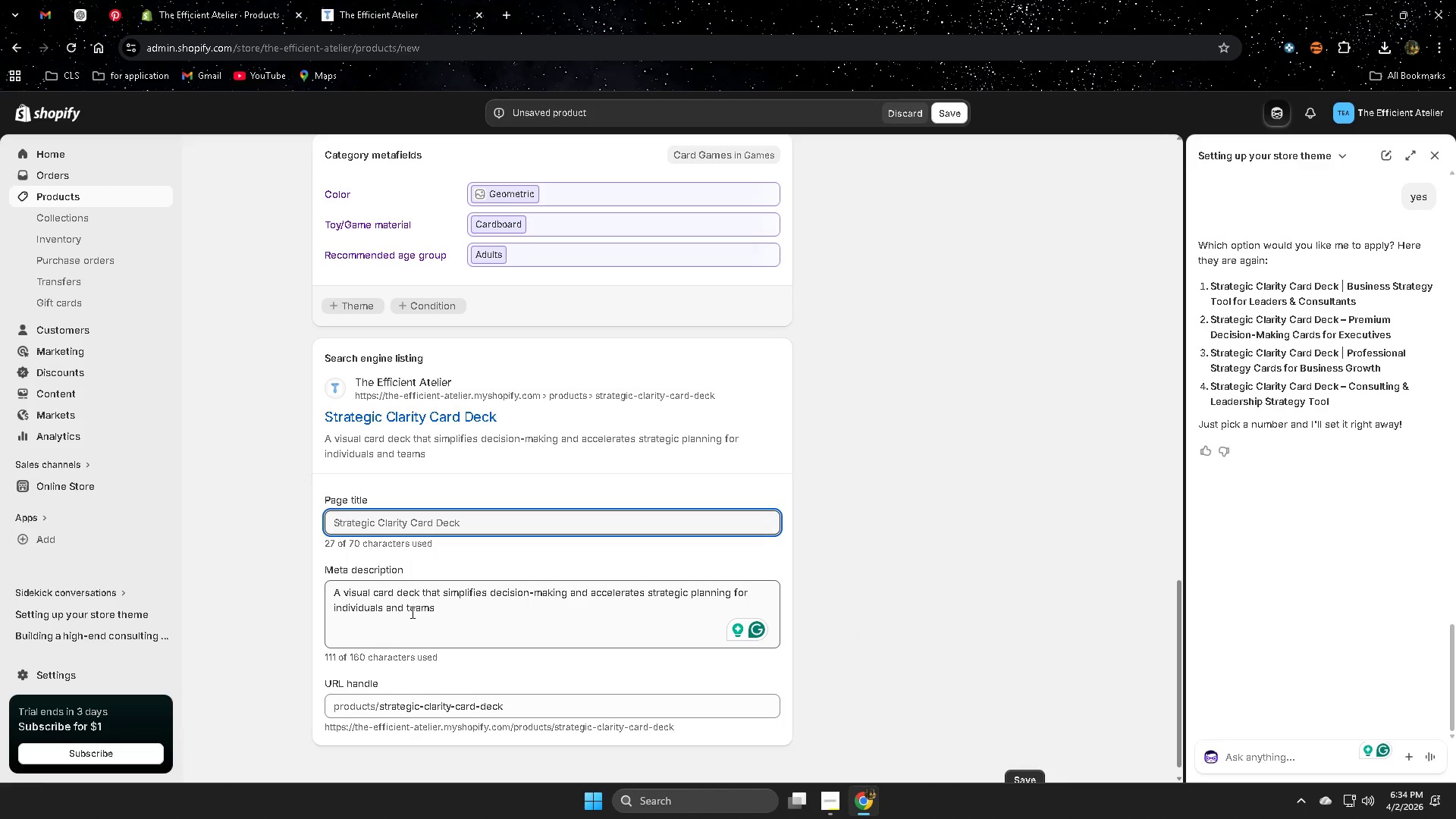 
left_click([440, 607])
 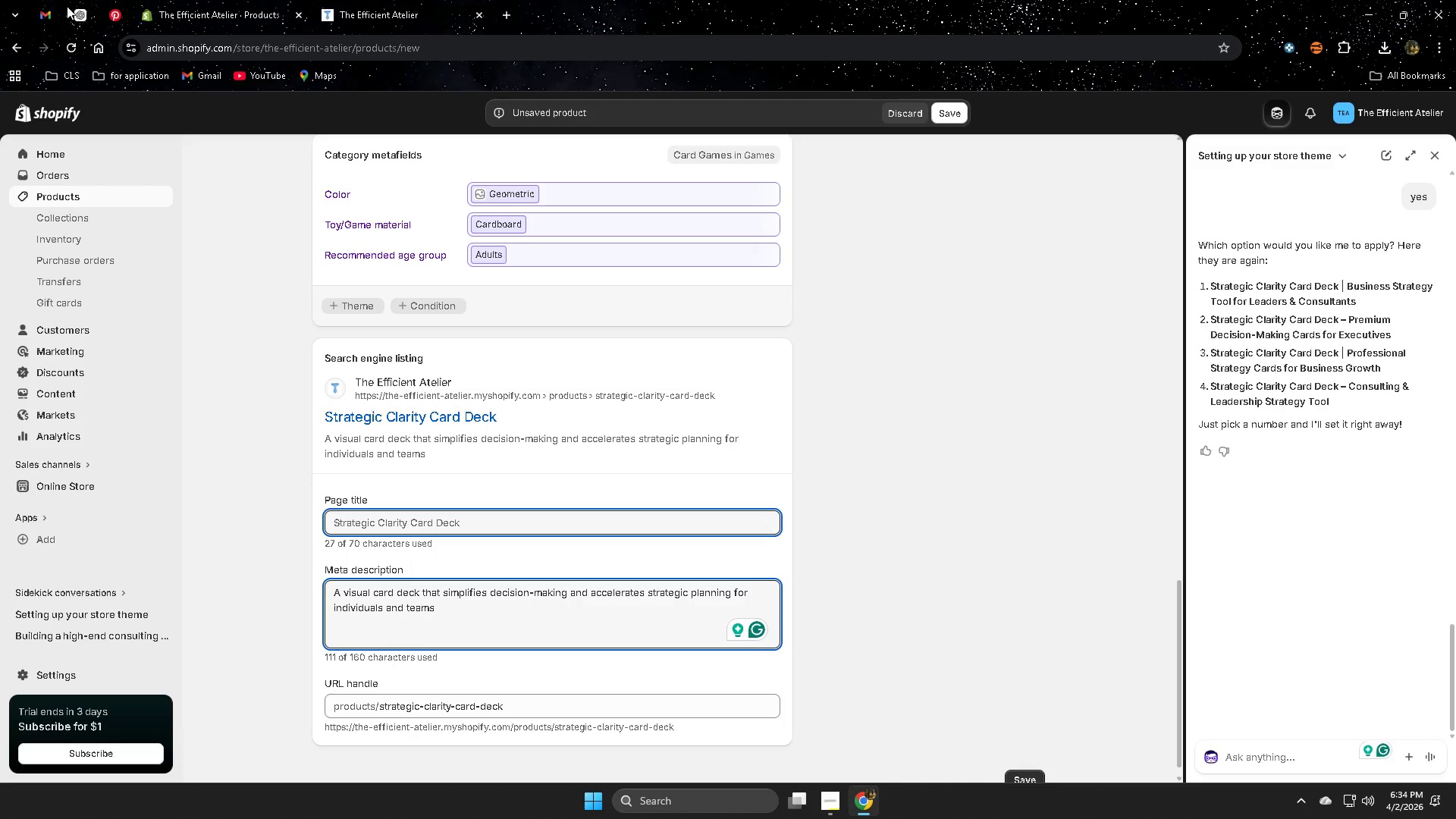 
left_click([76, 8])
 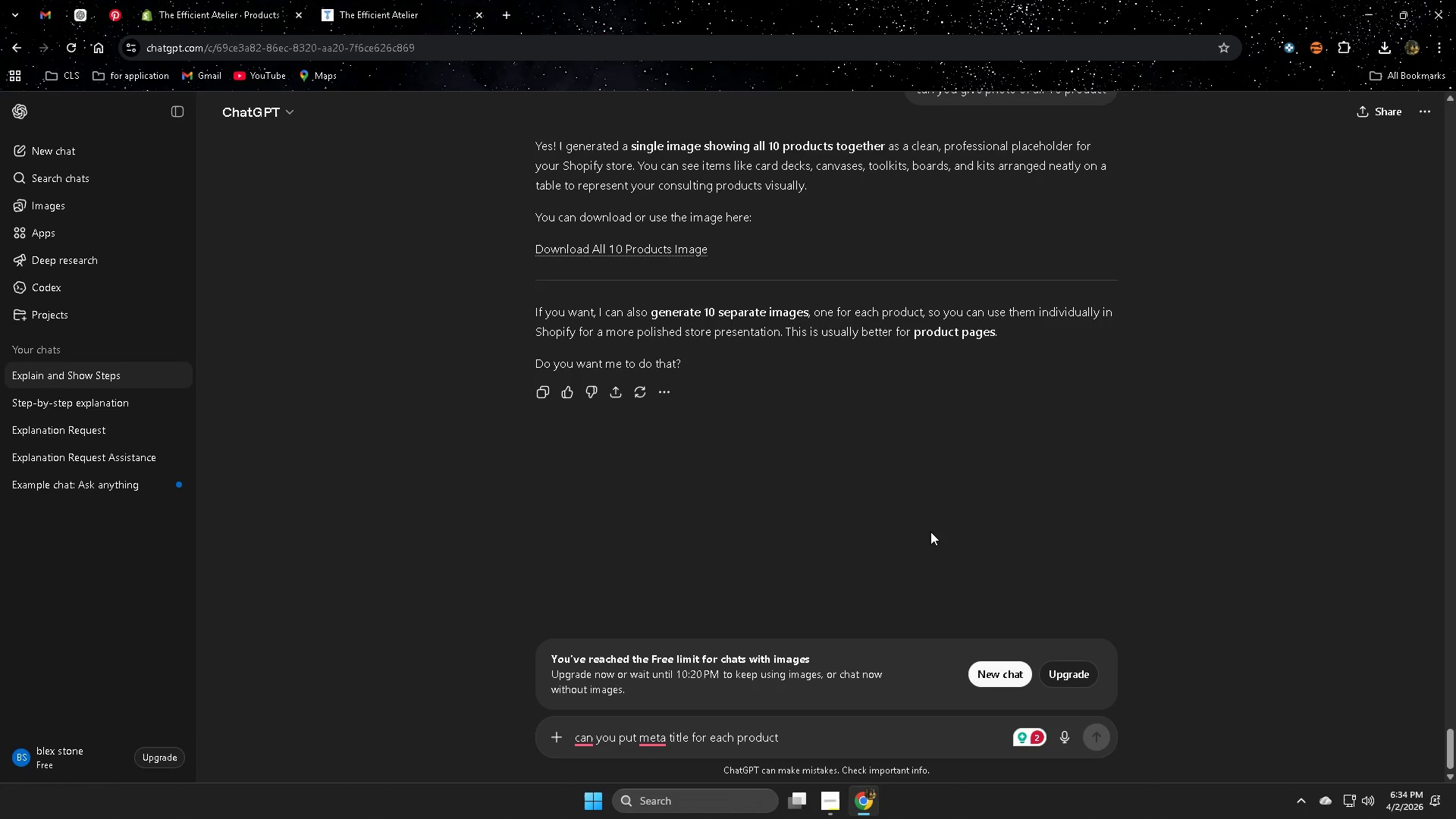 
scroll: coordinate [930, 529], scroll_direction: up, amount: 9.0
 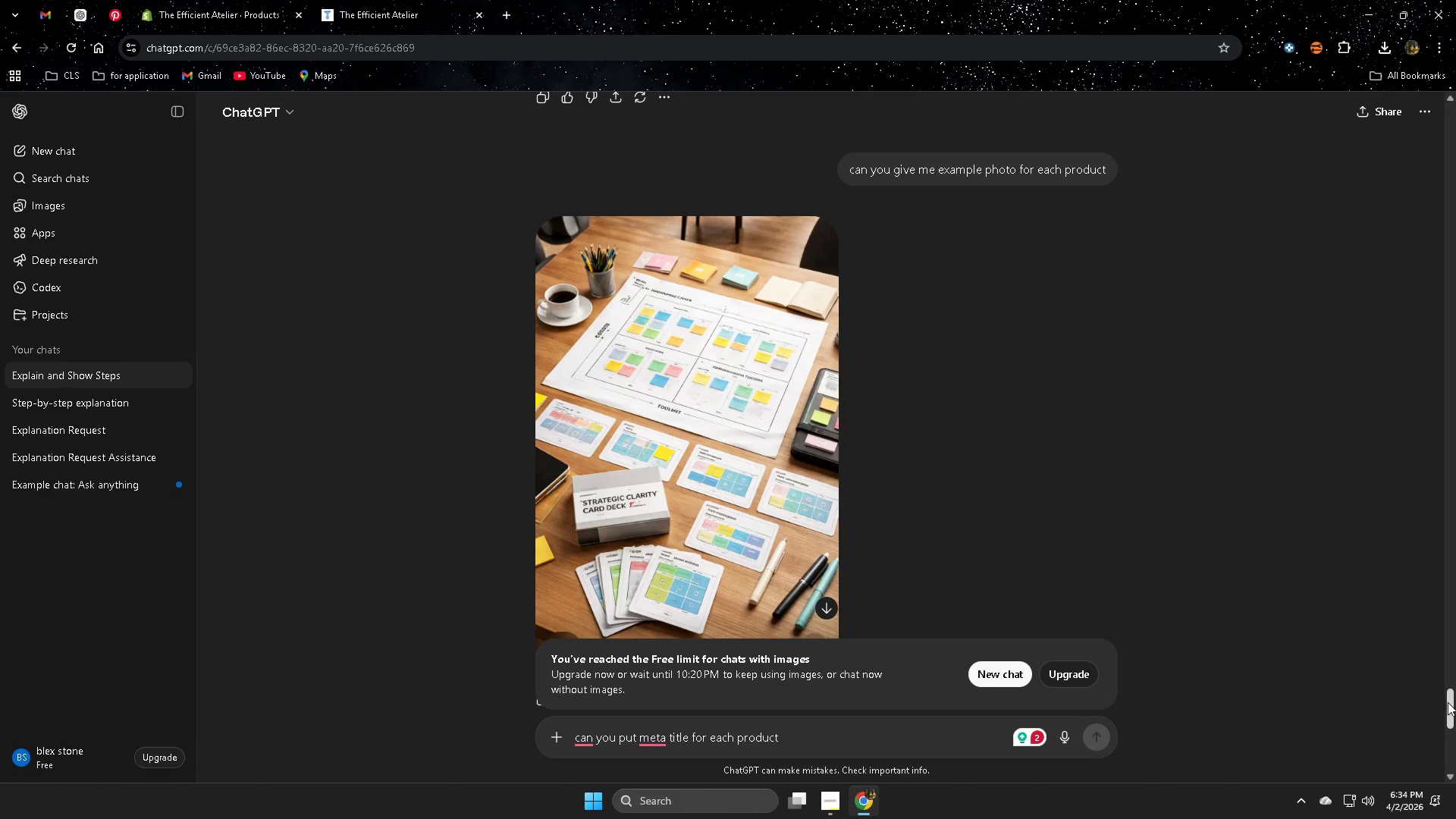 
left_click_drag(start_coordinate=[1448, 706], to_coordinate=[1421, 378])
 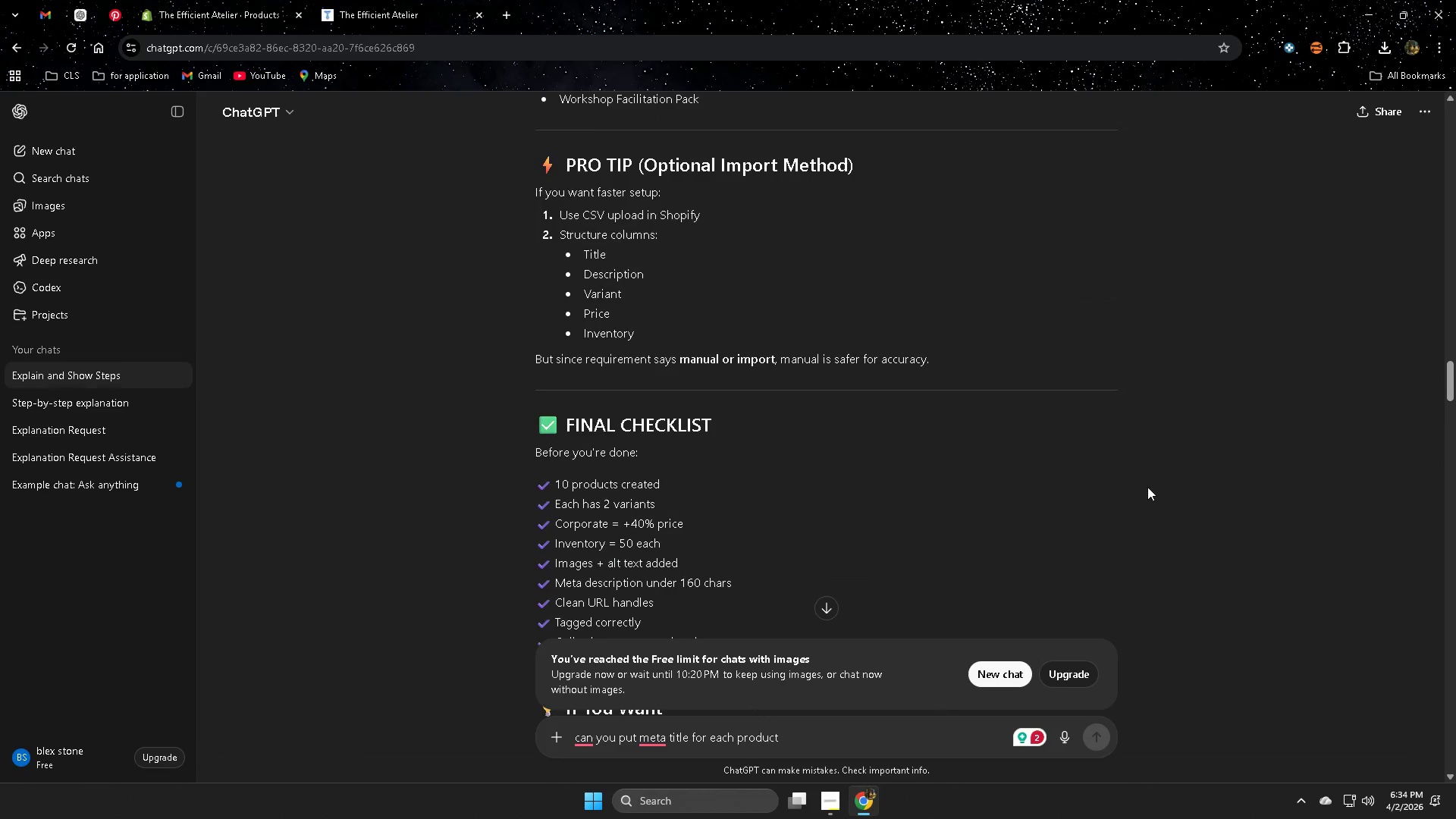 
scroll: coordinate [1145, 485], scroll_direction: up, amount: 4.0
 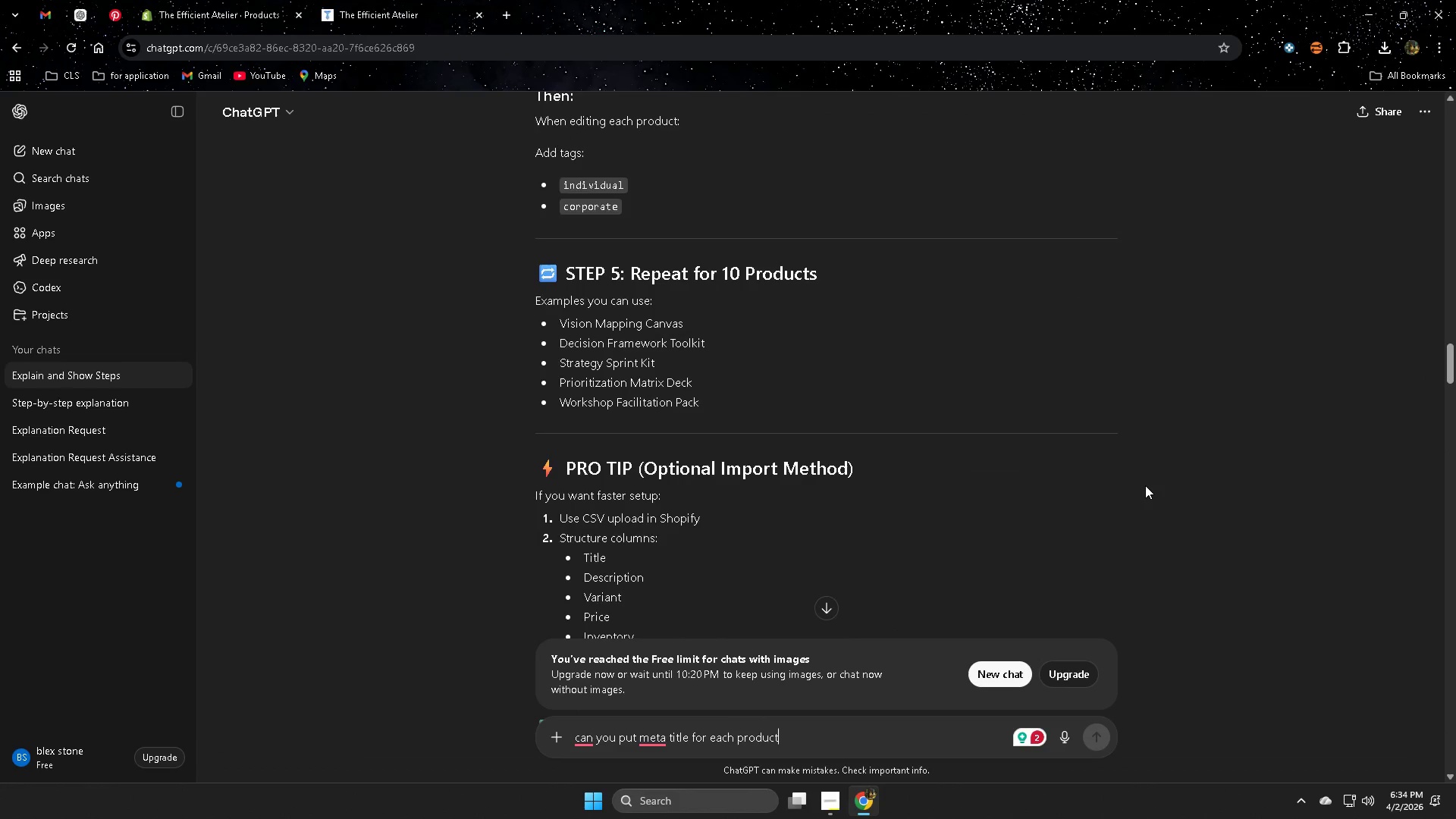 
scroll: coordinate [1145, 485], scroll_direction: down, amount: 14.0
 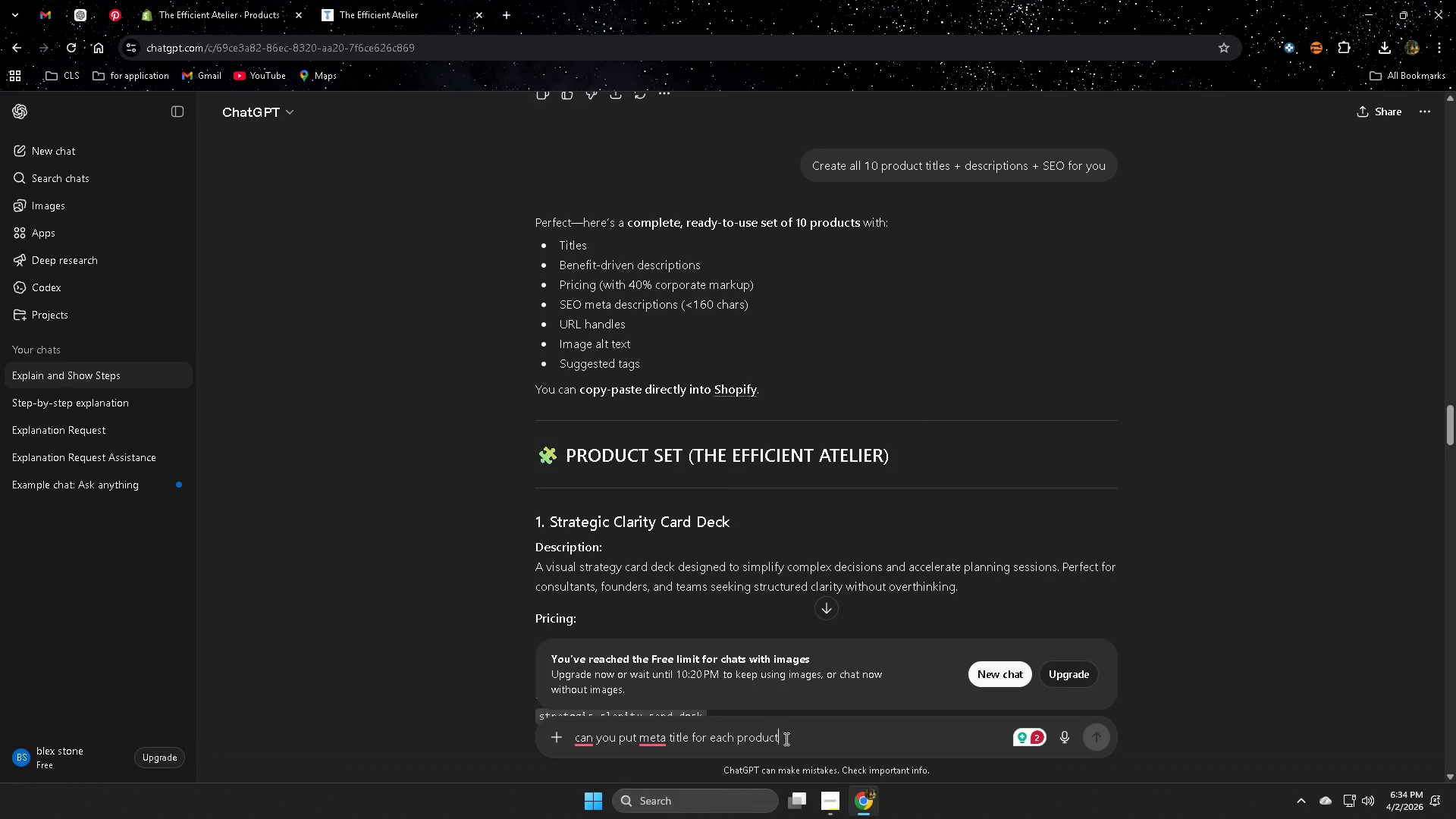 
double_click([795, 738])
 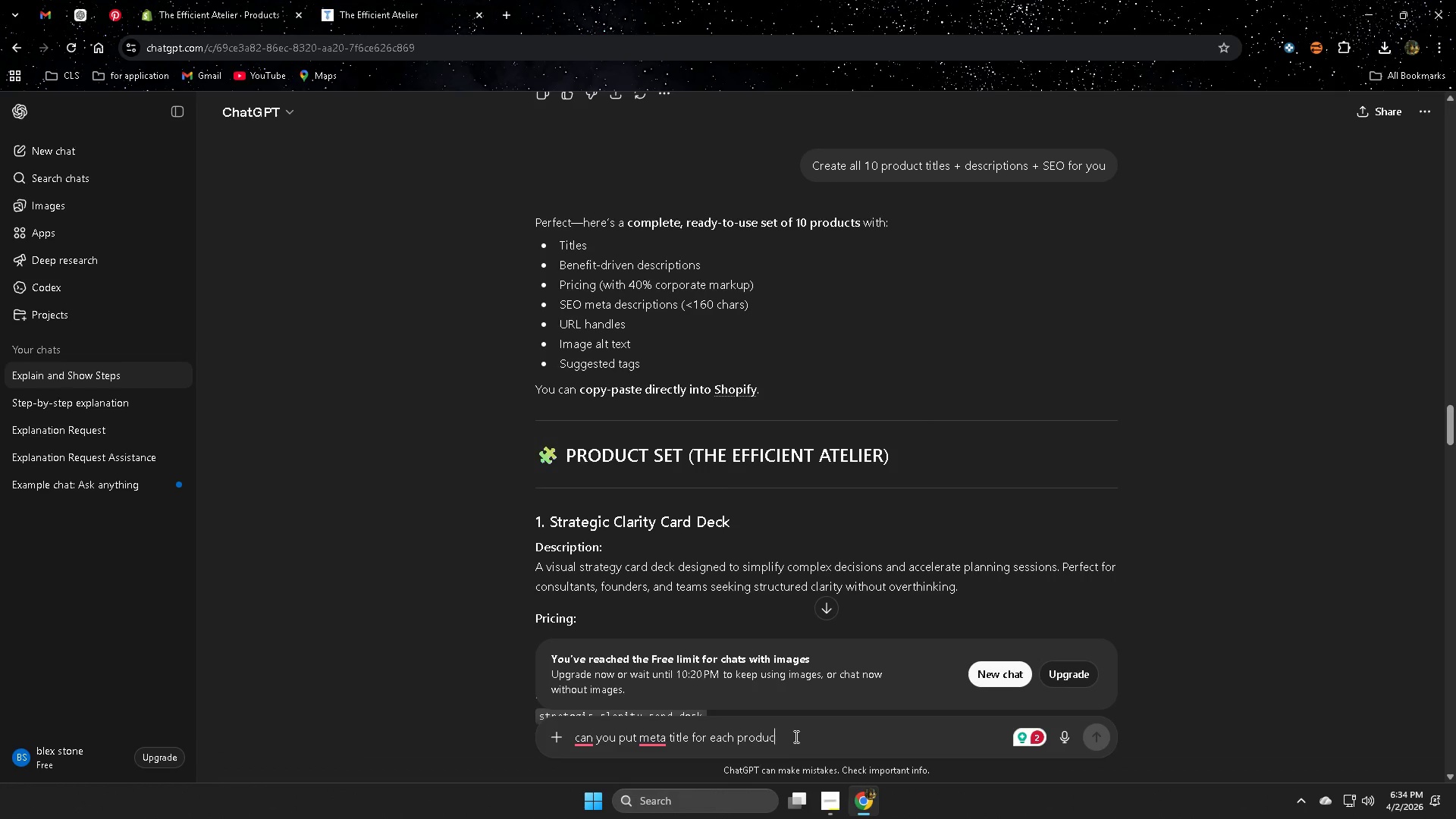 
hold_key(key=Backspace, duration=1.5)
 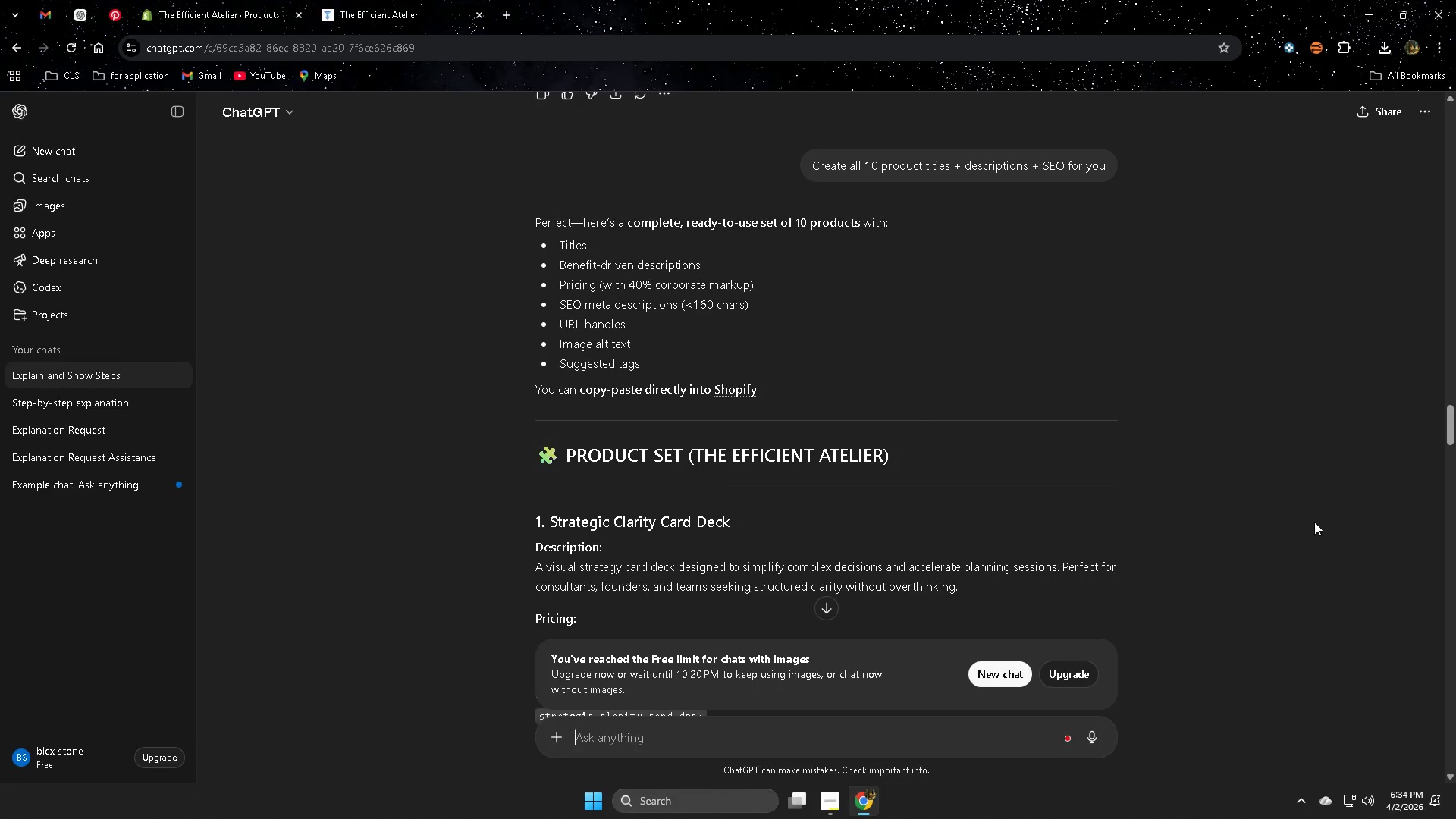 
hold_key(key=Backspace, duration=0.48)
 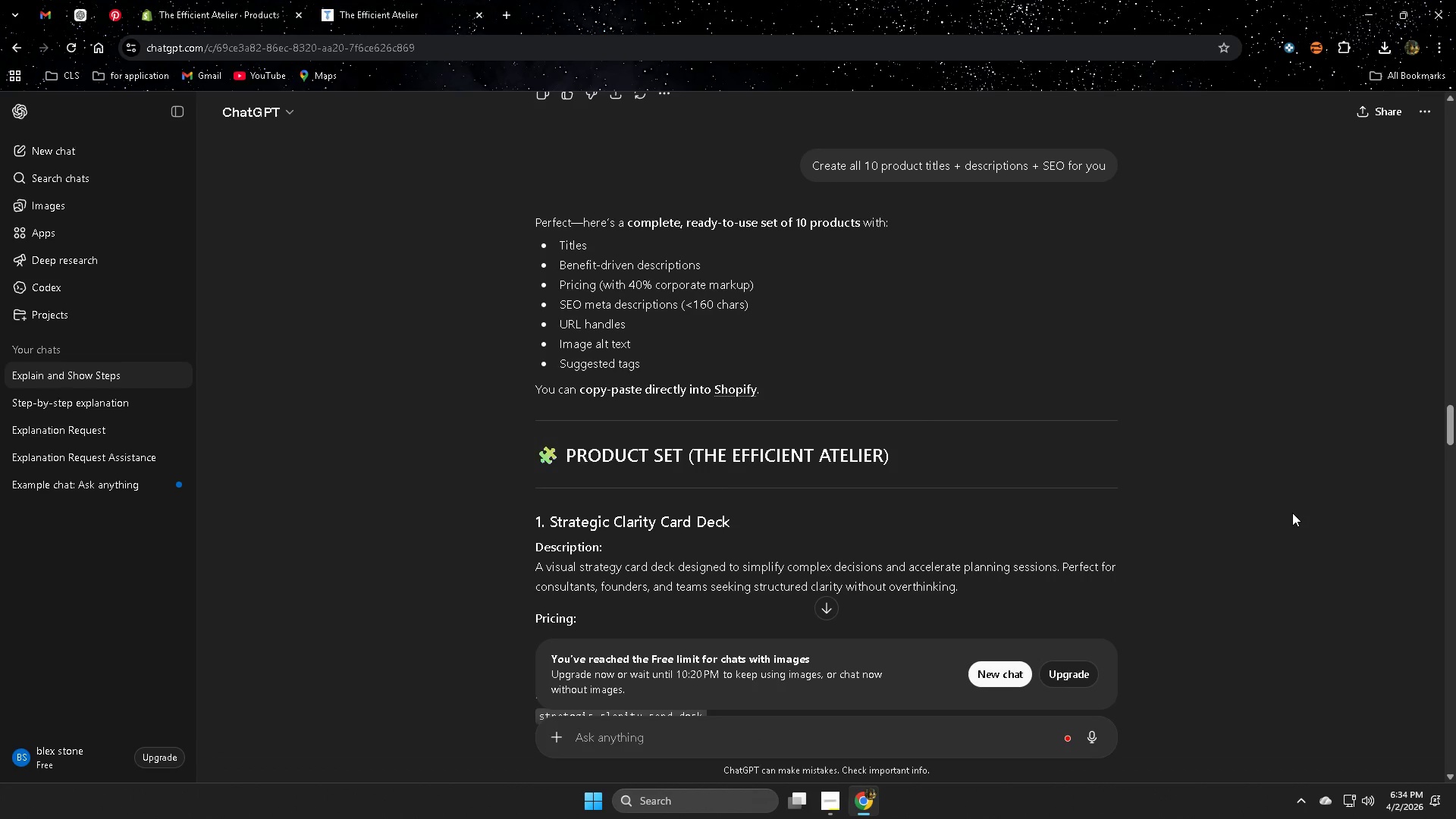 
left_click([1292, 513])
 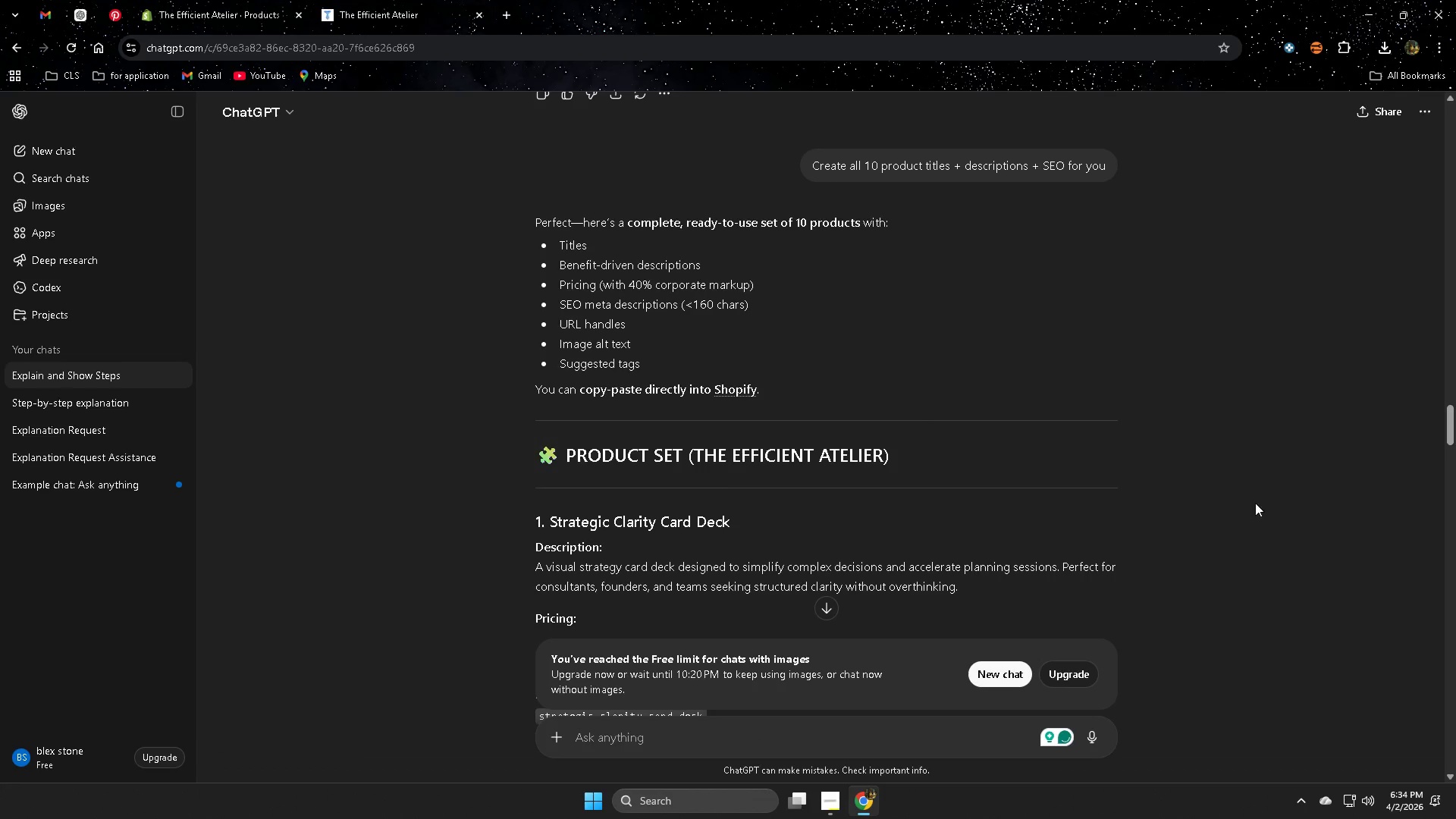 
scroll: coordinate [1159, 500], scroll_direction: down, amount: 5.0
 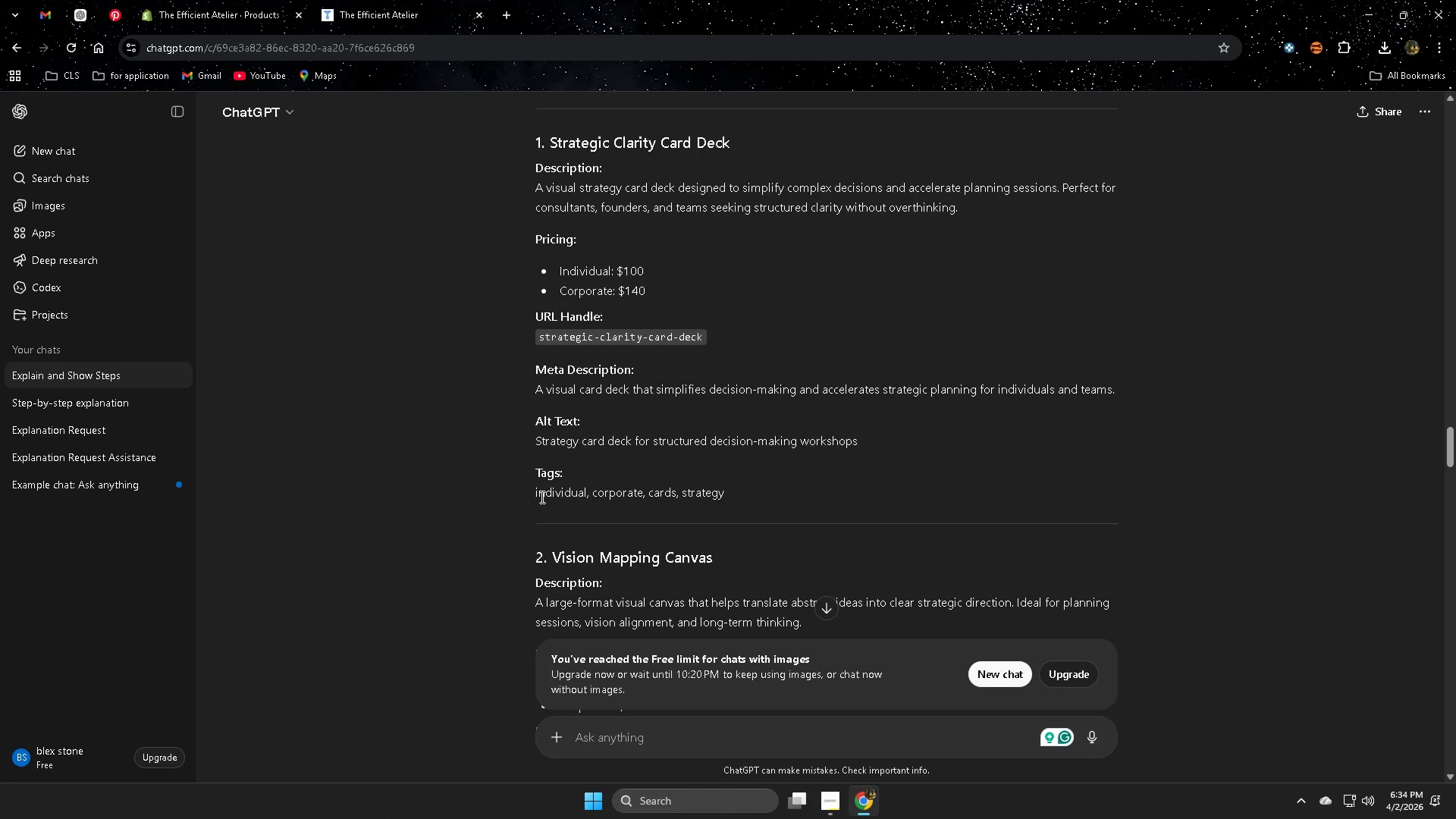 
left_click([539, 494])
 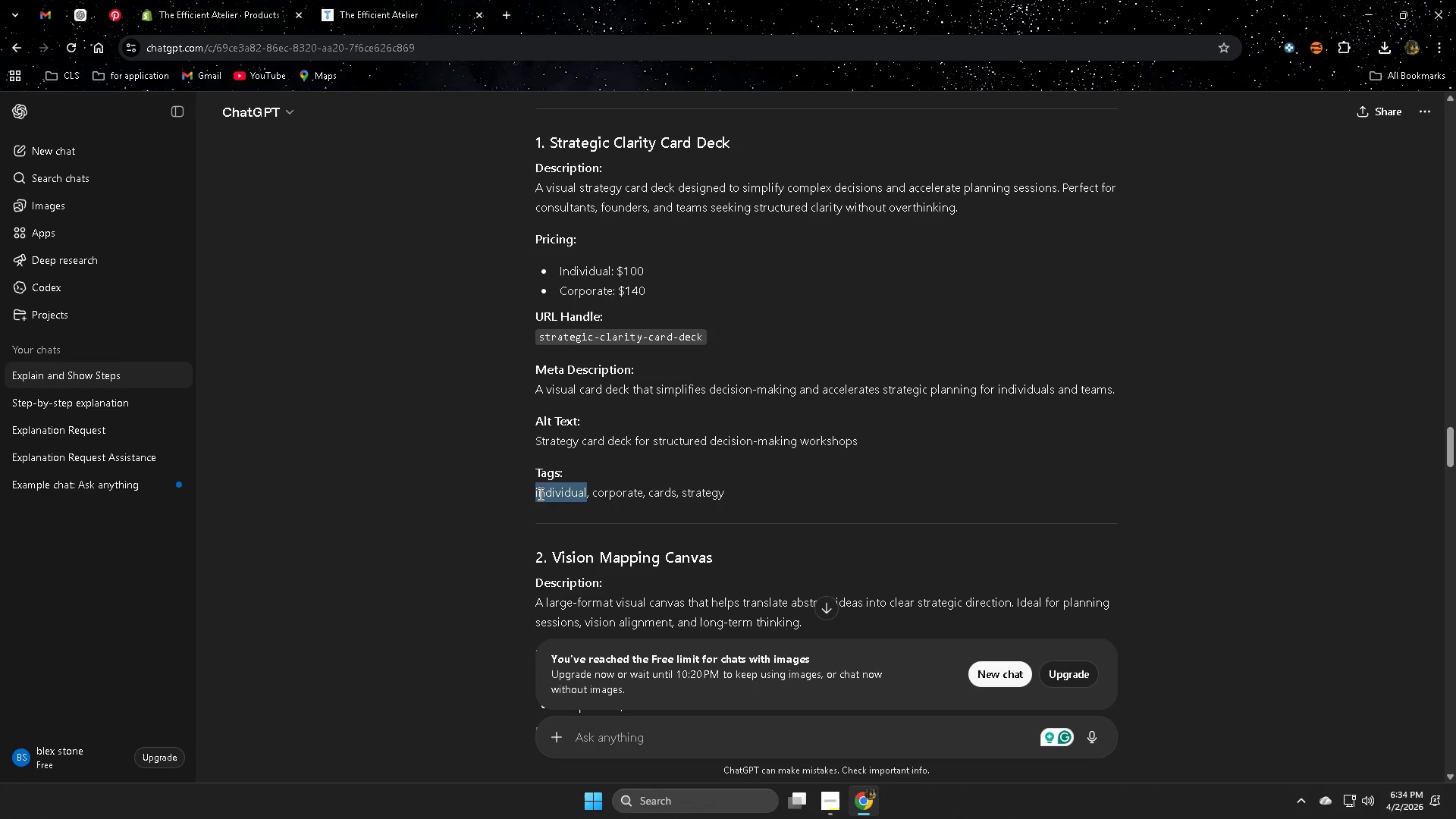 
left_click_drag(start_coordinate=[539, 494], to_coordinate=[725, 496])
 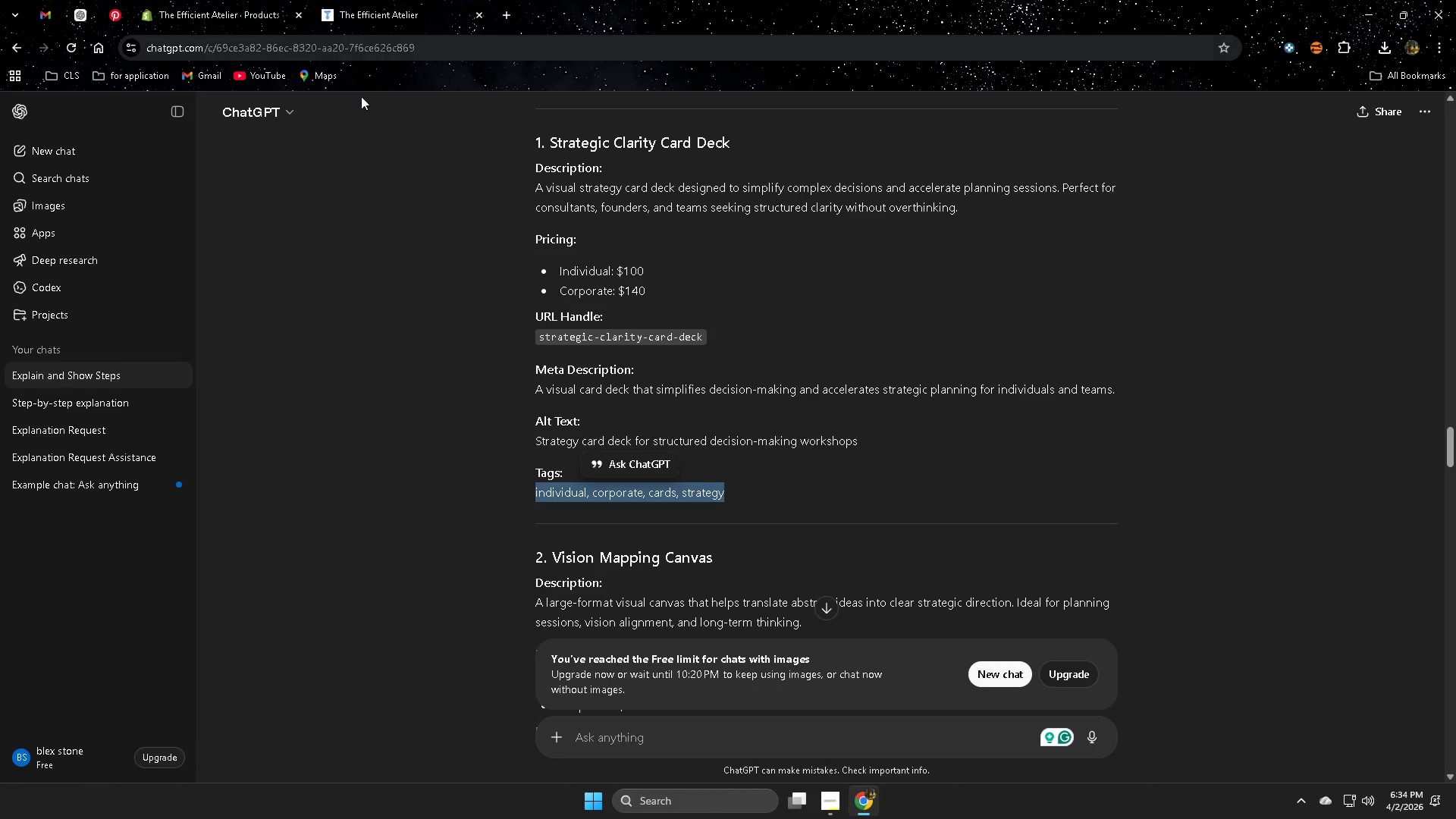 
key(Control+ControlLeft)
 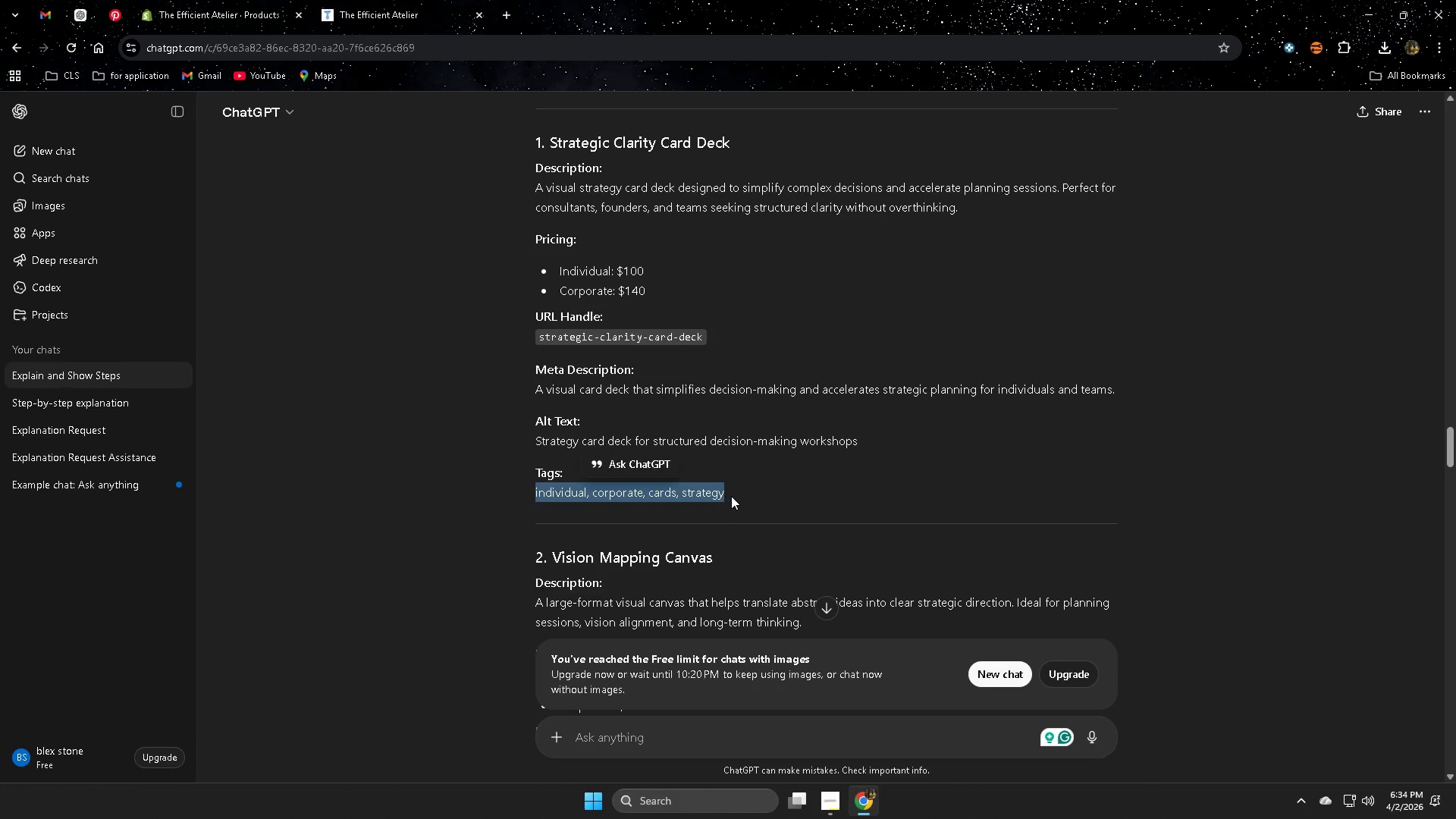 
key(Control+C)
 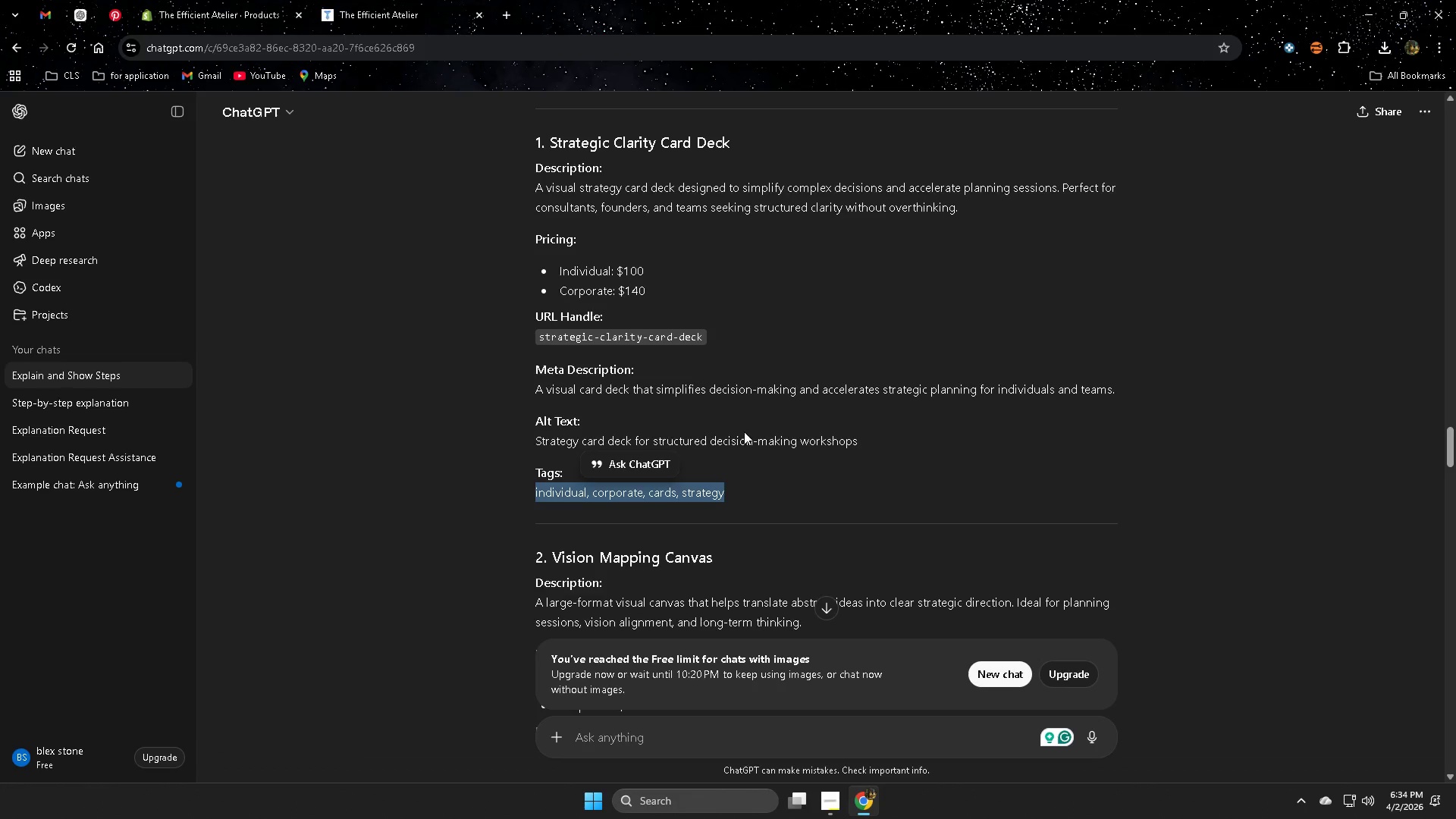 
left_click([821, 320])
 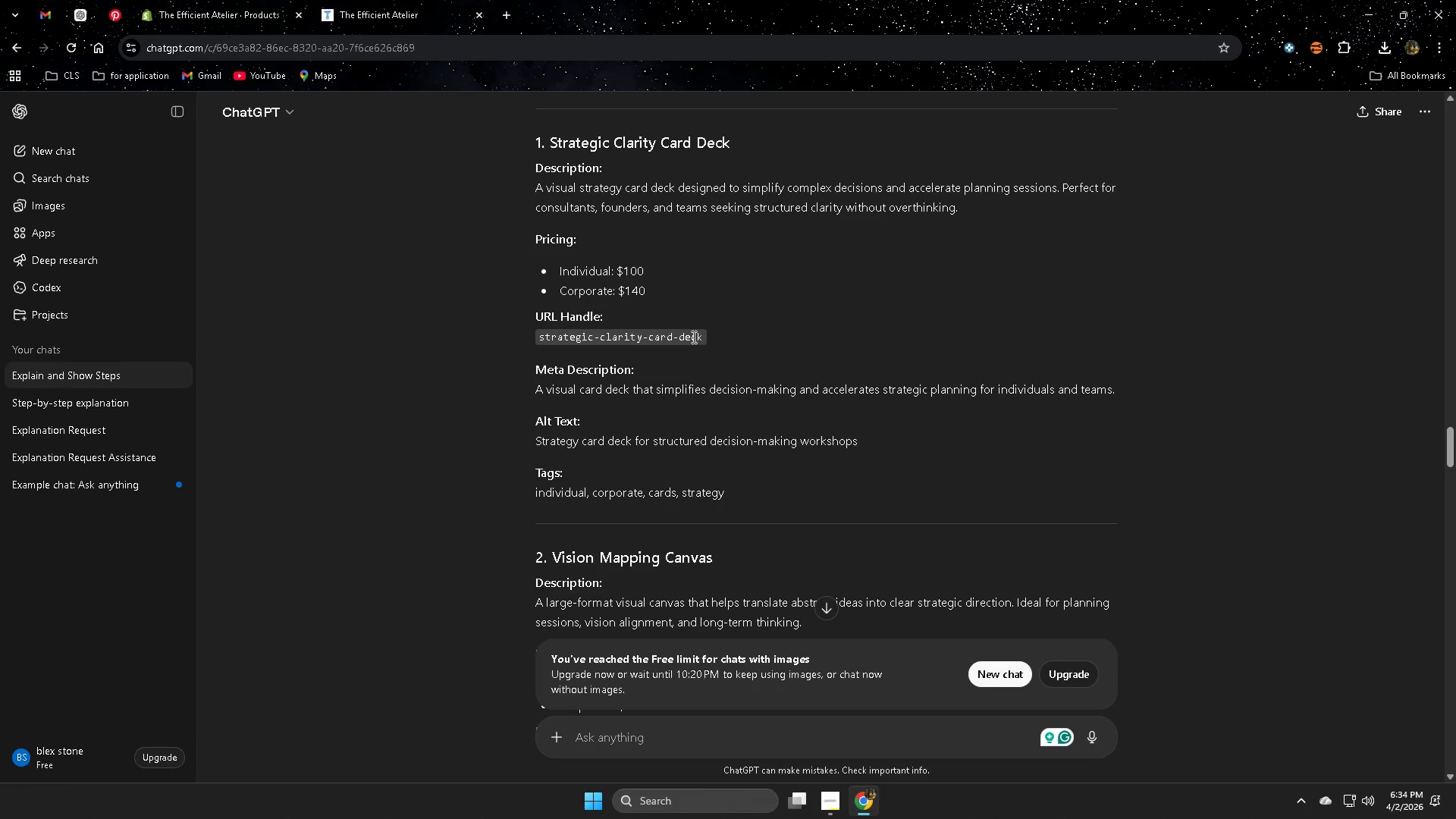 
double_click([692, 337])
 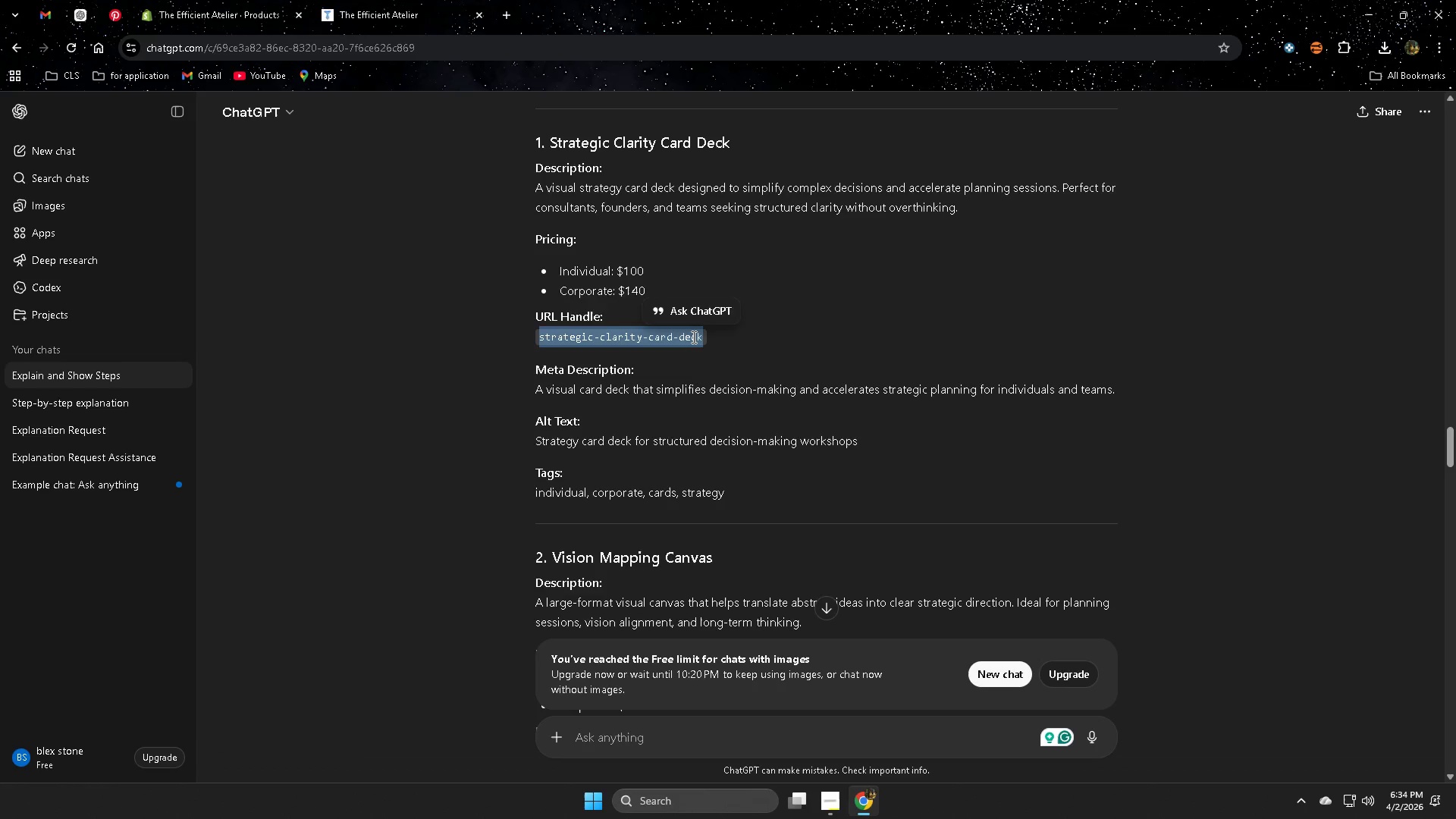 
triple_click([692, 337])
 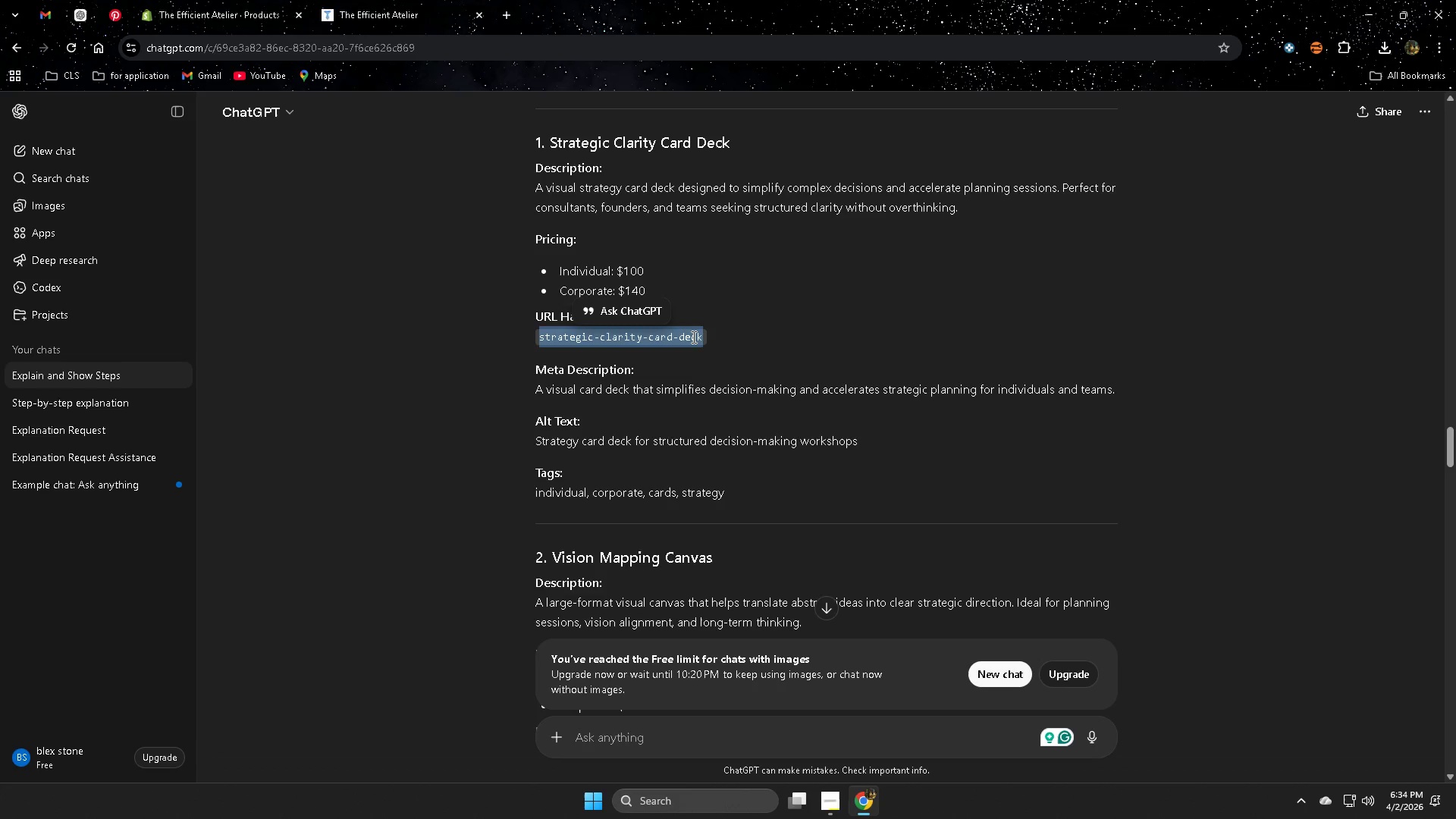 
key(Control+ControlLeft)
 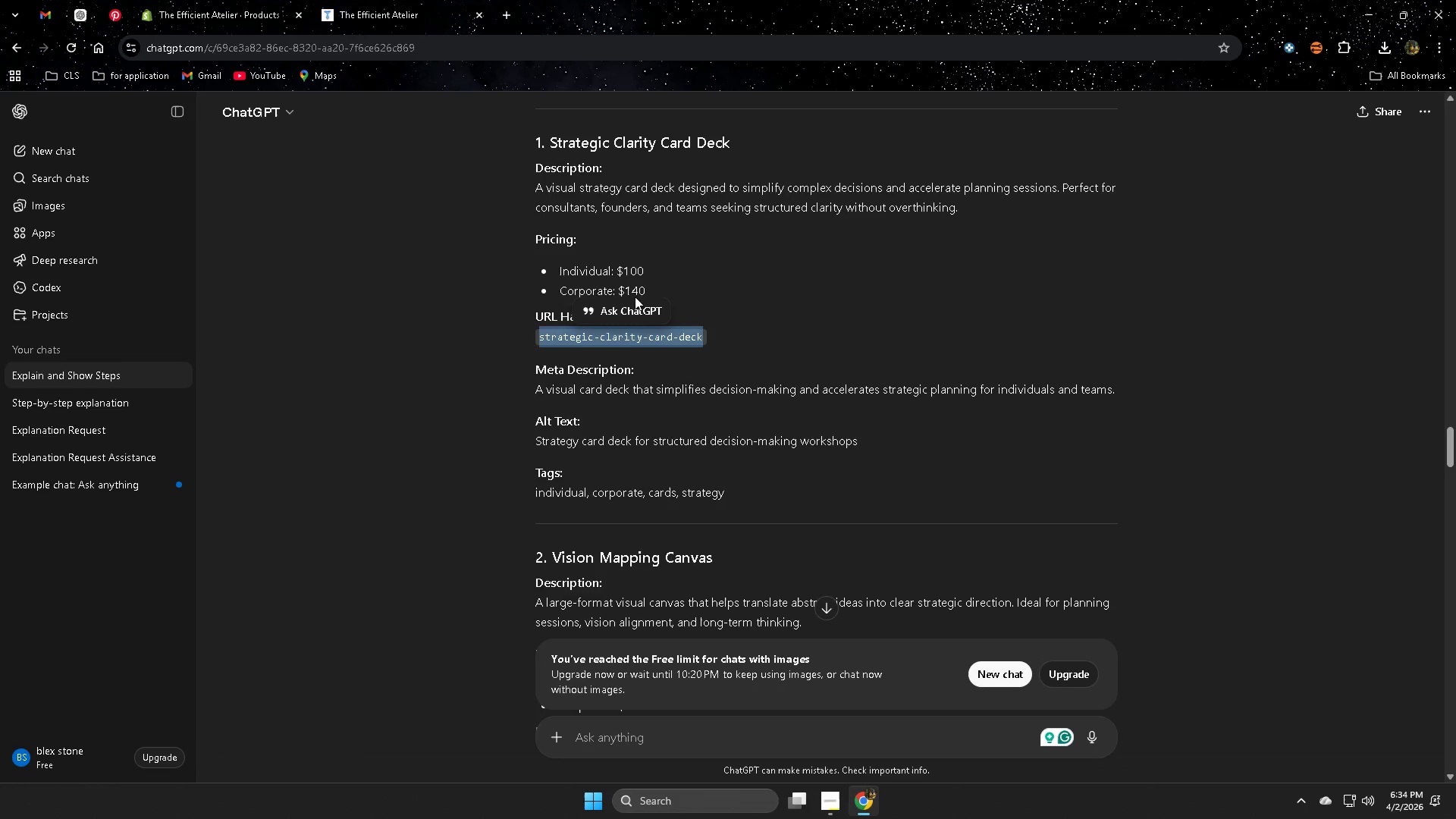 
key(Control+C)
 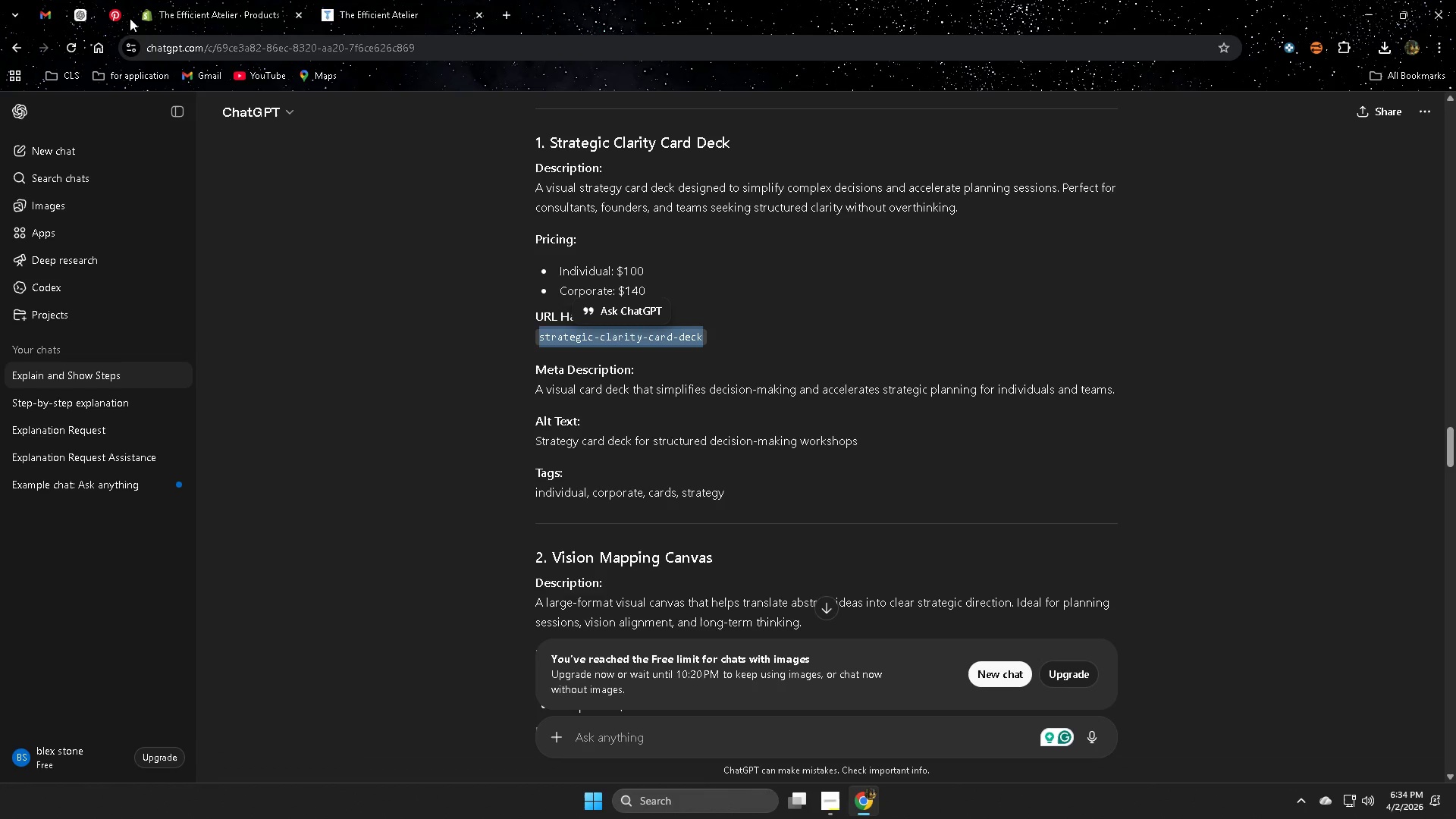 
left_click([201, 1])
 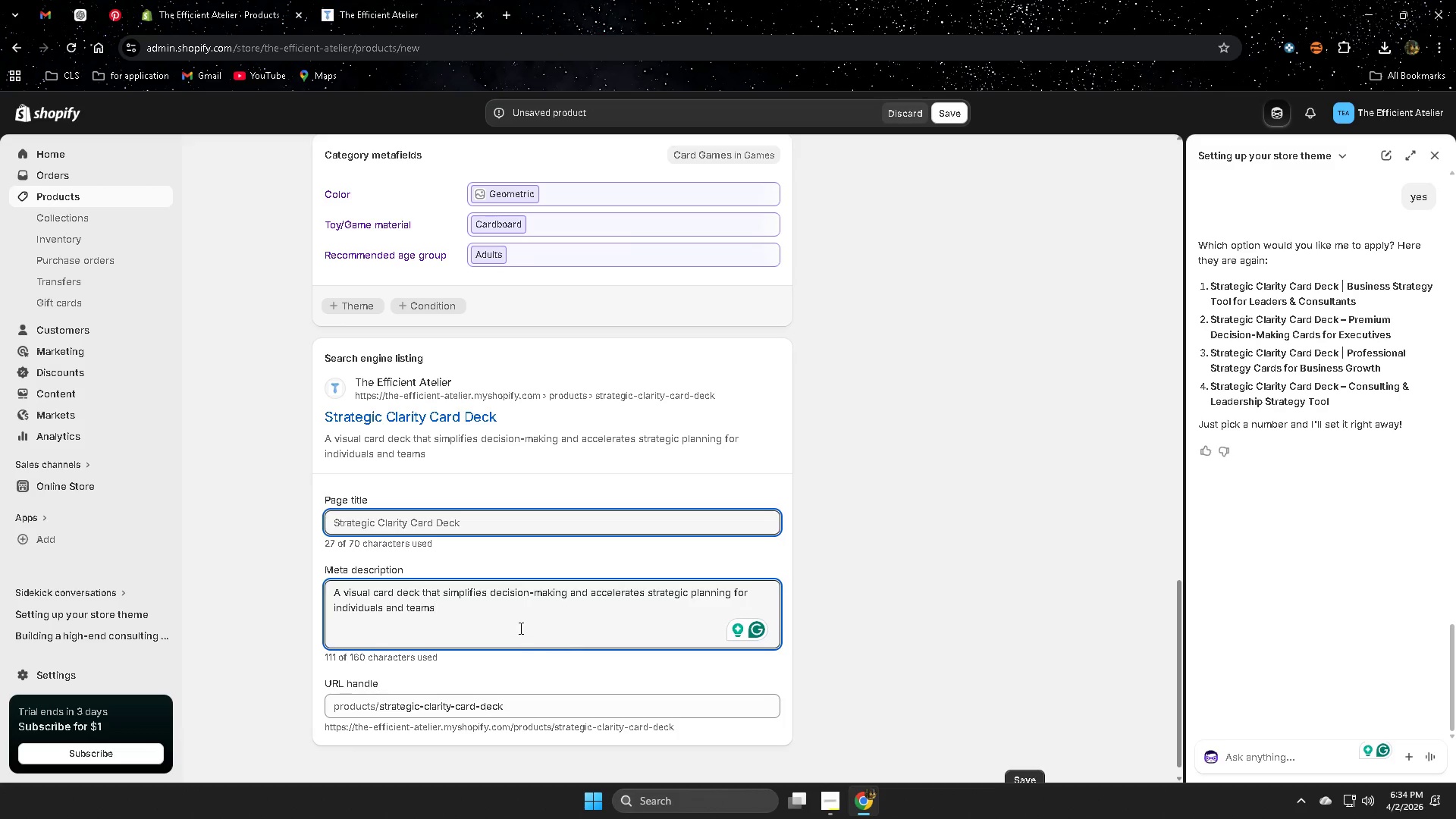 
scroll: coordinate [535, 620], scroll_direction: down, amount: 1.0
 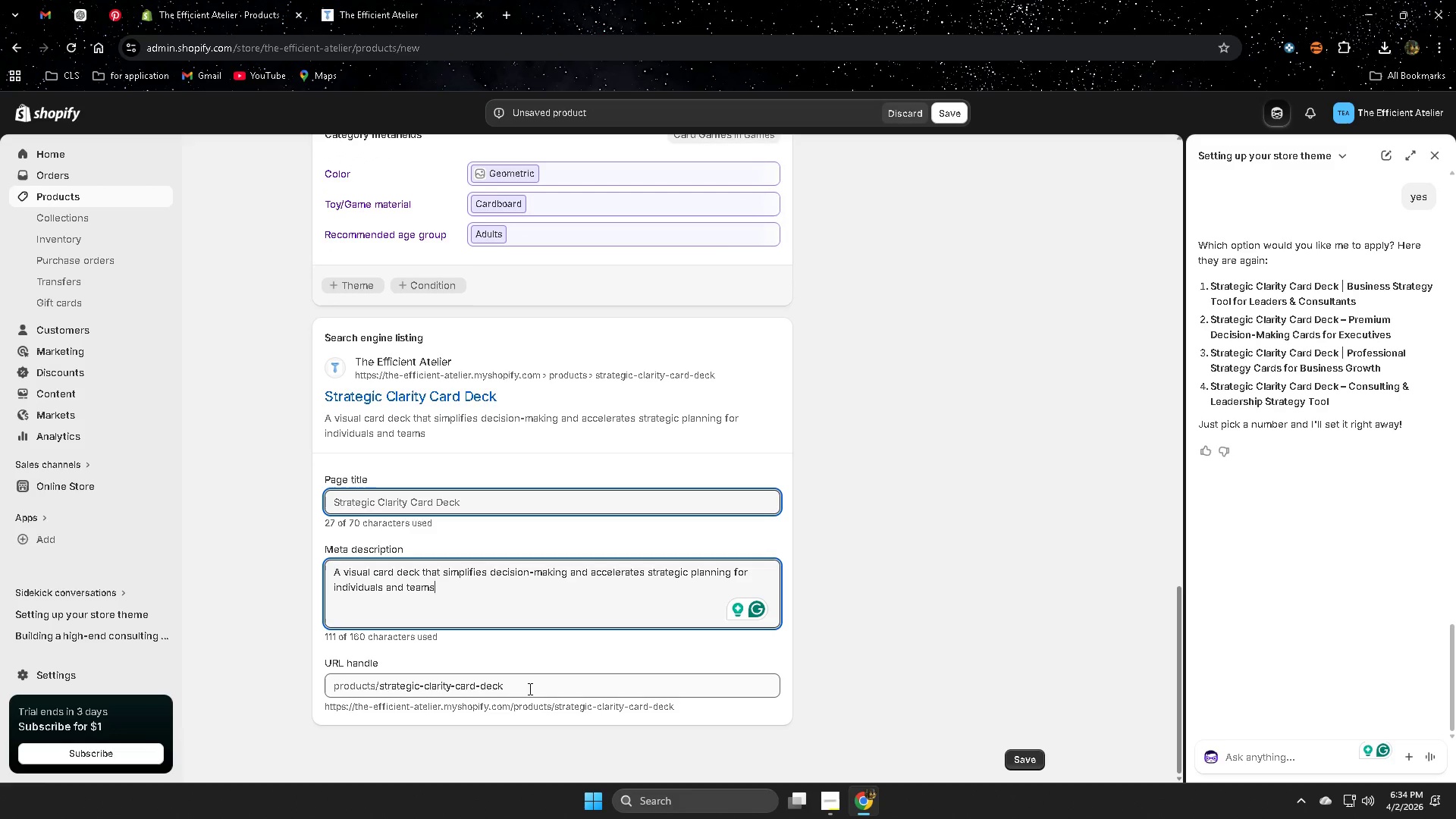 
double_click([529, 689])
 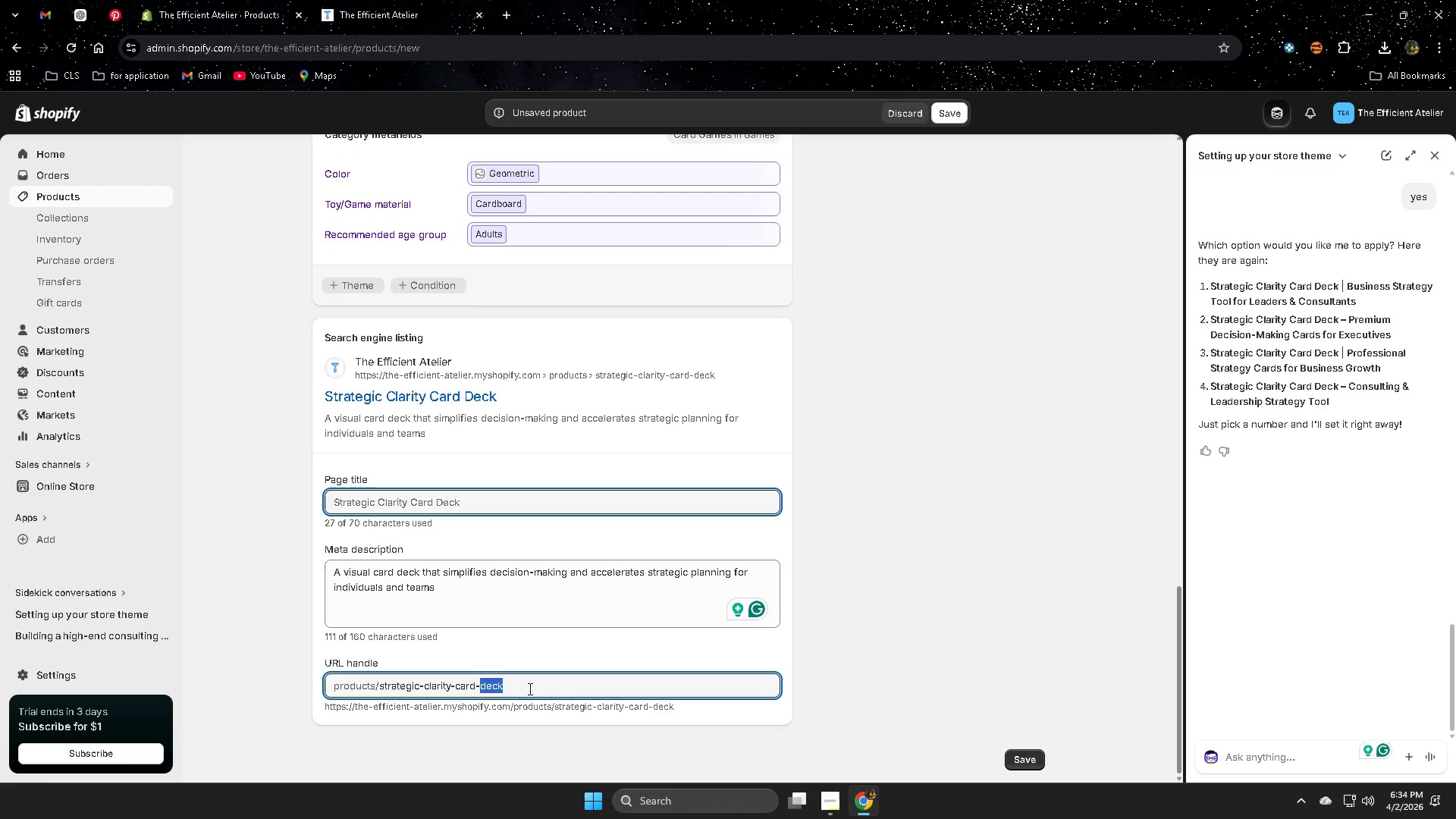 
triple_click([529, 689])
 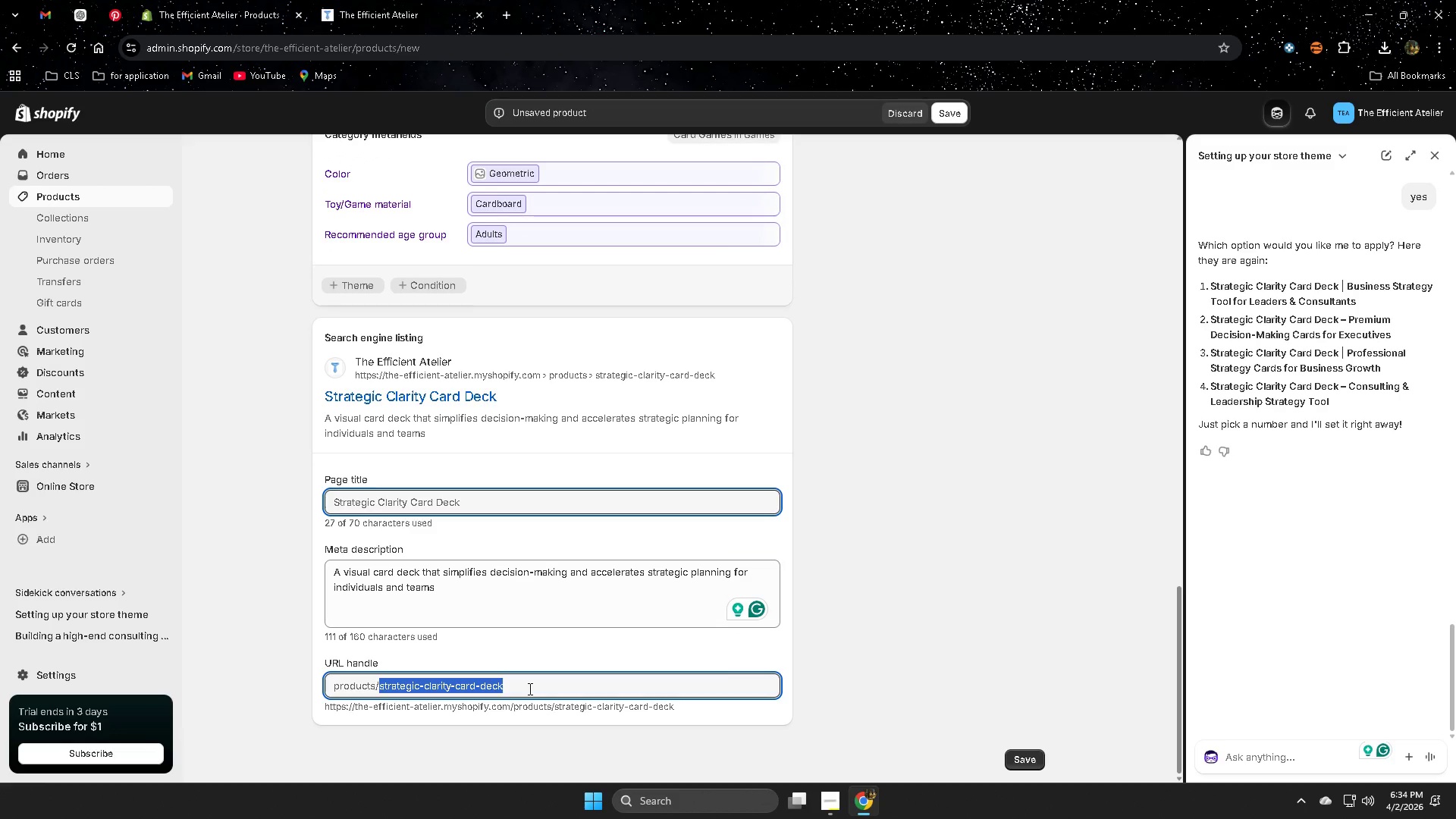 
key(Control+V)
 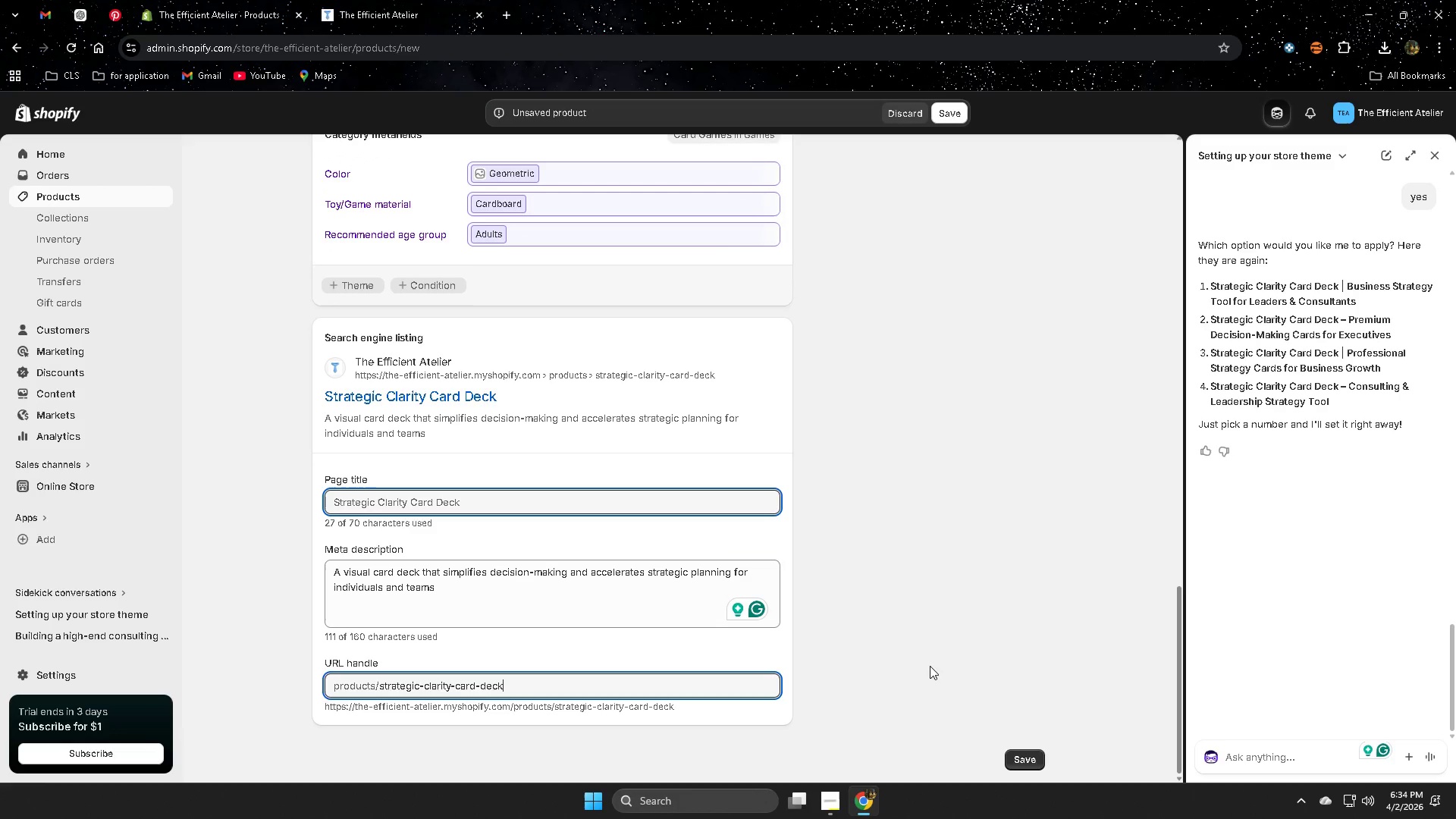 
left_click([930, 666])
 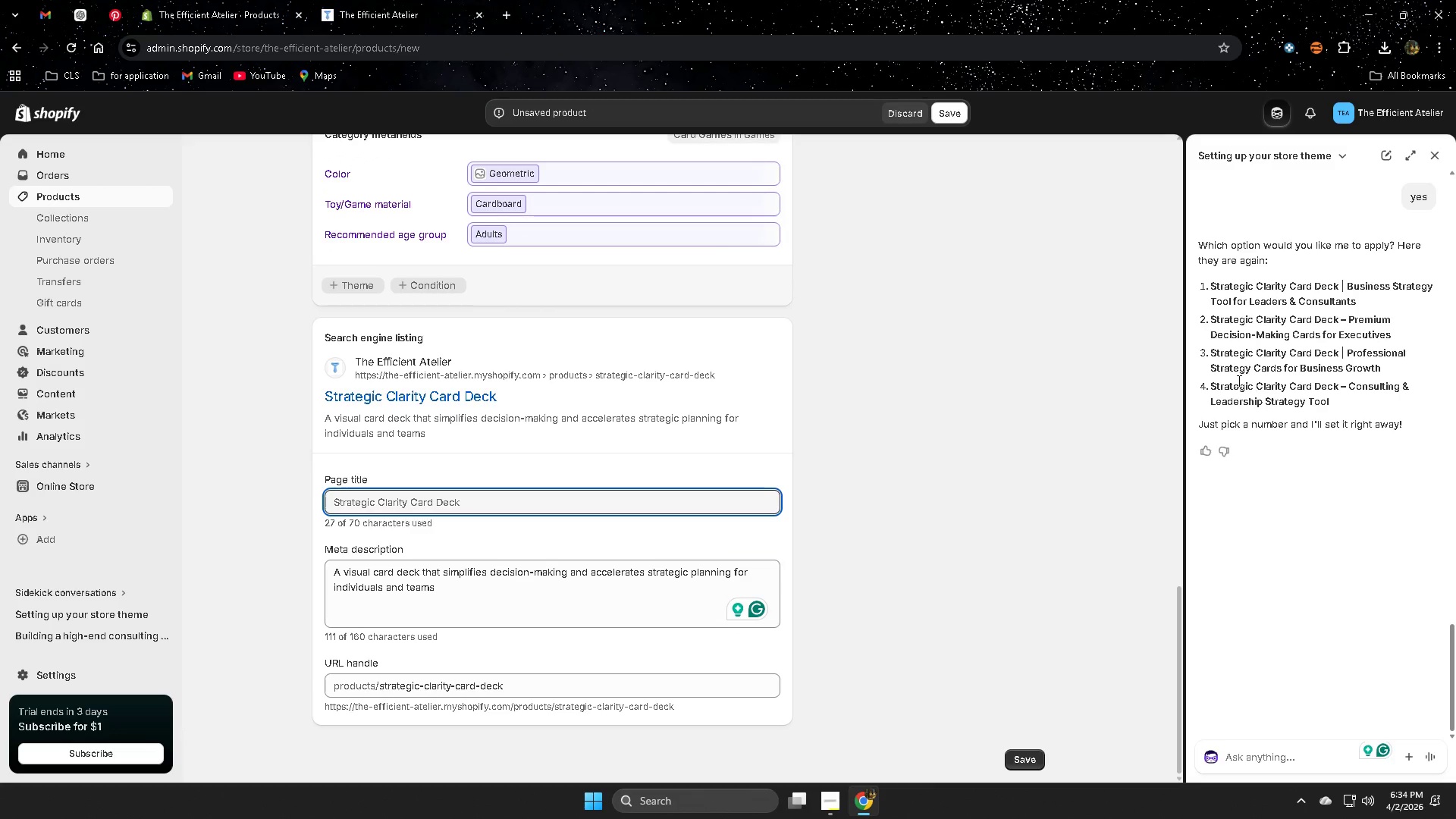 
left_click([1221, 354])
 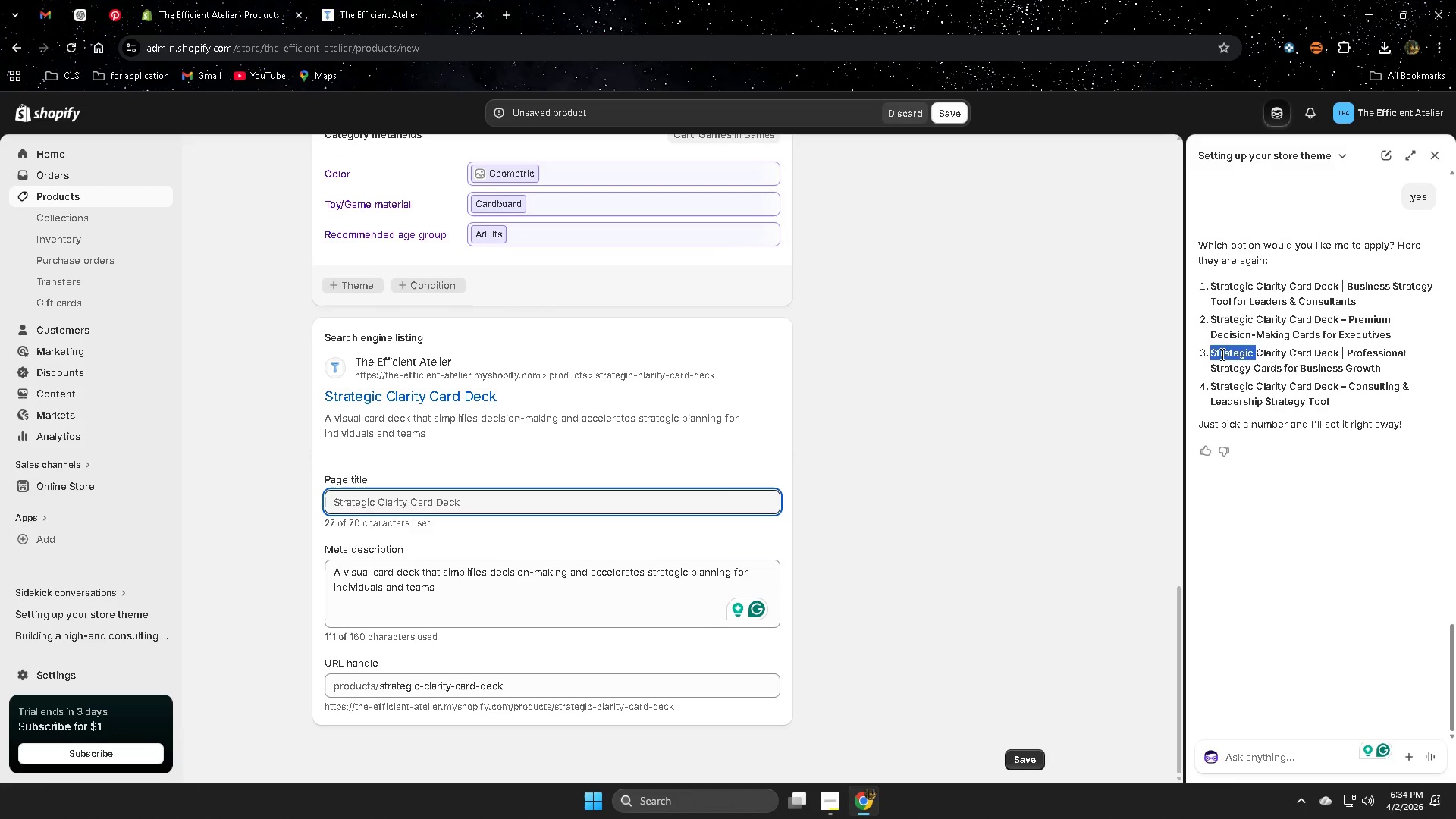 
left_click_drag(start_coordinate=[1221, 354], to_coordinate=[1363, 362])
 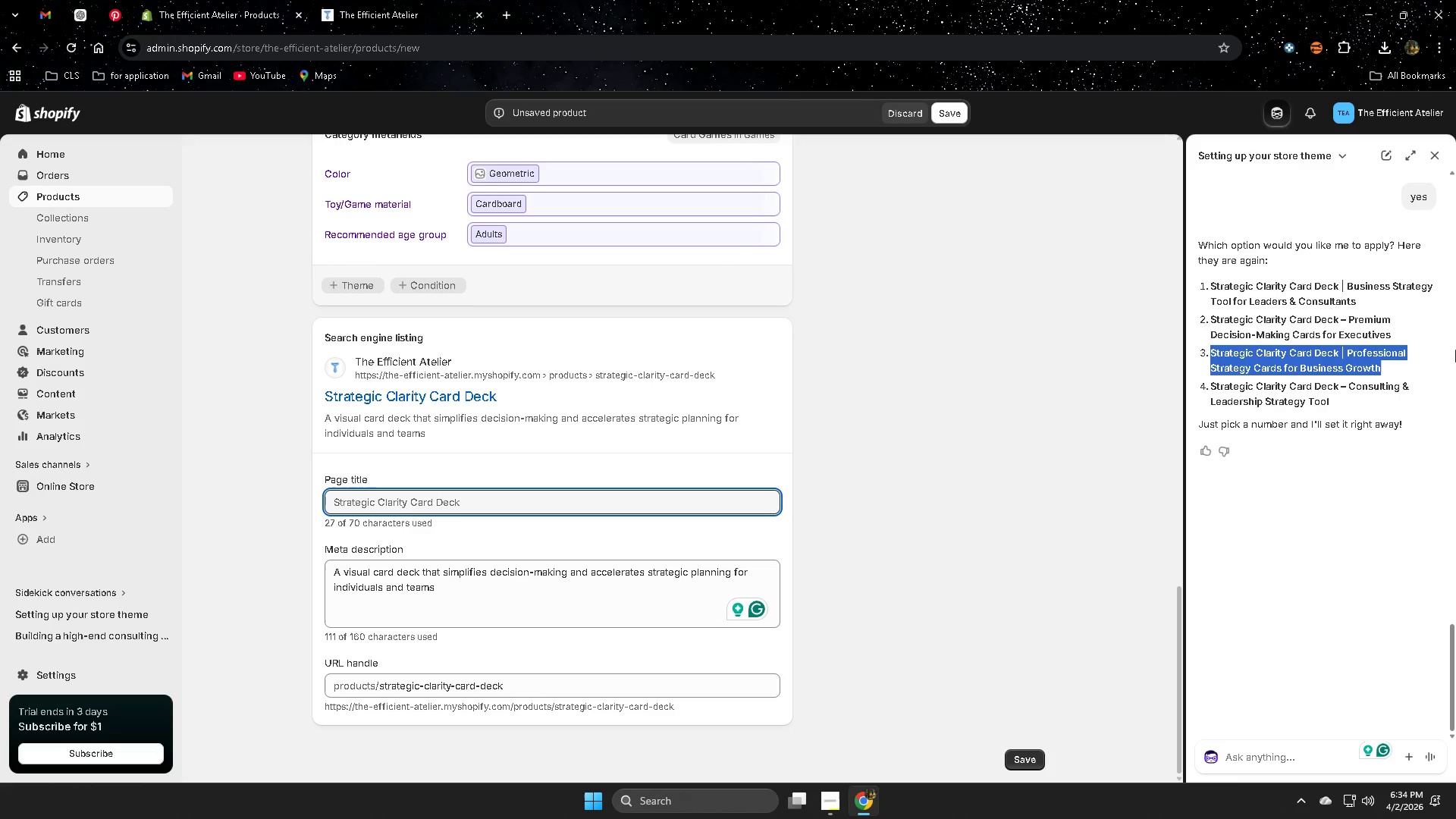 
key(Control+C)
 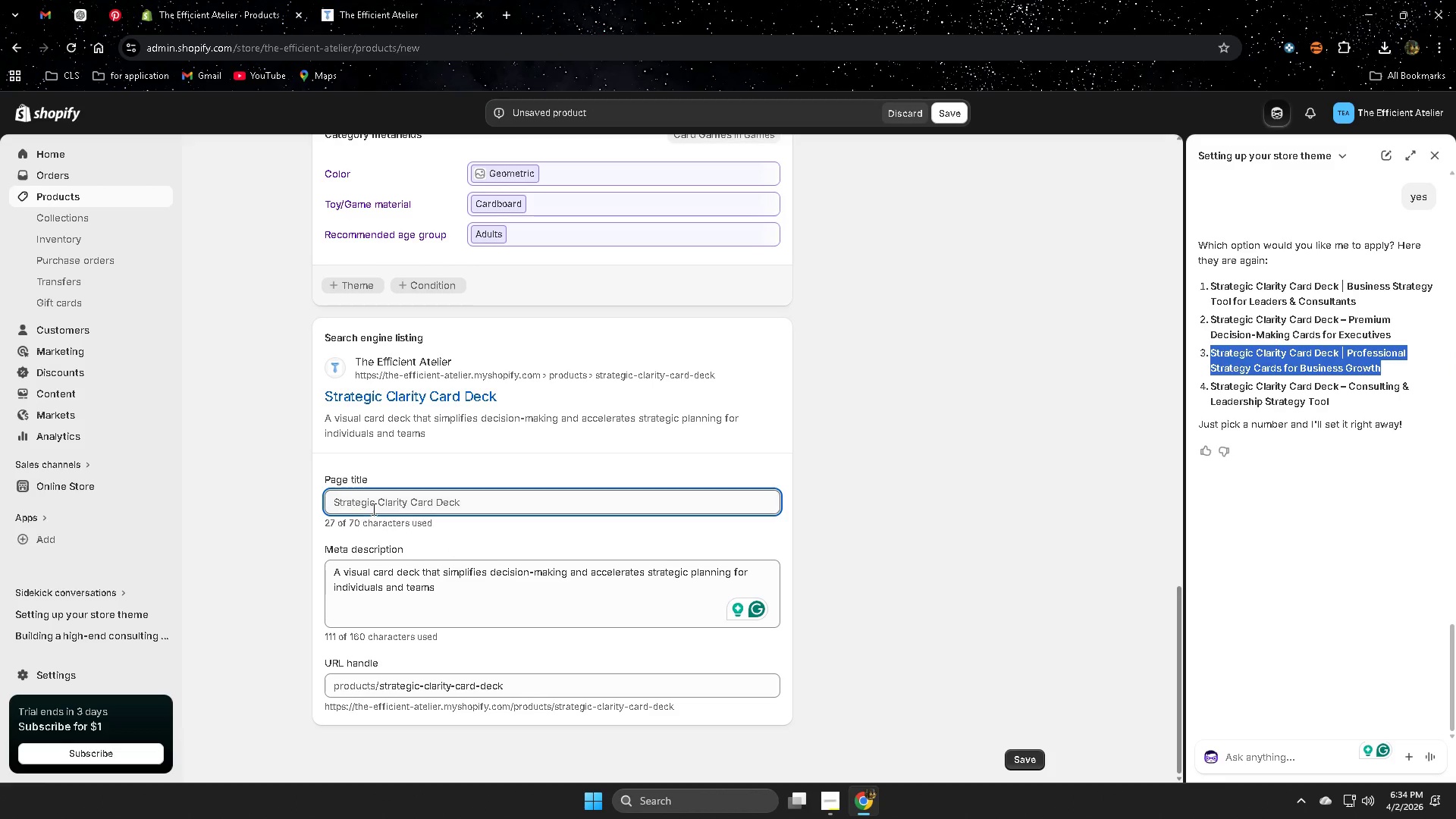 
left_click([375, 504])
 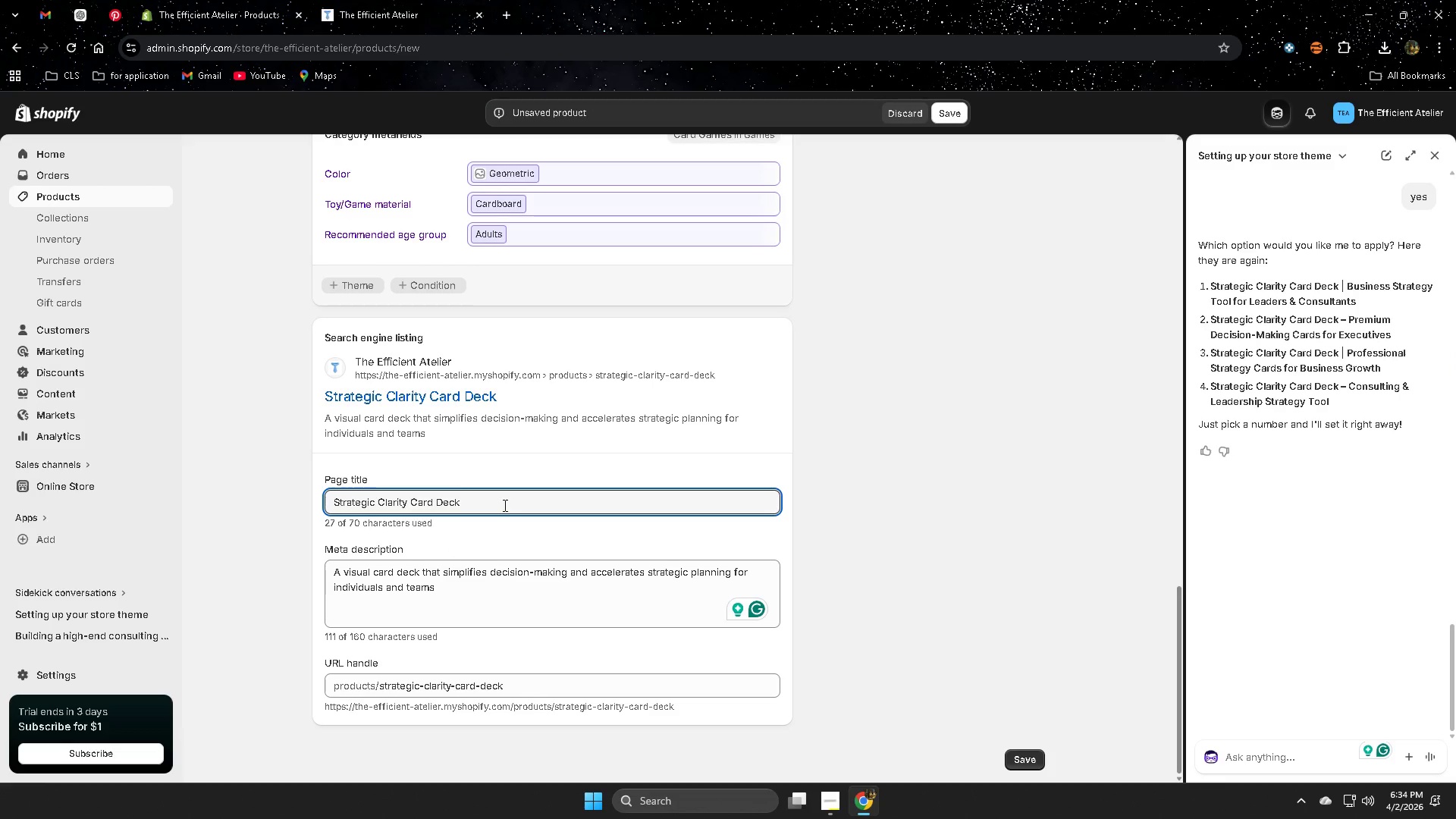 
double_click([504, 505])
 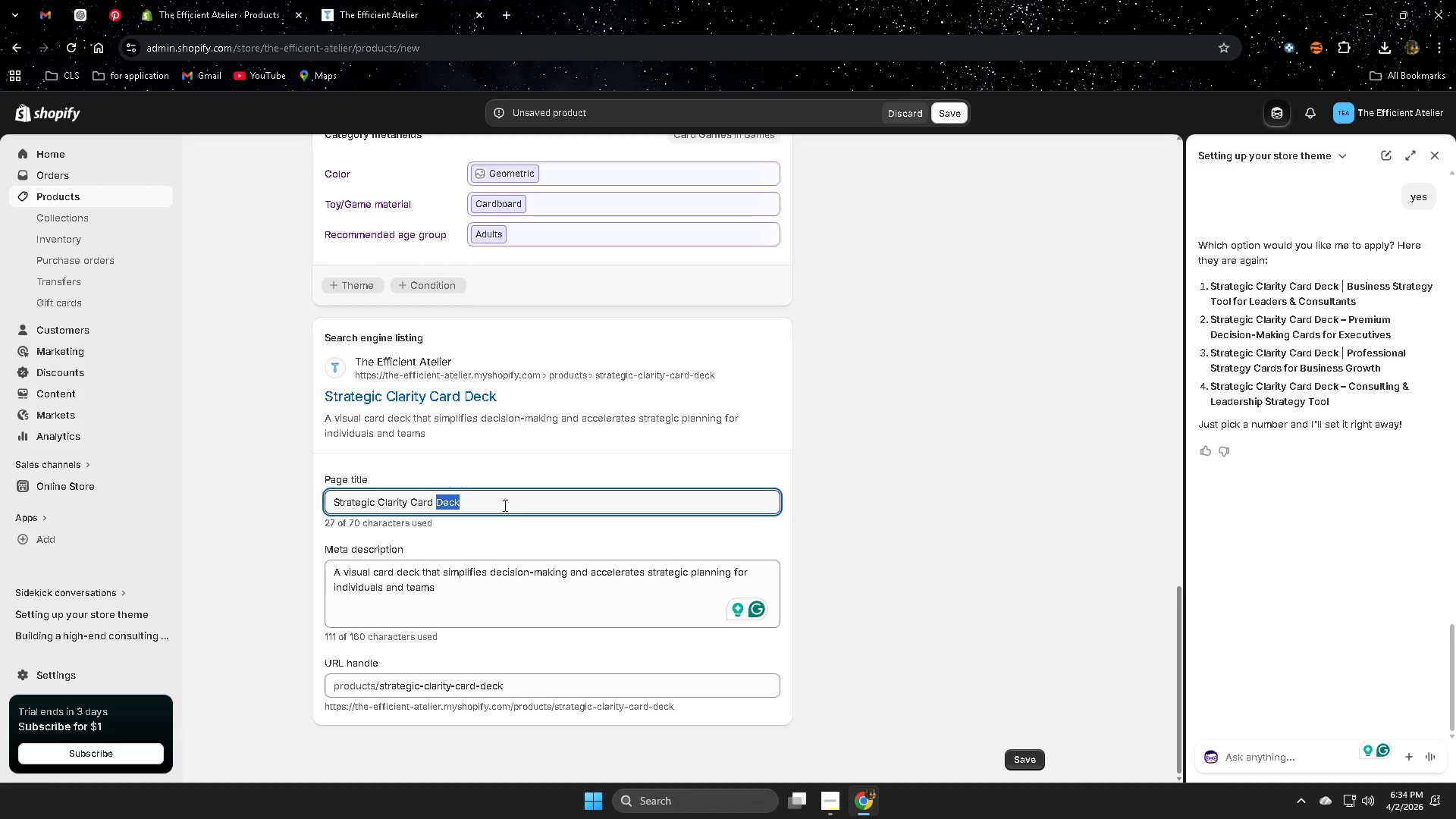 
triple_click([504, 505])
 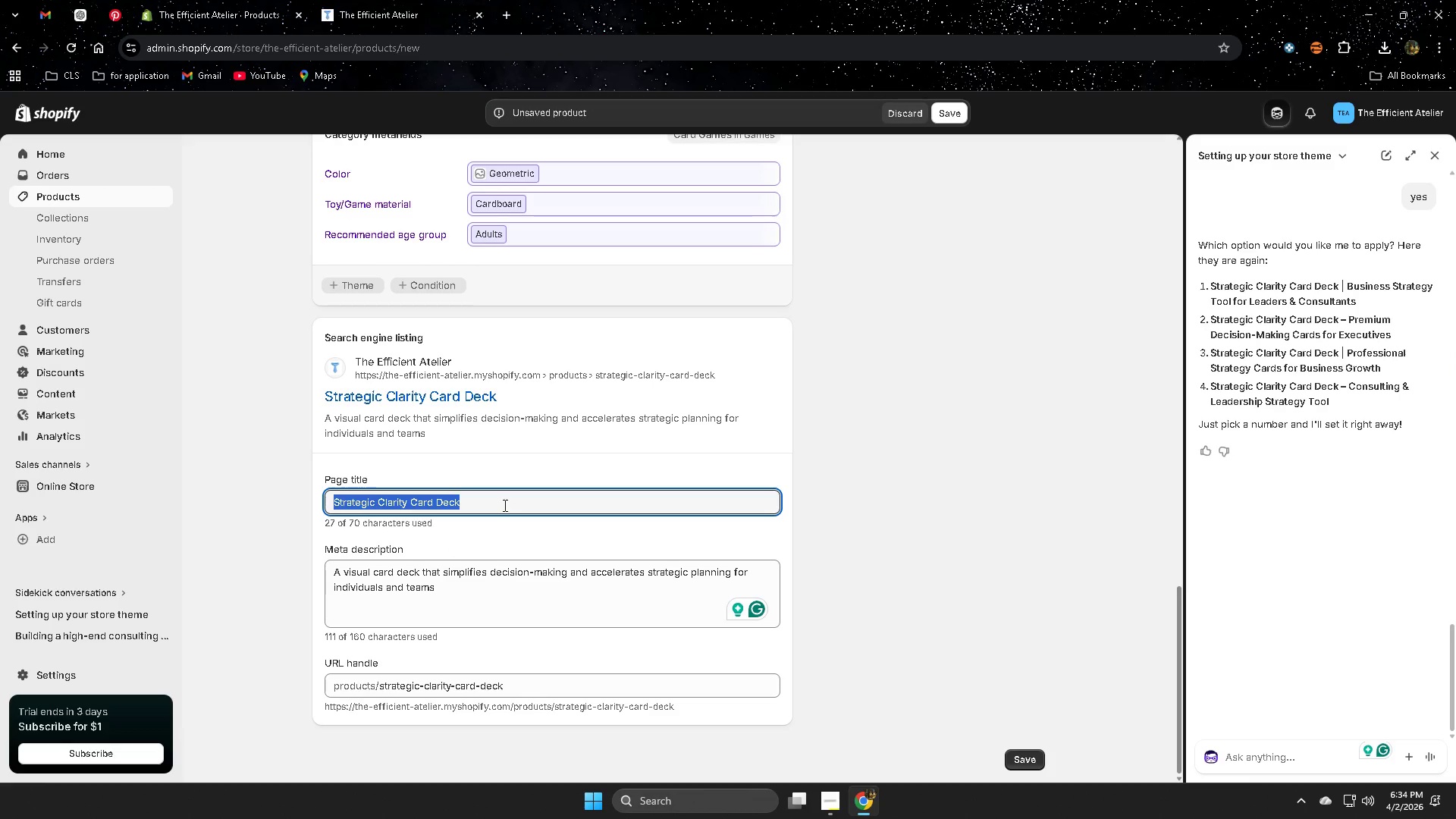 
key(Control+ControlLeft)
 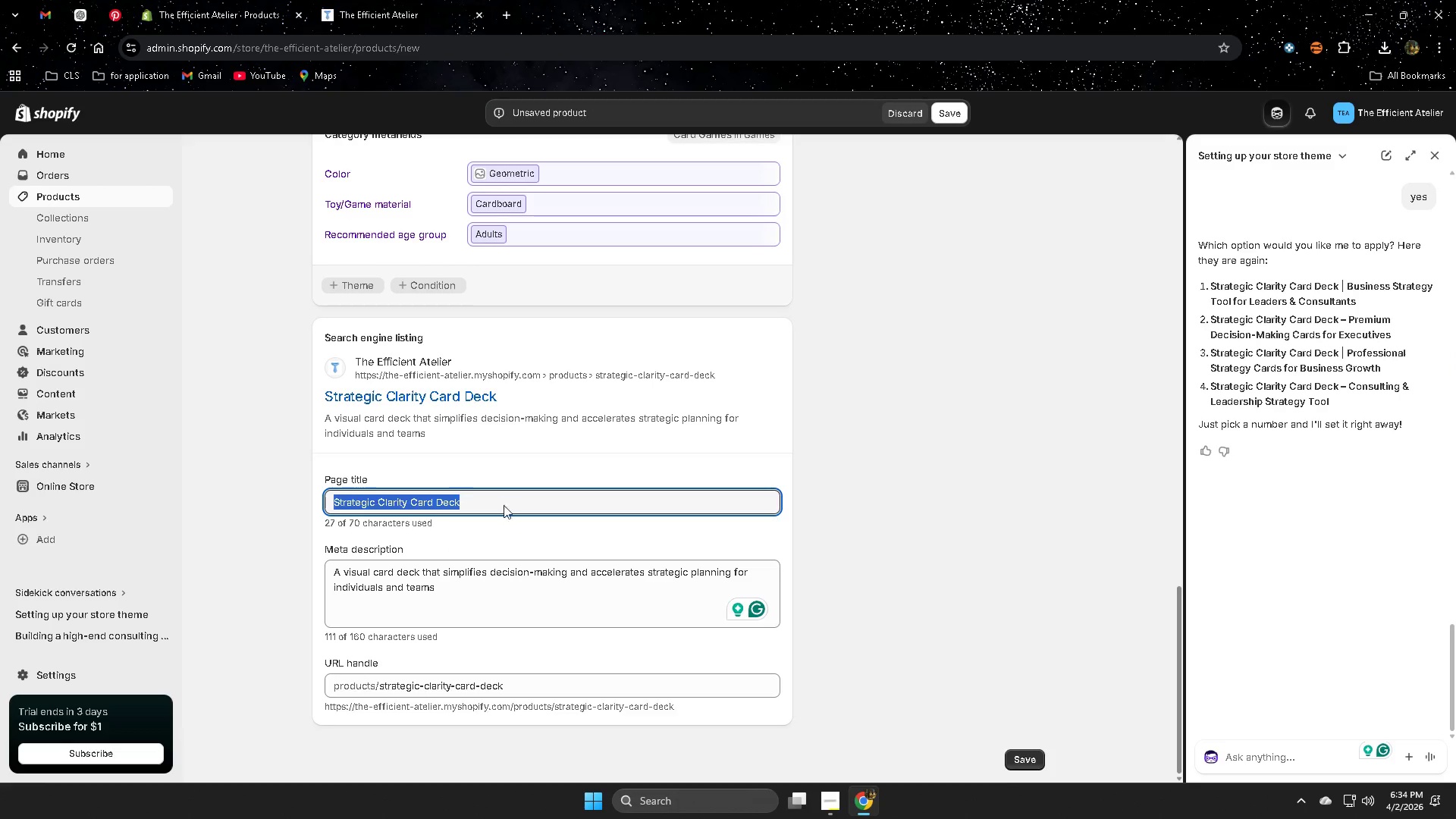 
key(Control+V)
 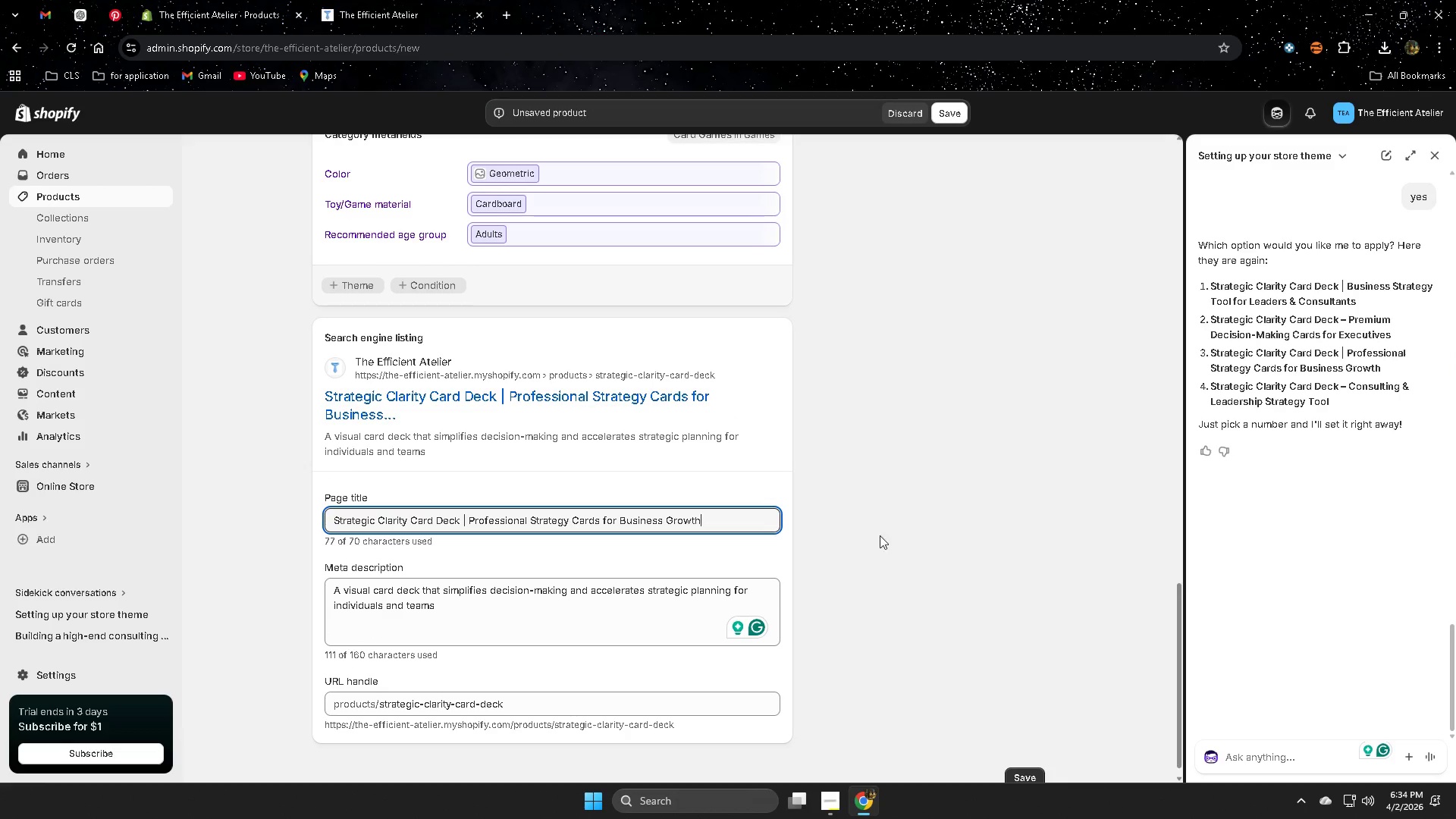 
left_click([902, 532])
 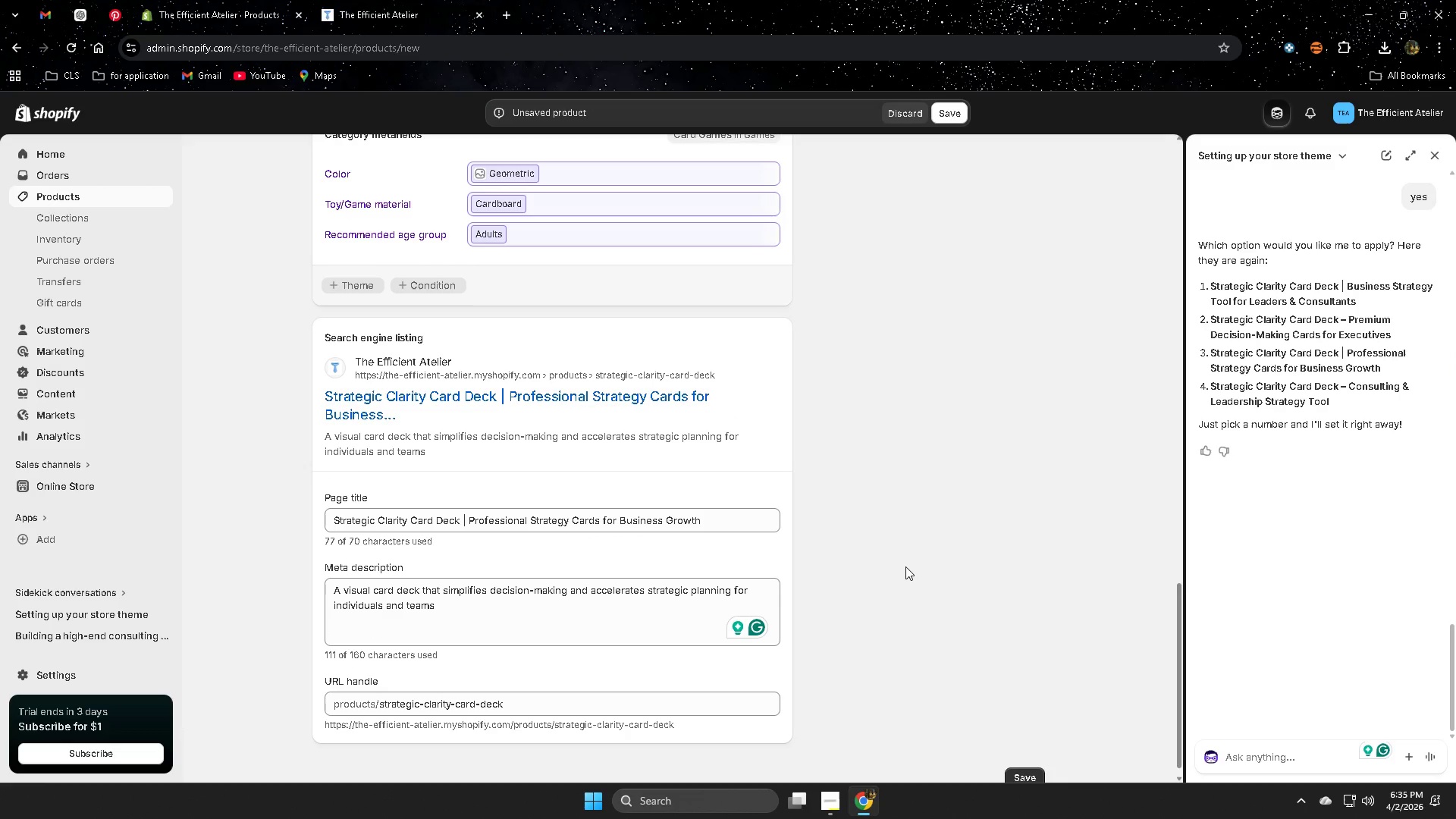 
wait(8.12)
 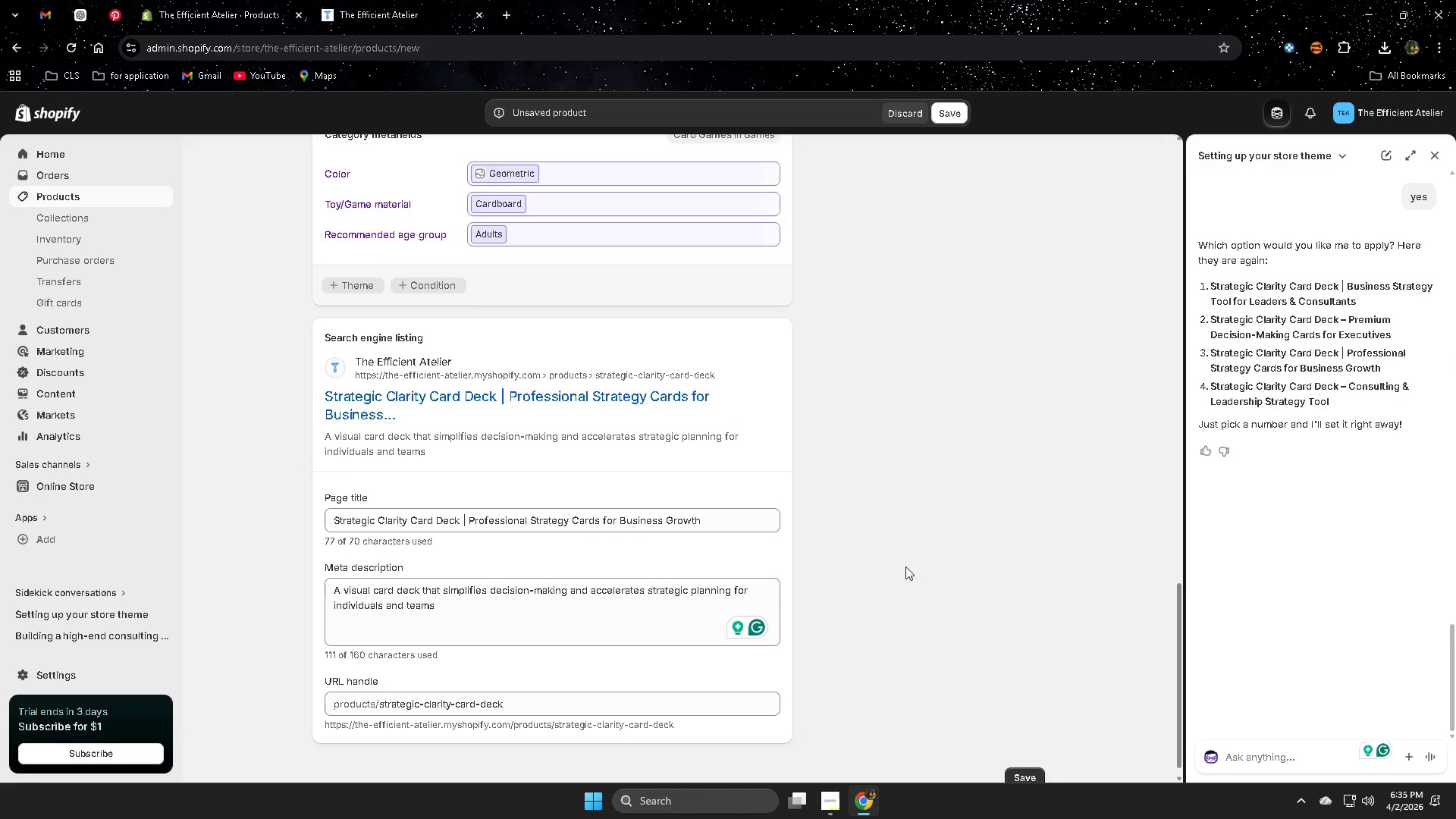 
scroll: coordinate [927, 562], scroll_direction: up, amount: 10.0
 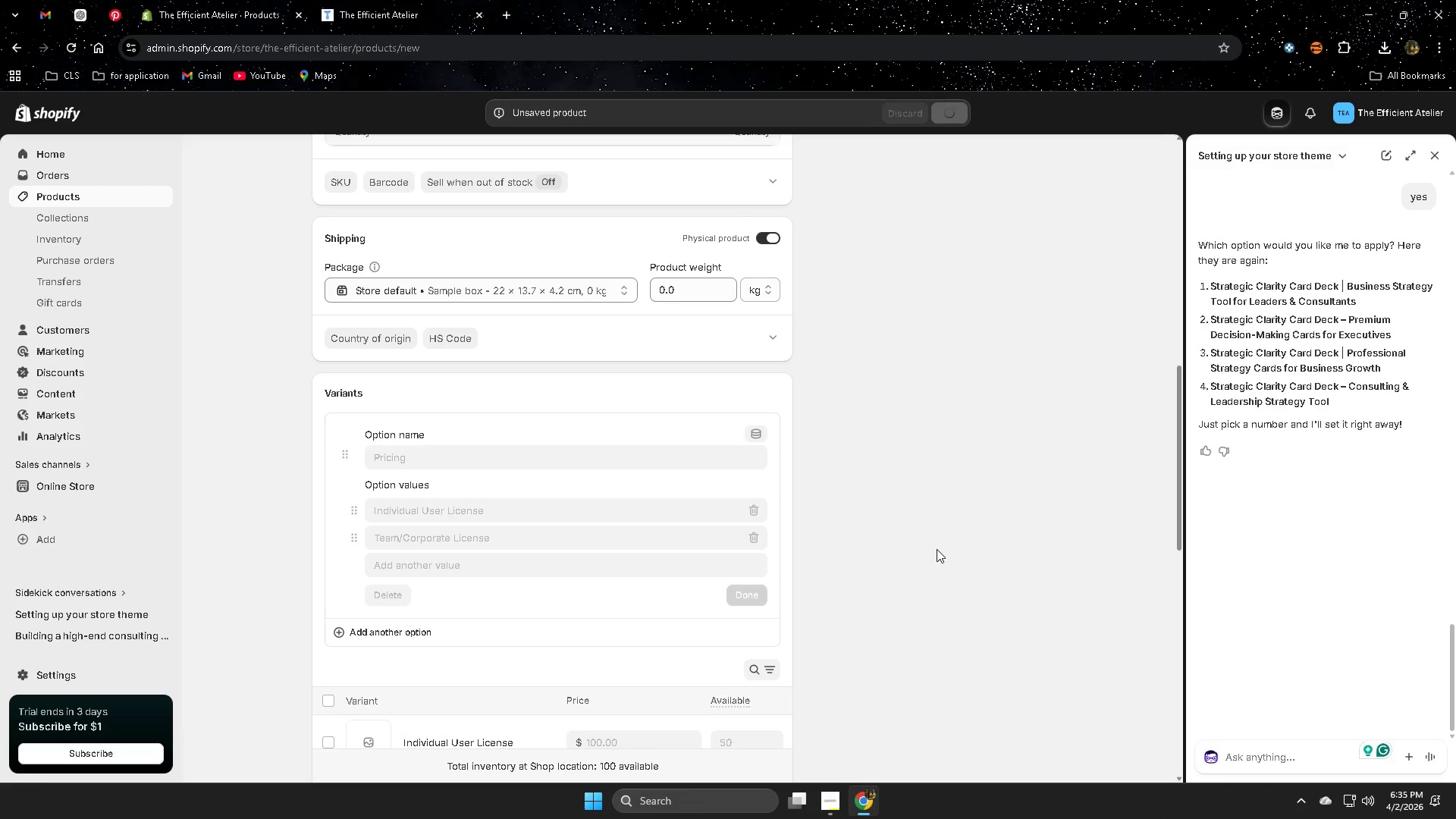 
scroll: coordinate [934, 544], scroll_direction: down, amount: 3.0
 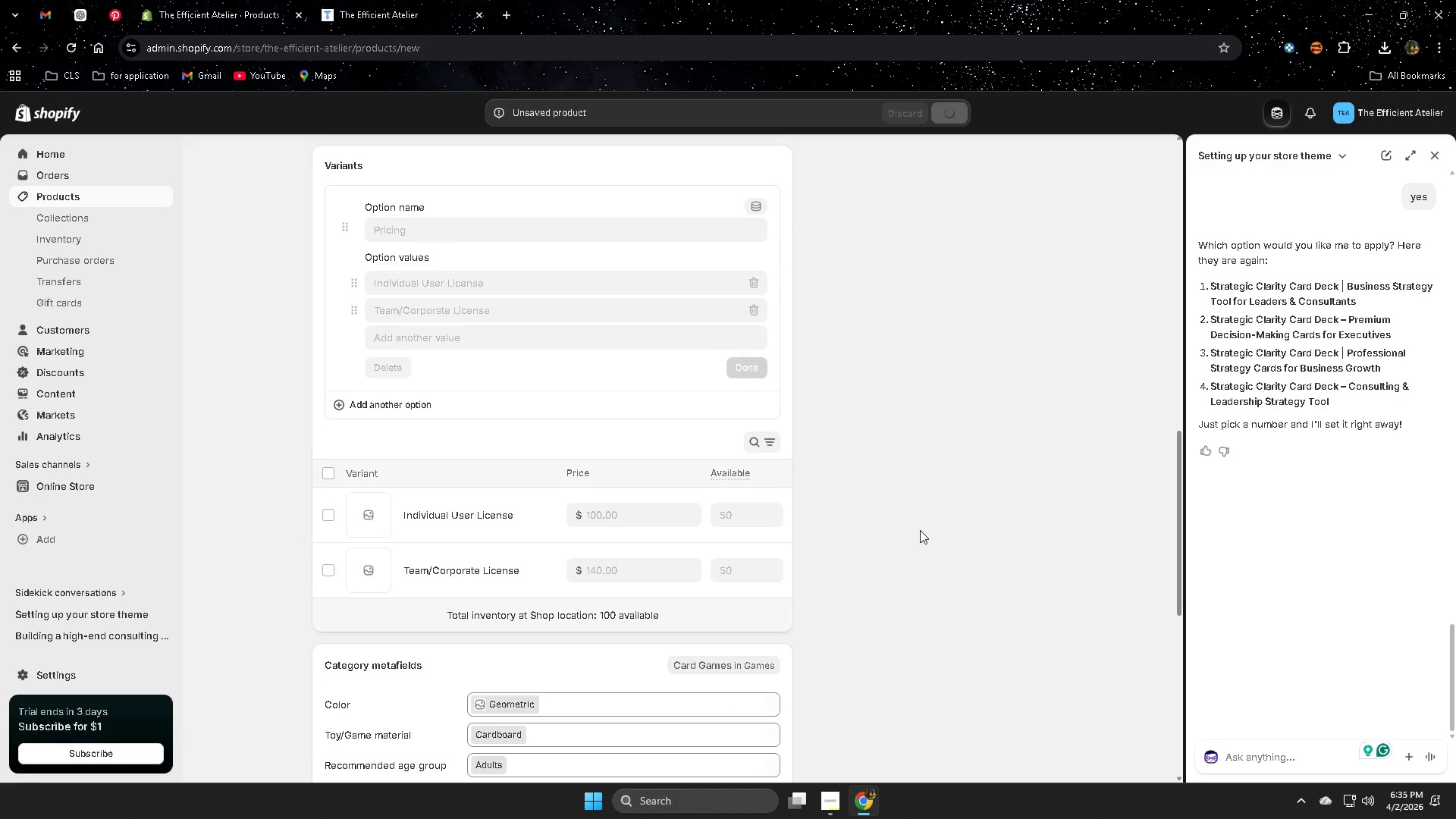 
scroll: coordinate [902, 517], scroll_direction: up, amount: 10.0
 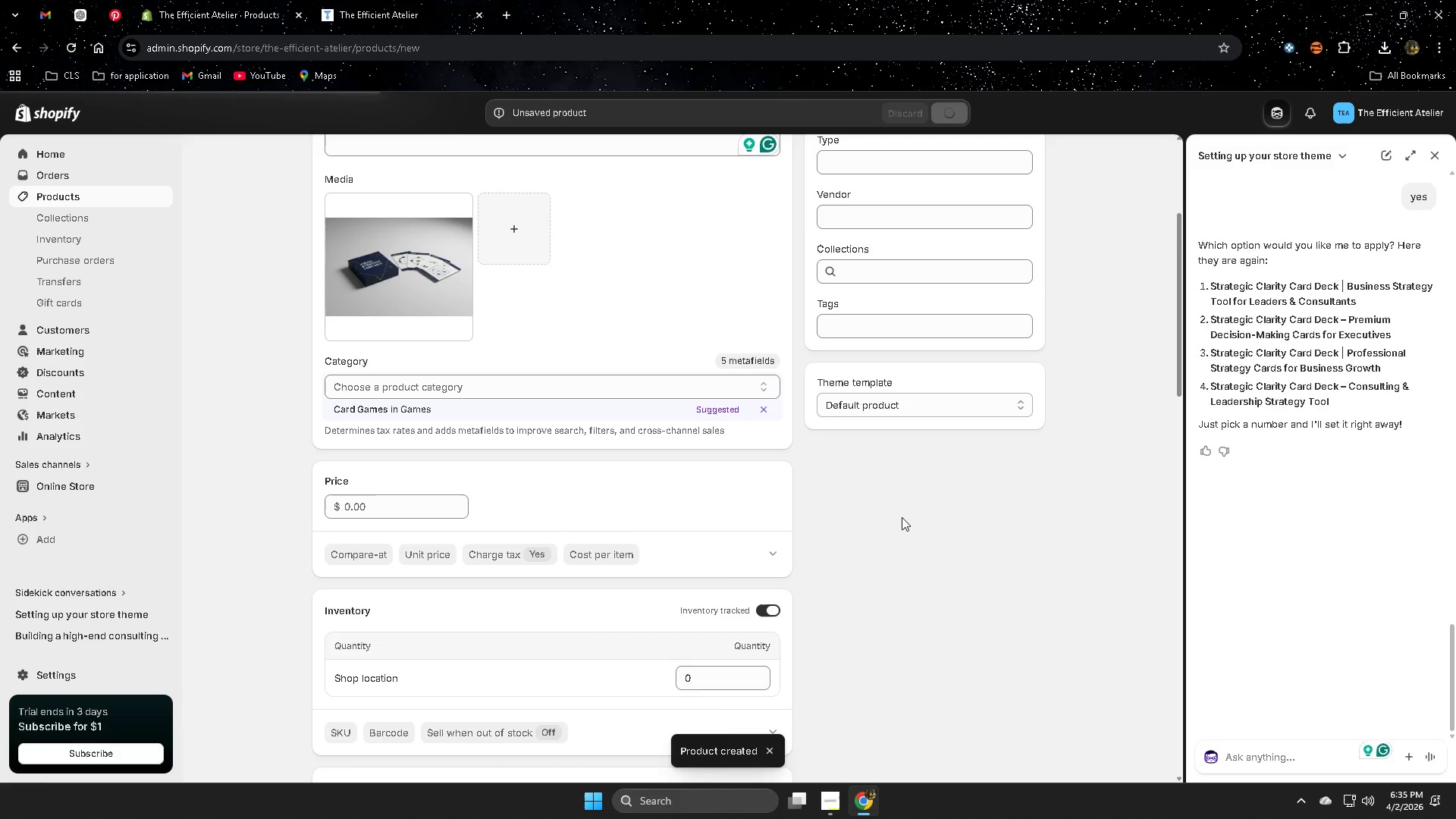 
scroll: coordinate [899, 515], scroll_direction: none, amount: 0.0
 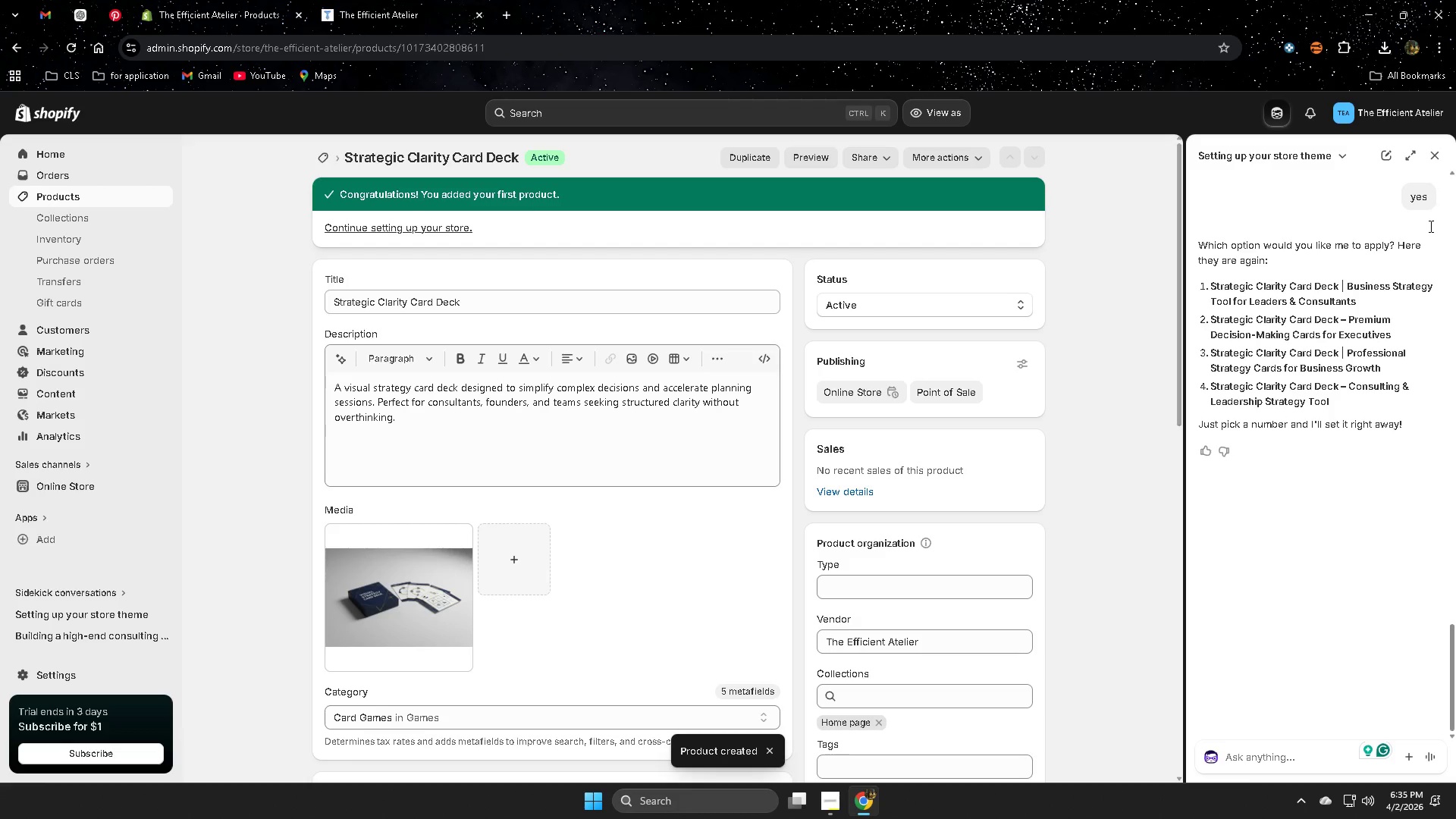 
left_click([1433, 155])
 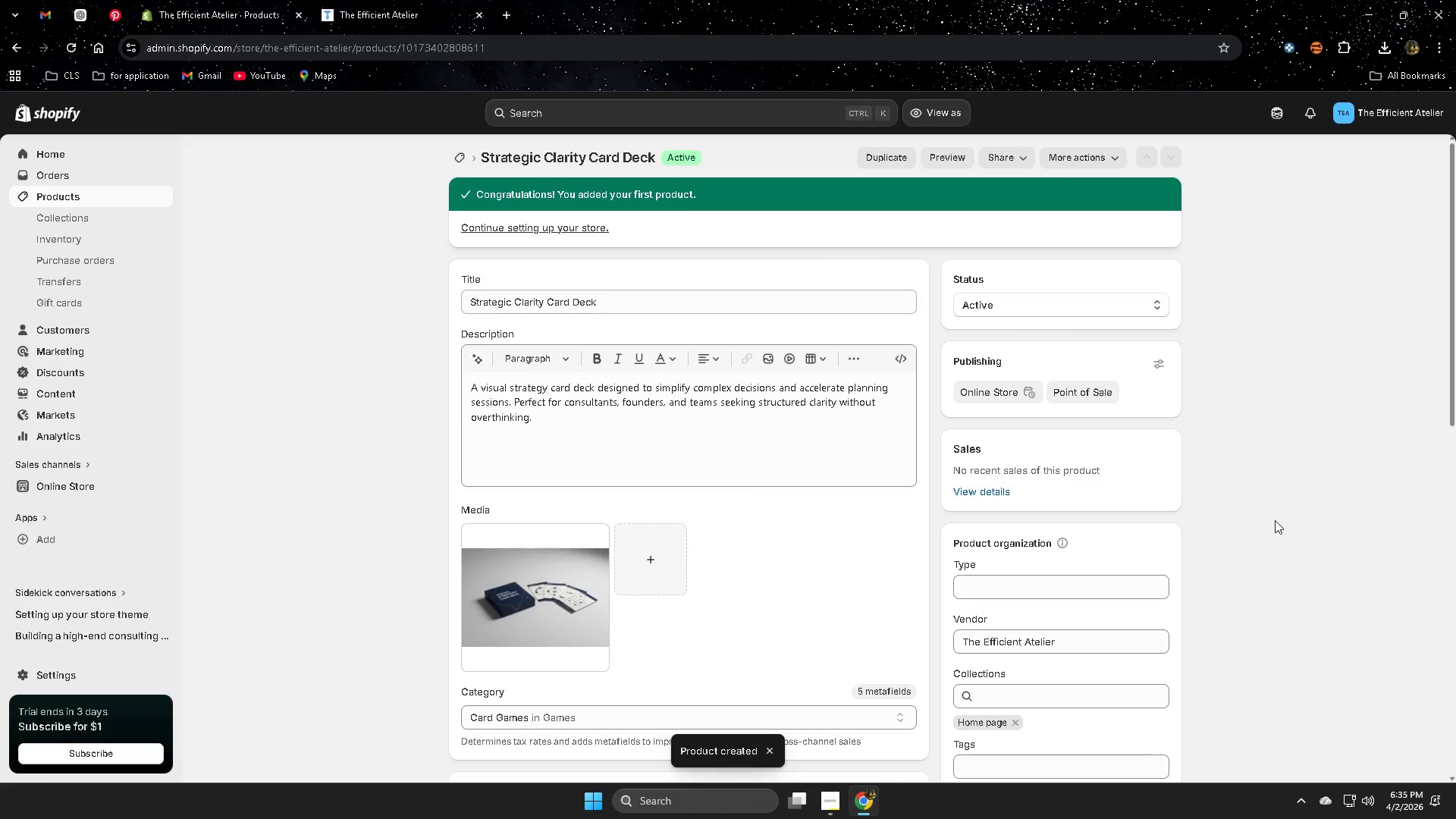 
scroll: coordinate [1263, 520], scroll_direction: down, amount: 2.0
 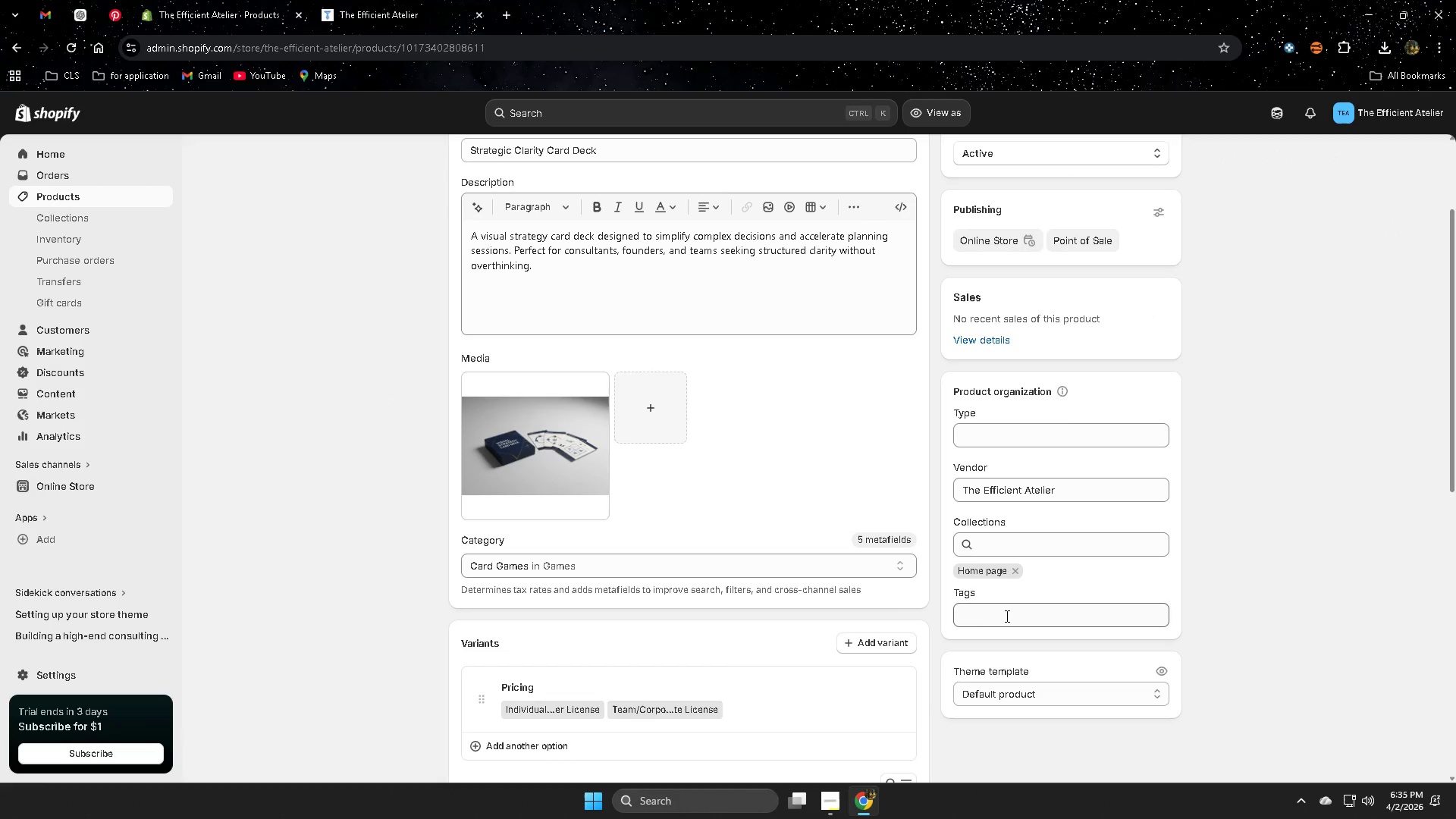 
left_click([167, 6])
 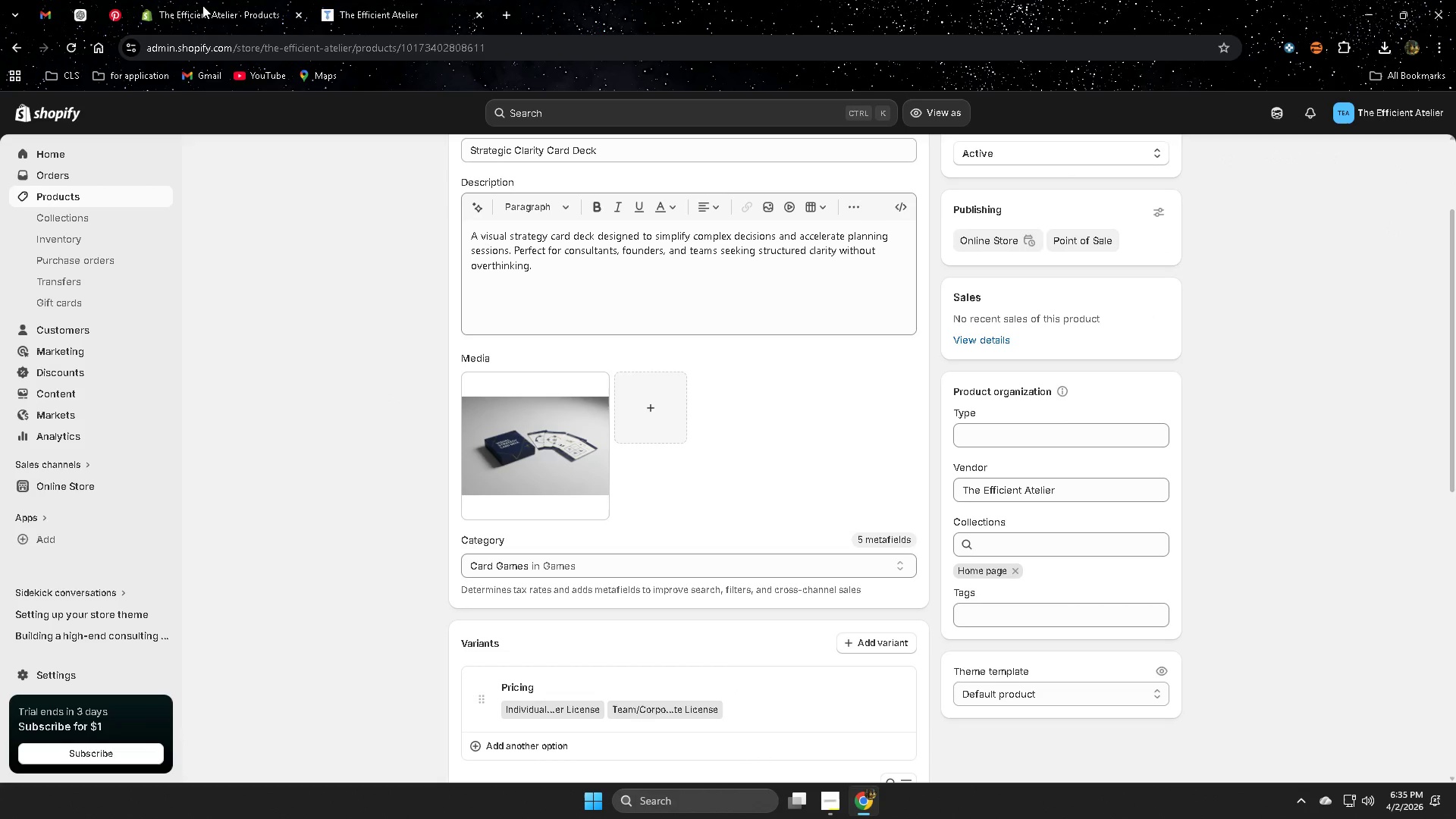 
left_click([71, 17])
 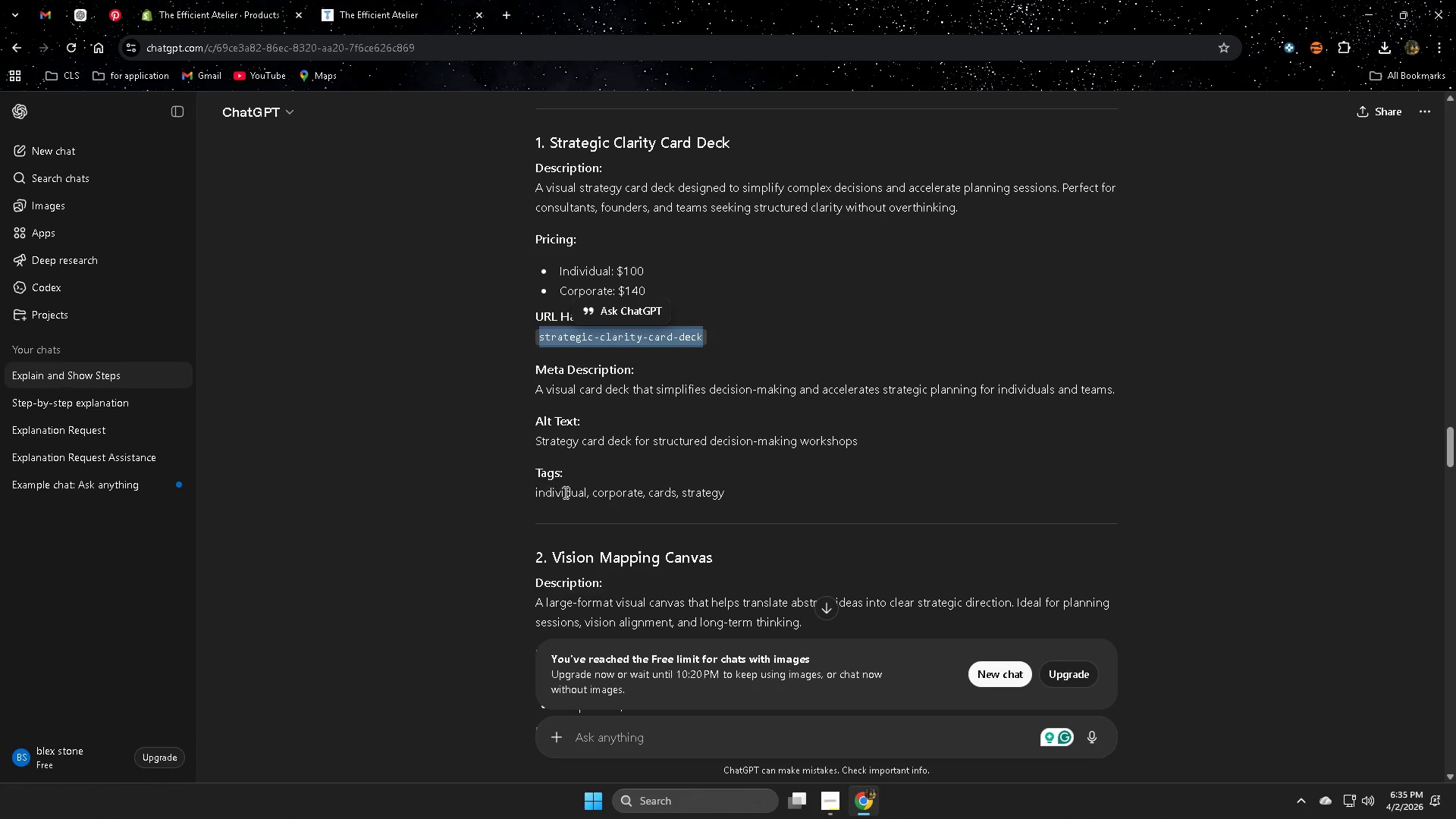 
double_click([564, 492])
 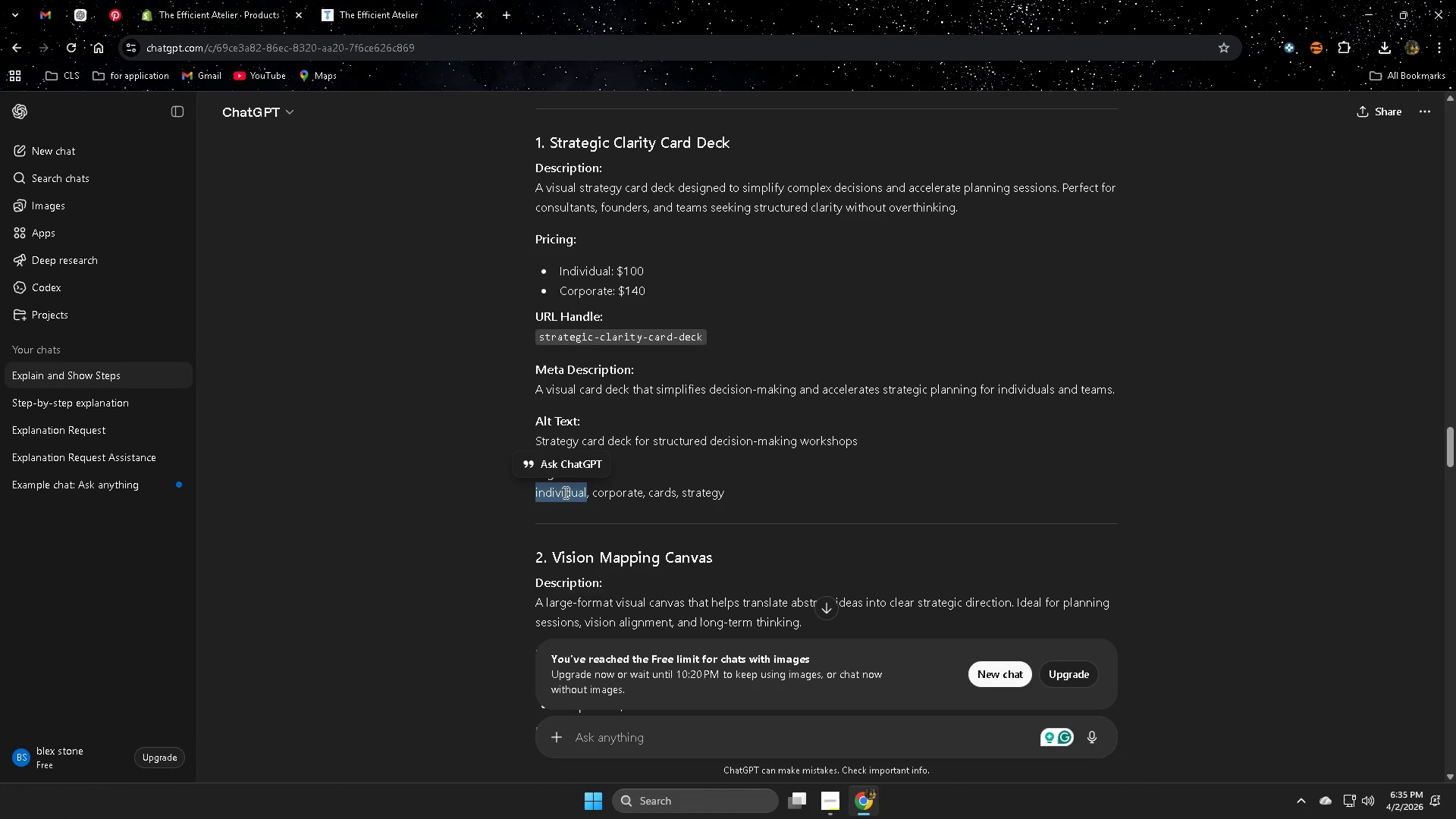 
key(Control+ControlLeft)
 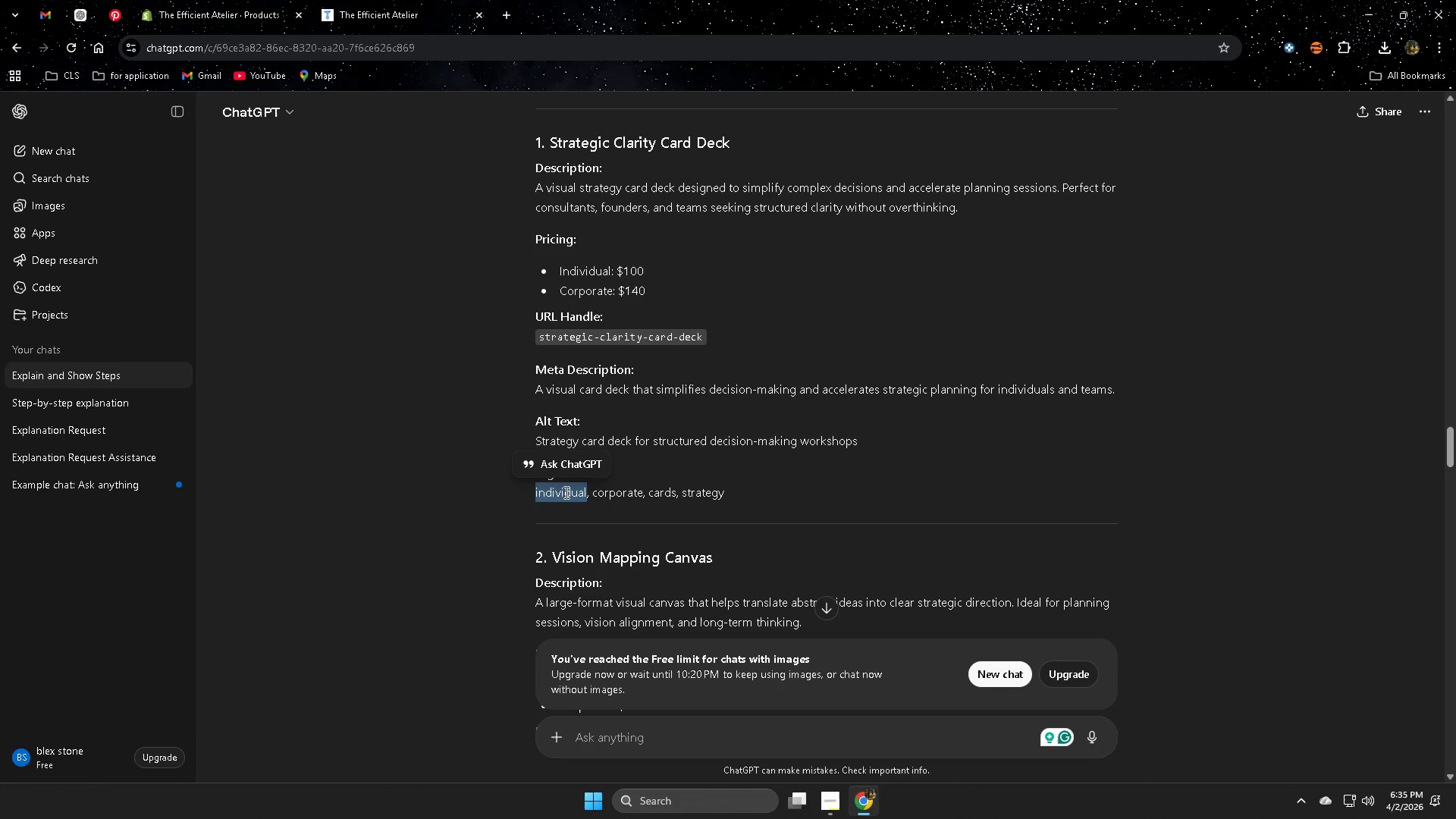 
key(Control+C)
 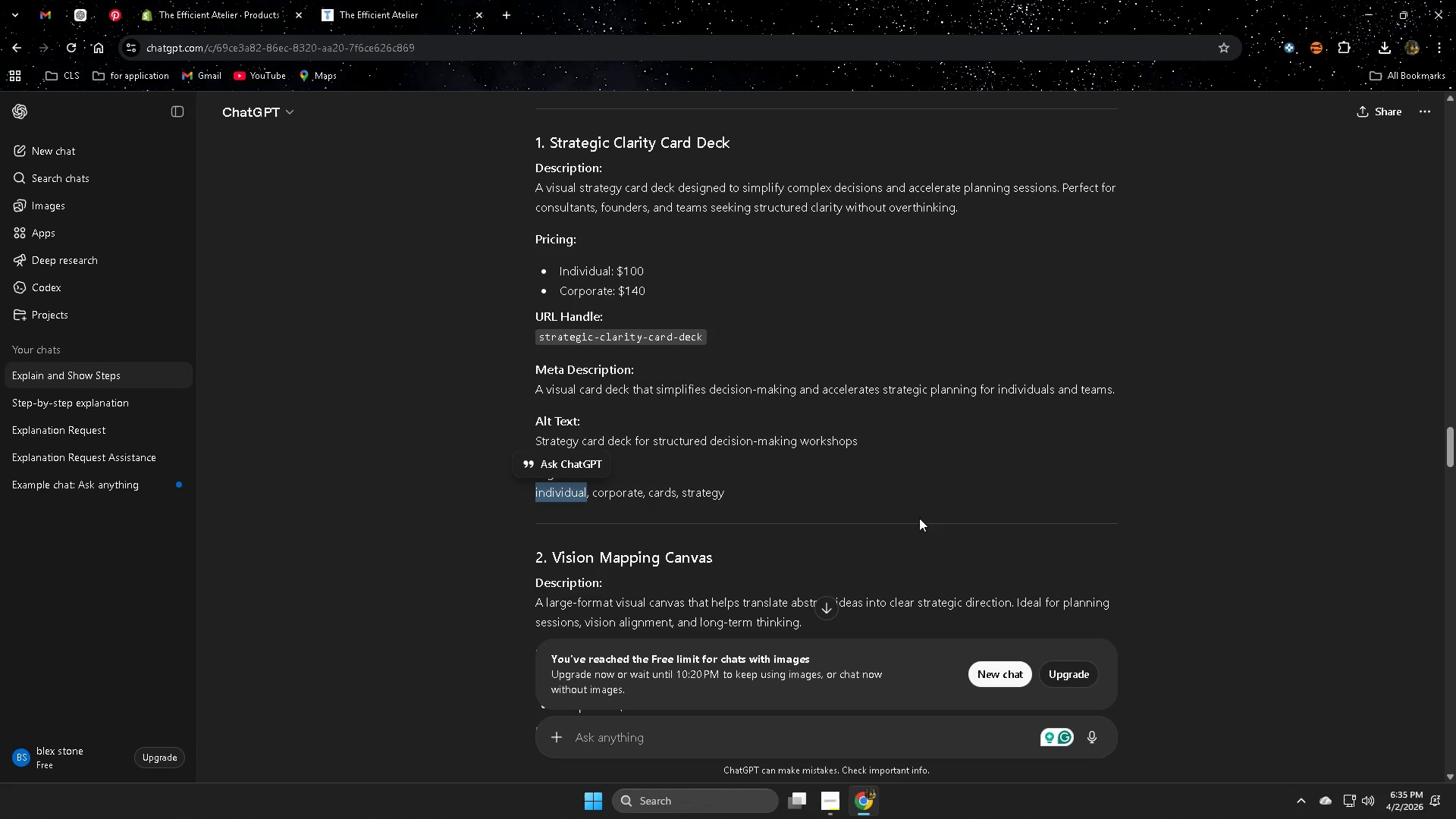 
left_click([930, 515])
 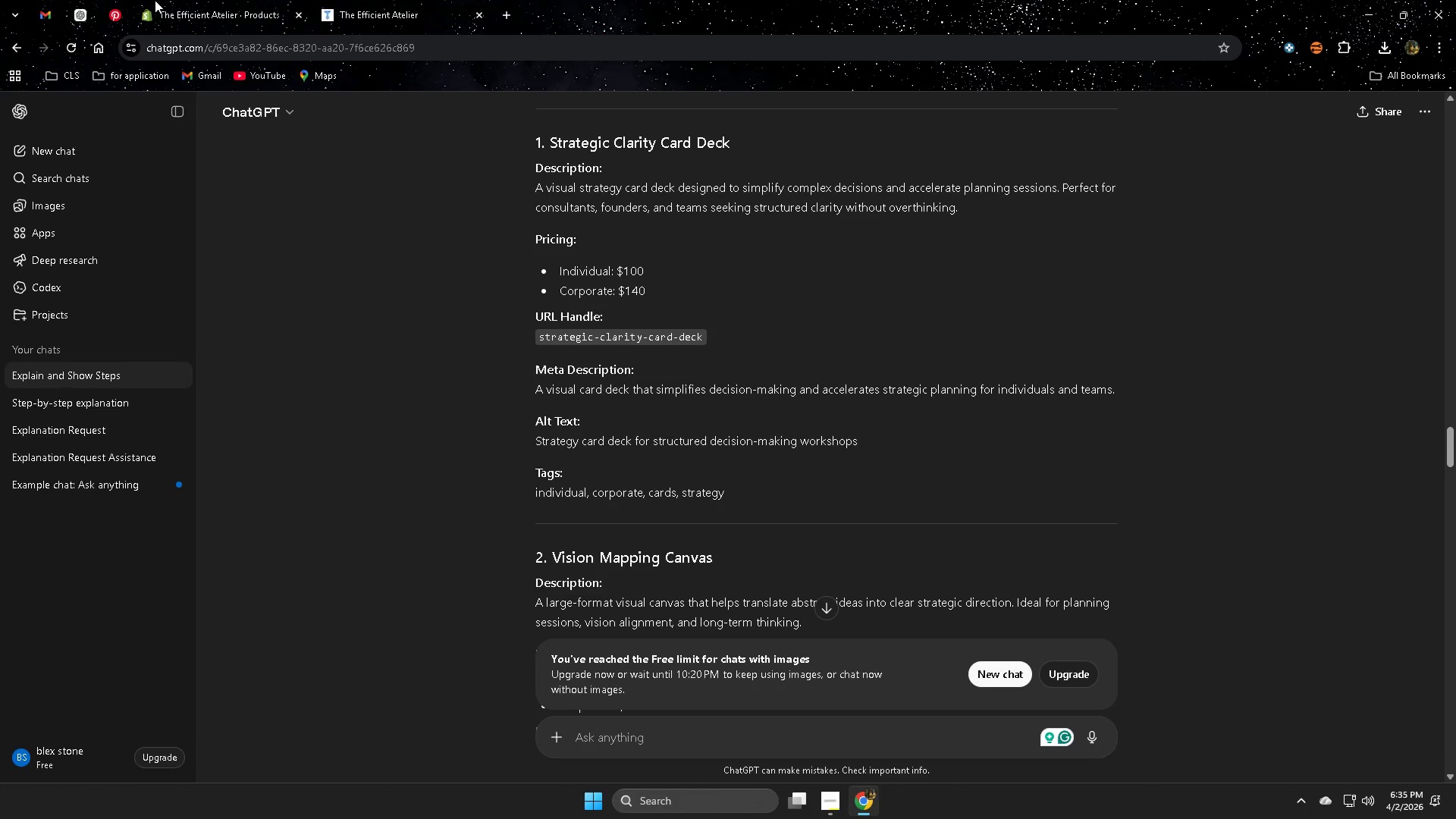 
left_click([202, 0])
 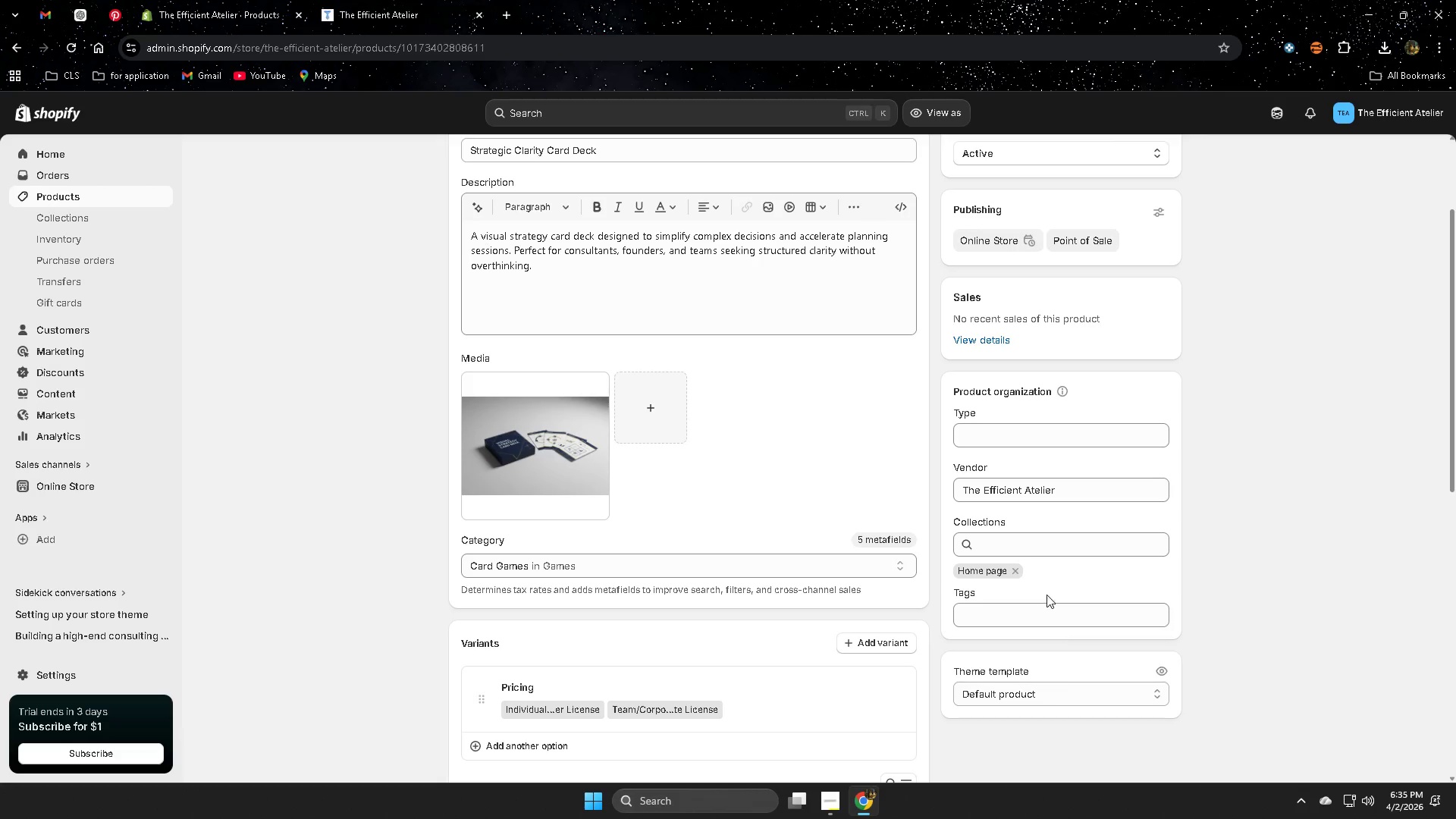 
left_click([1046, 613])
 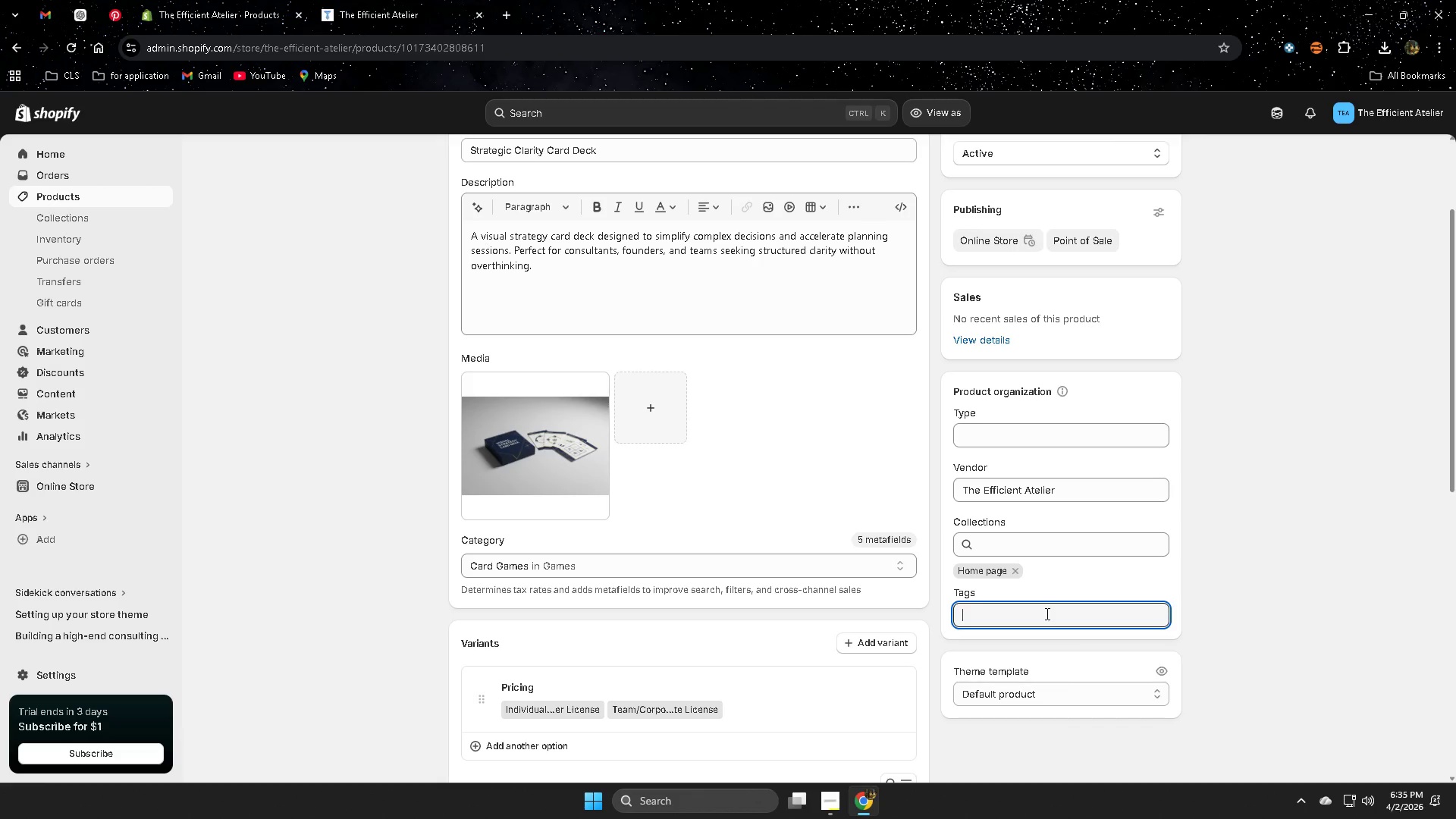 
key(Control+V)
 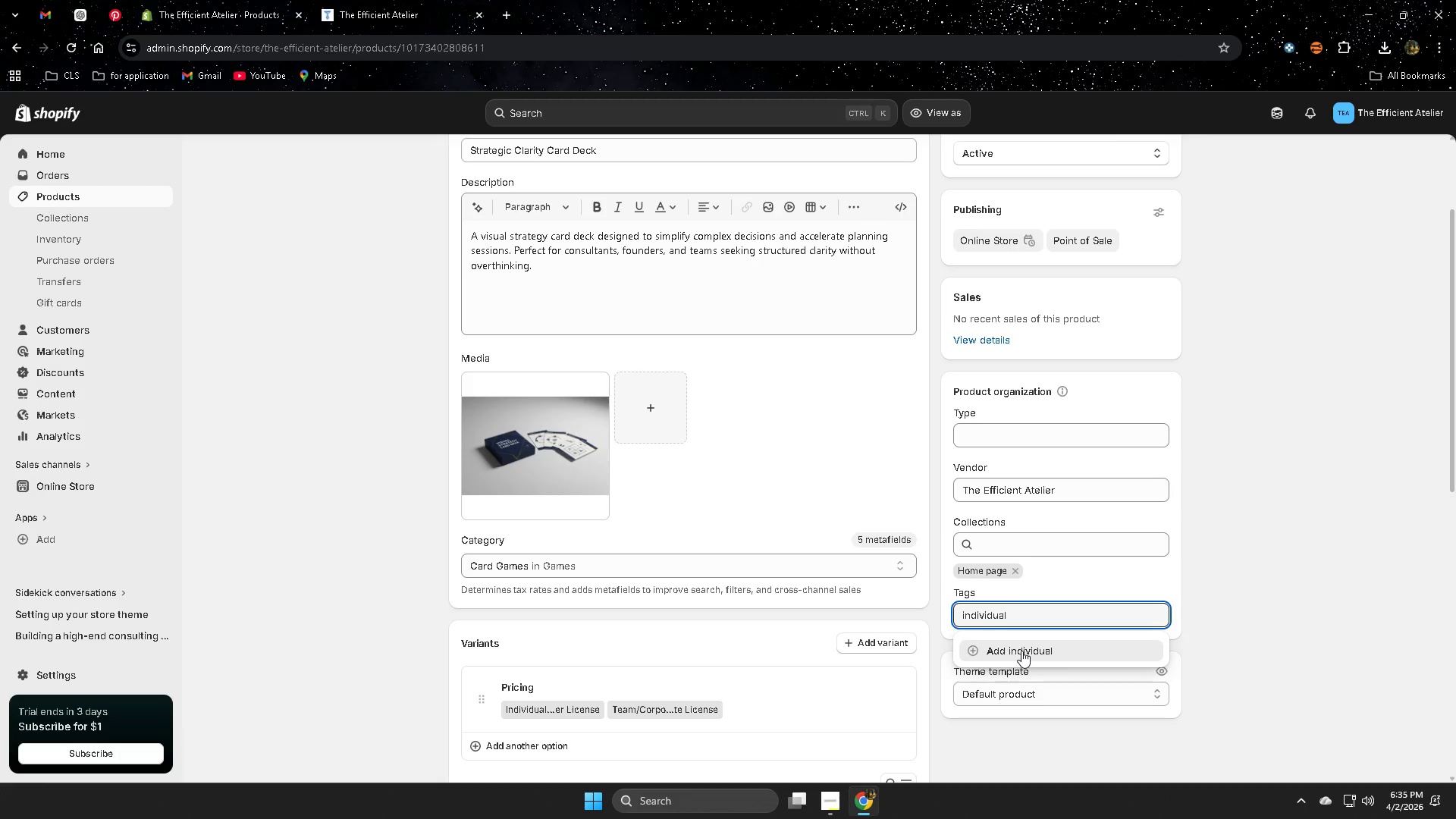 
left_click([1021, 648])
 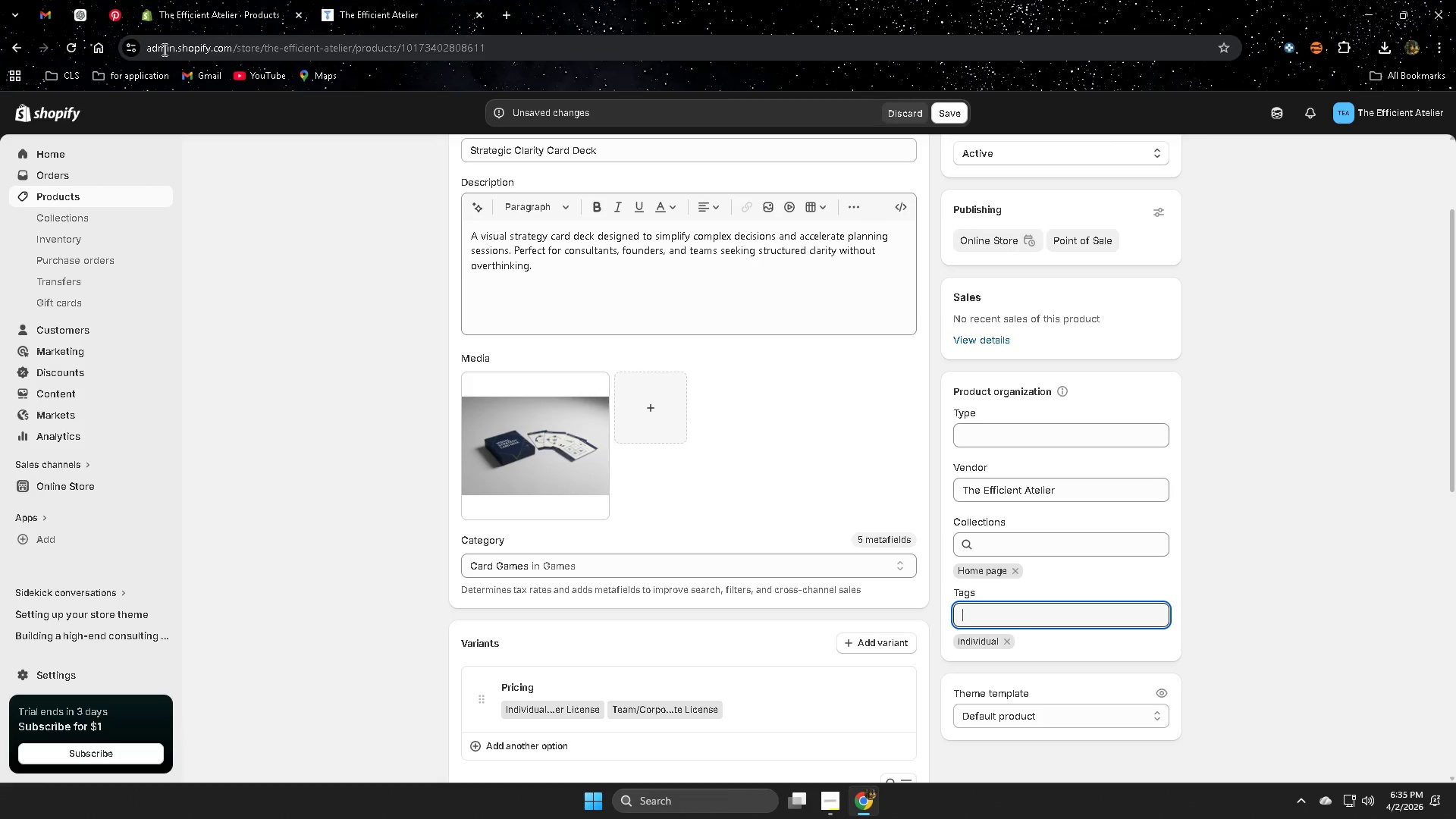 
left_click([77, 11])
 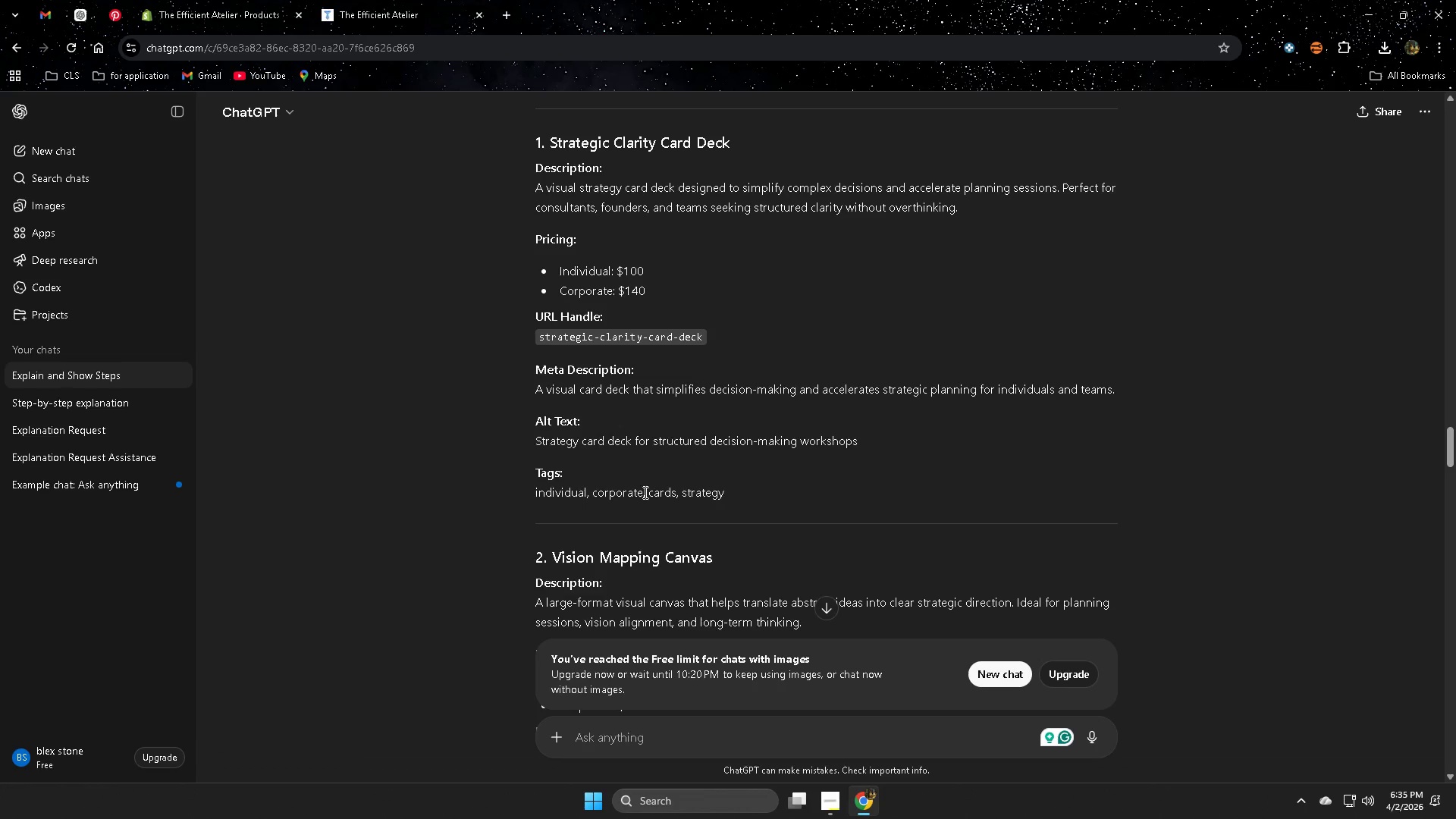 
double_click([635, 494])
 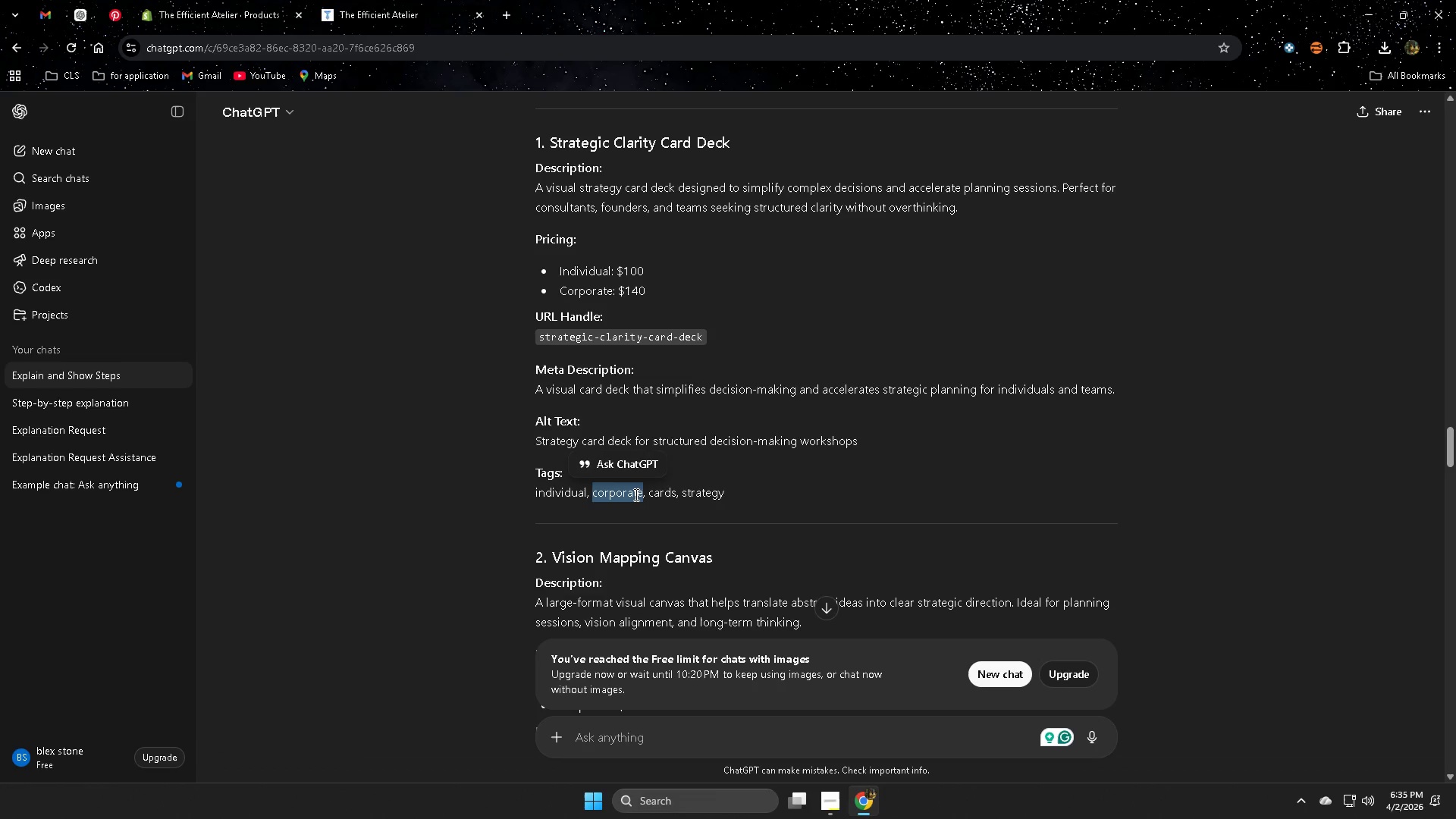 
key(Control+ControlLeft)
 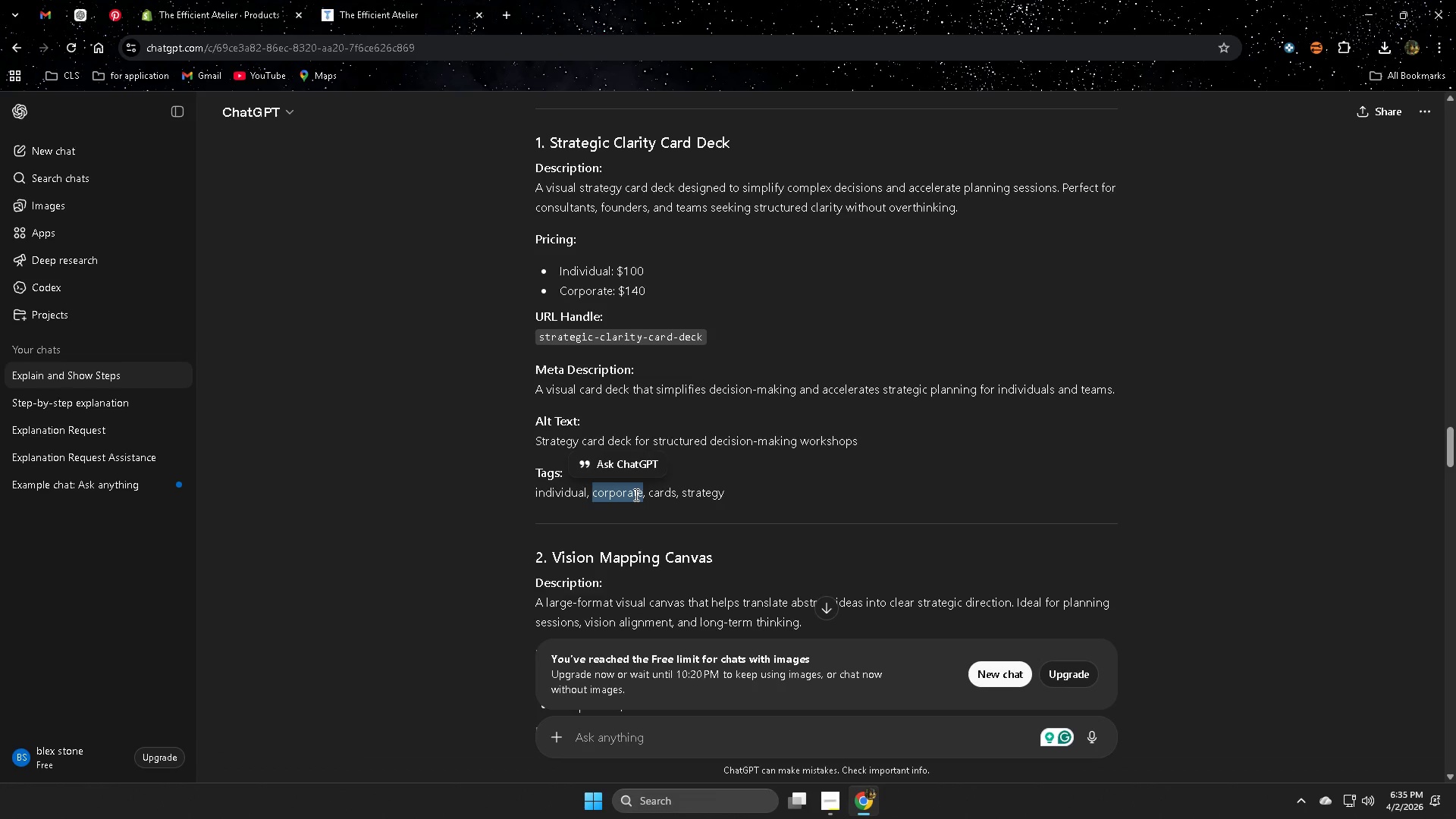 
key(Control+C)
 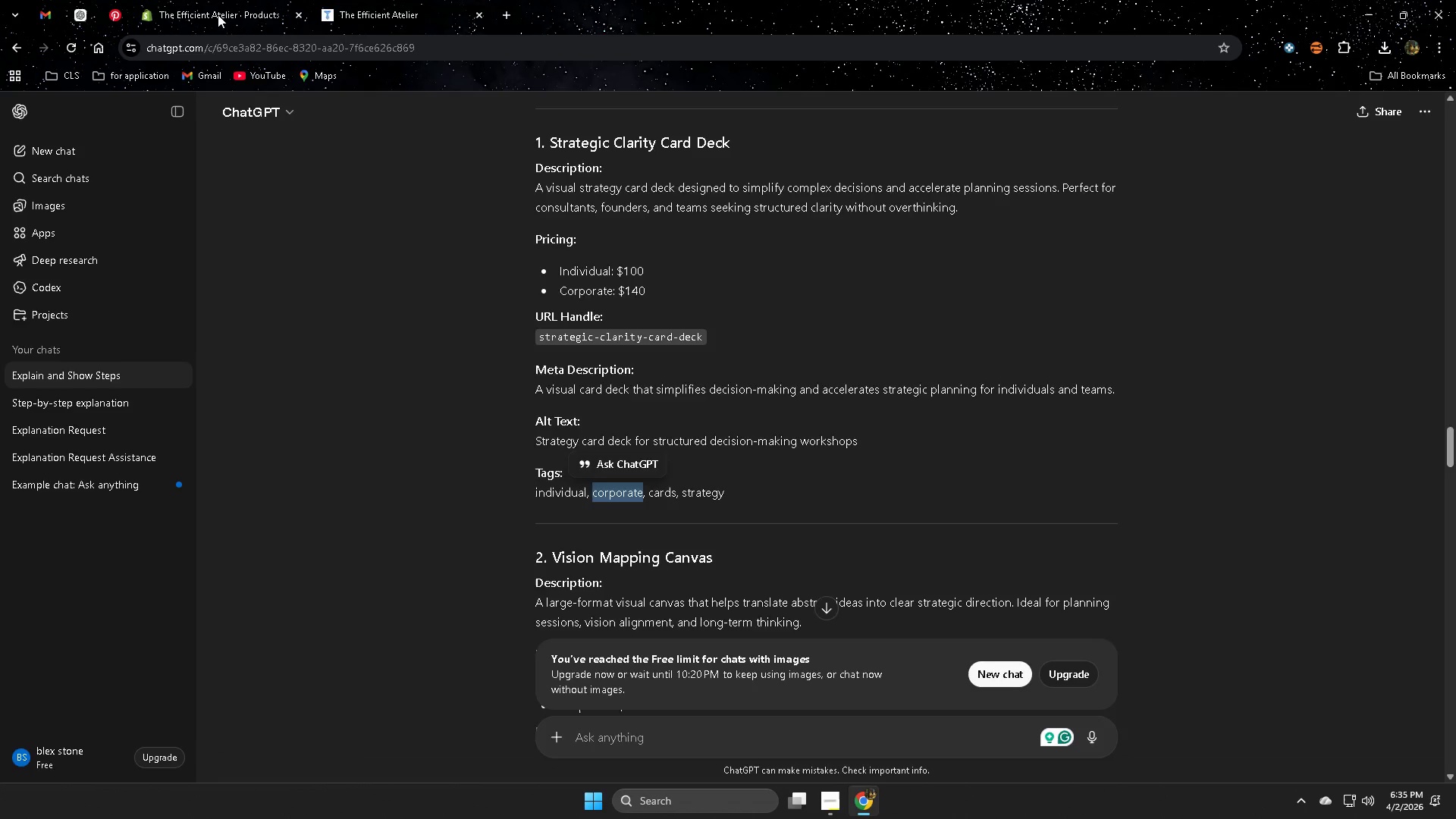 
left_click([218, 14])
 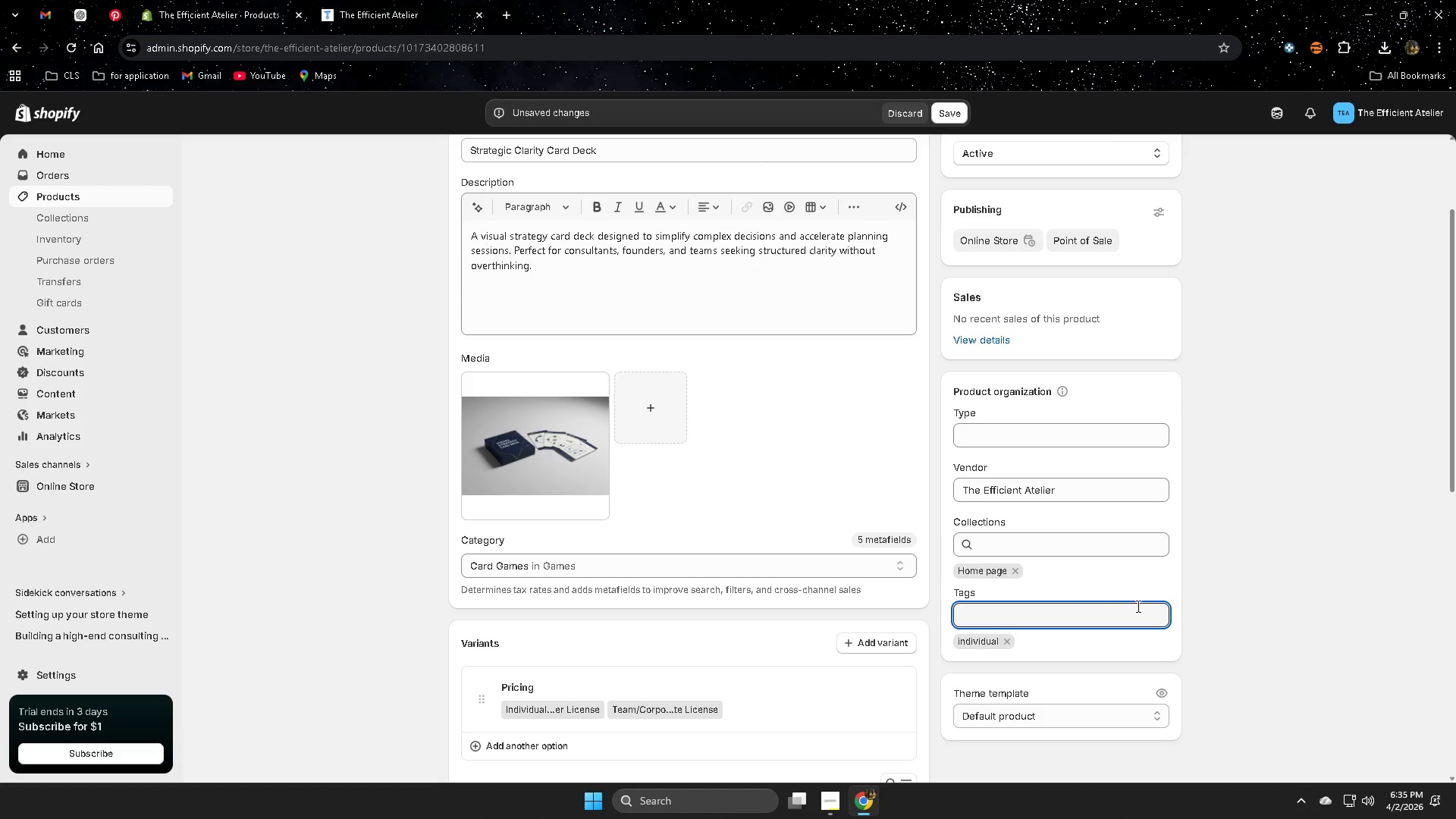 
key(Control+ControlLeft)
 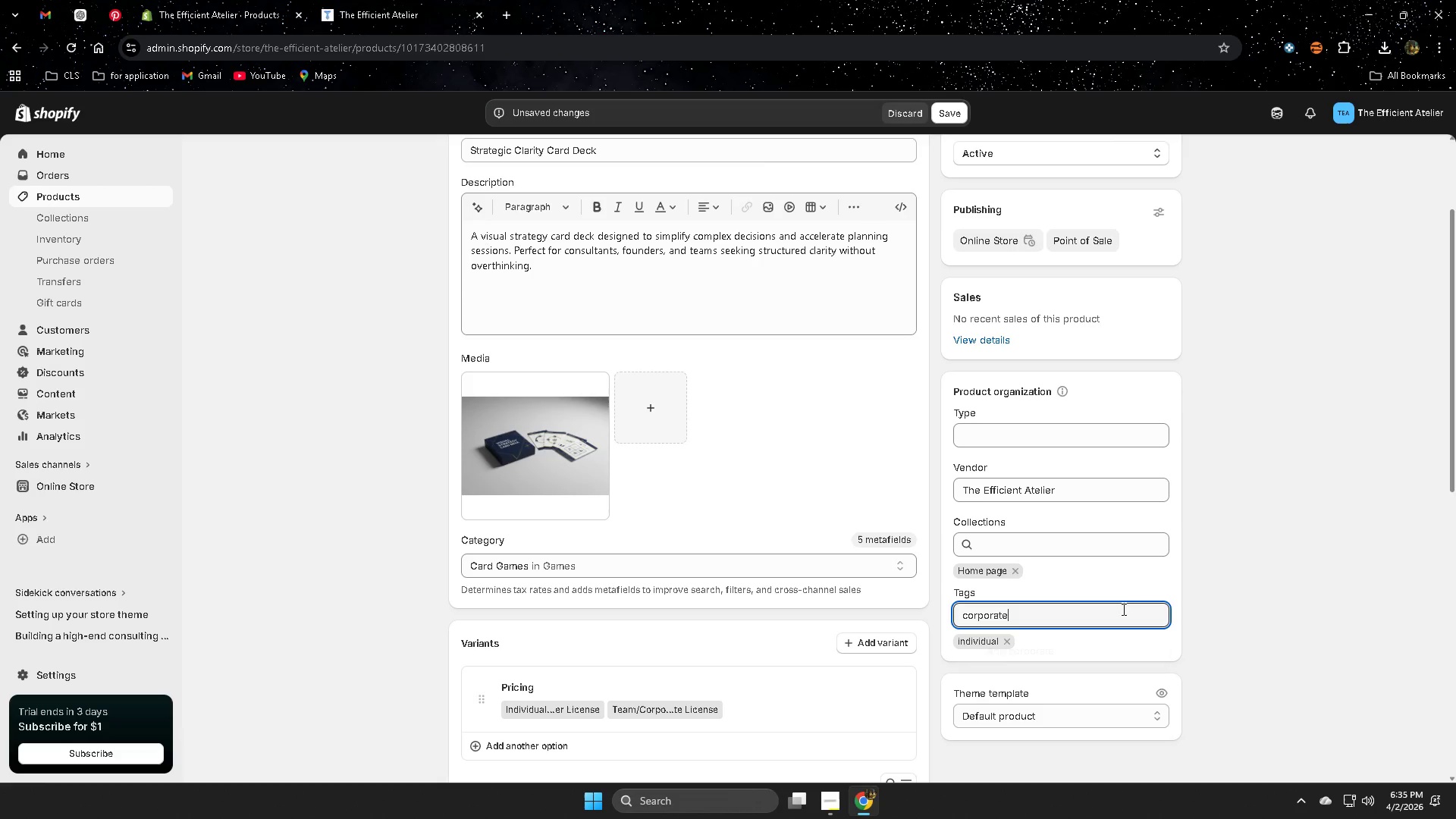 
key(Control+V)
 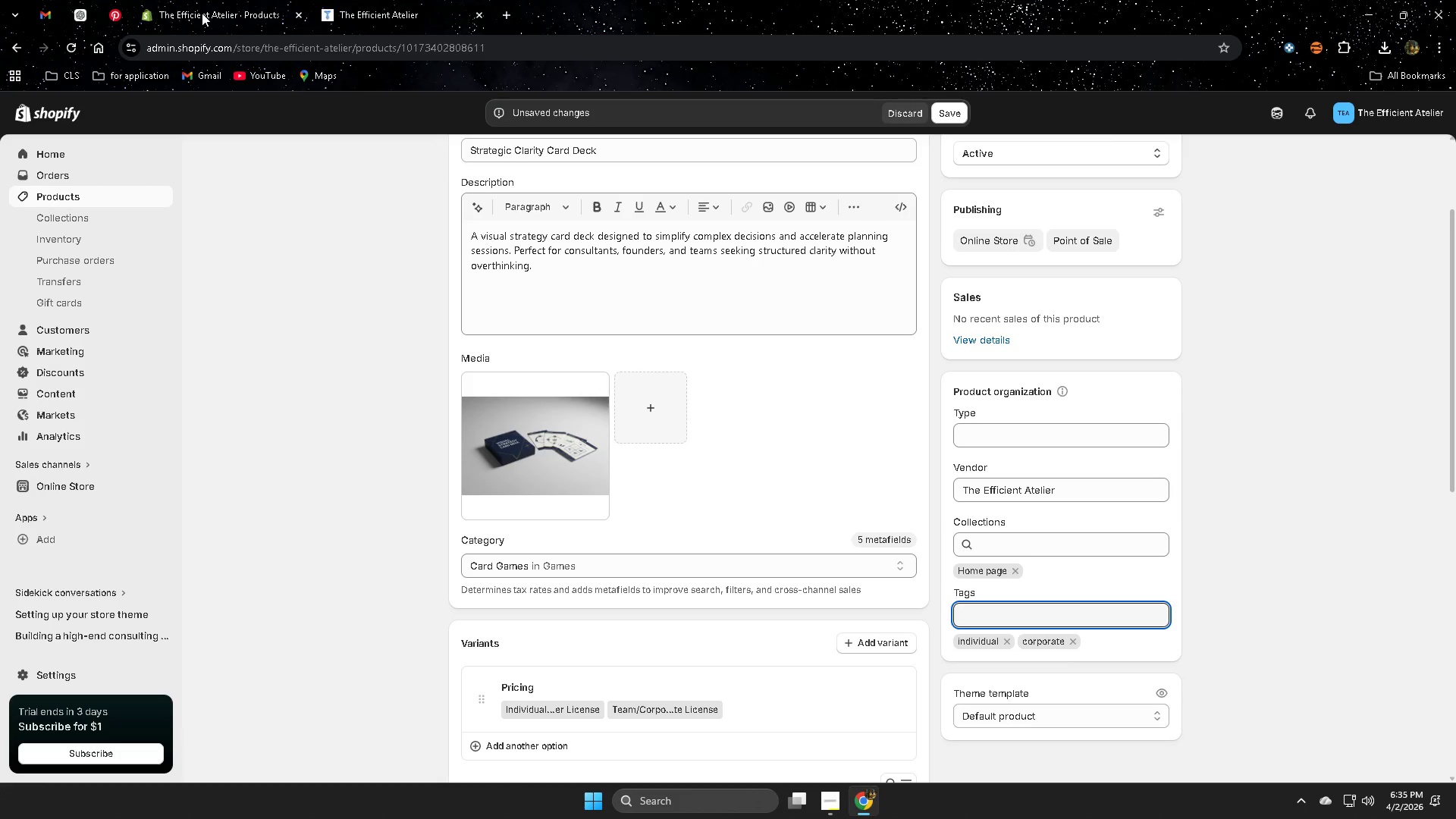 
left_click([81, 11])
 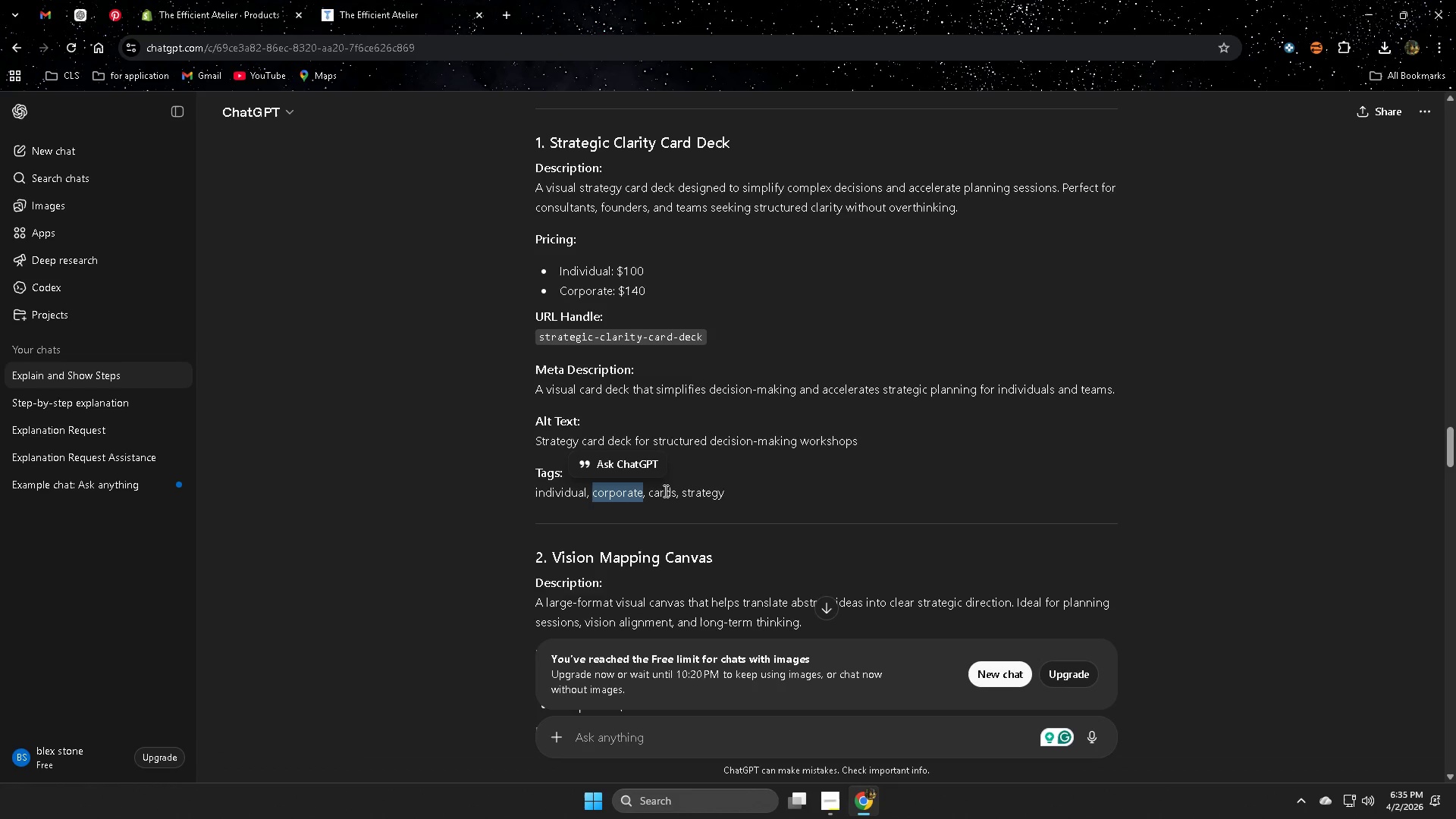 
double_click([660, 493])
 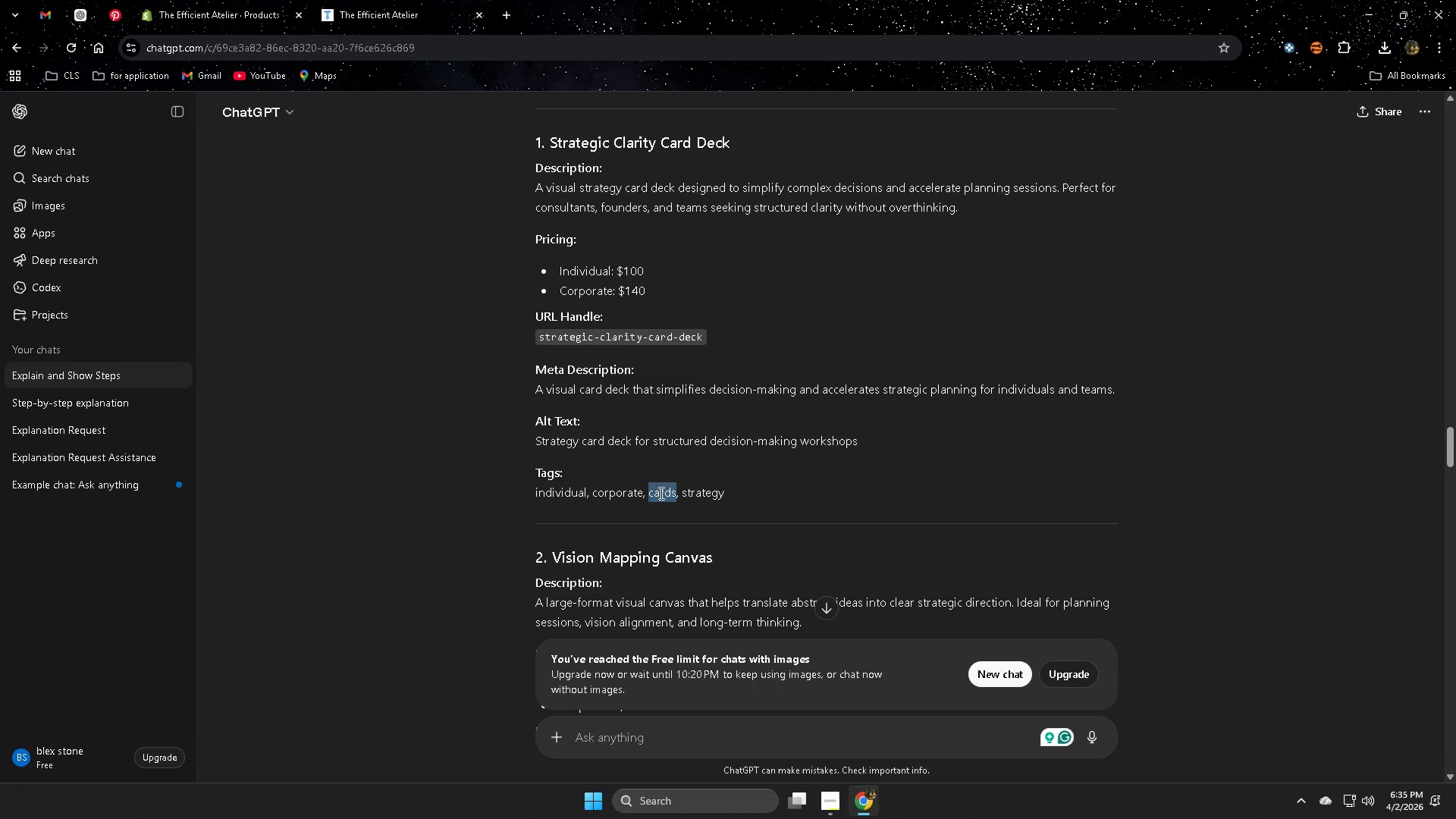 
key(Control+ControlLeft)
 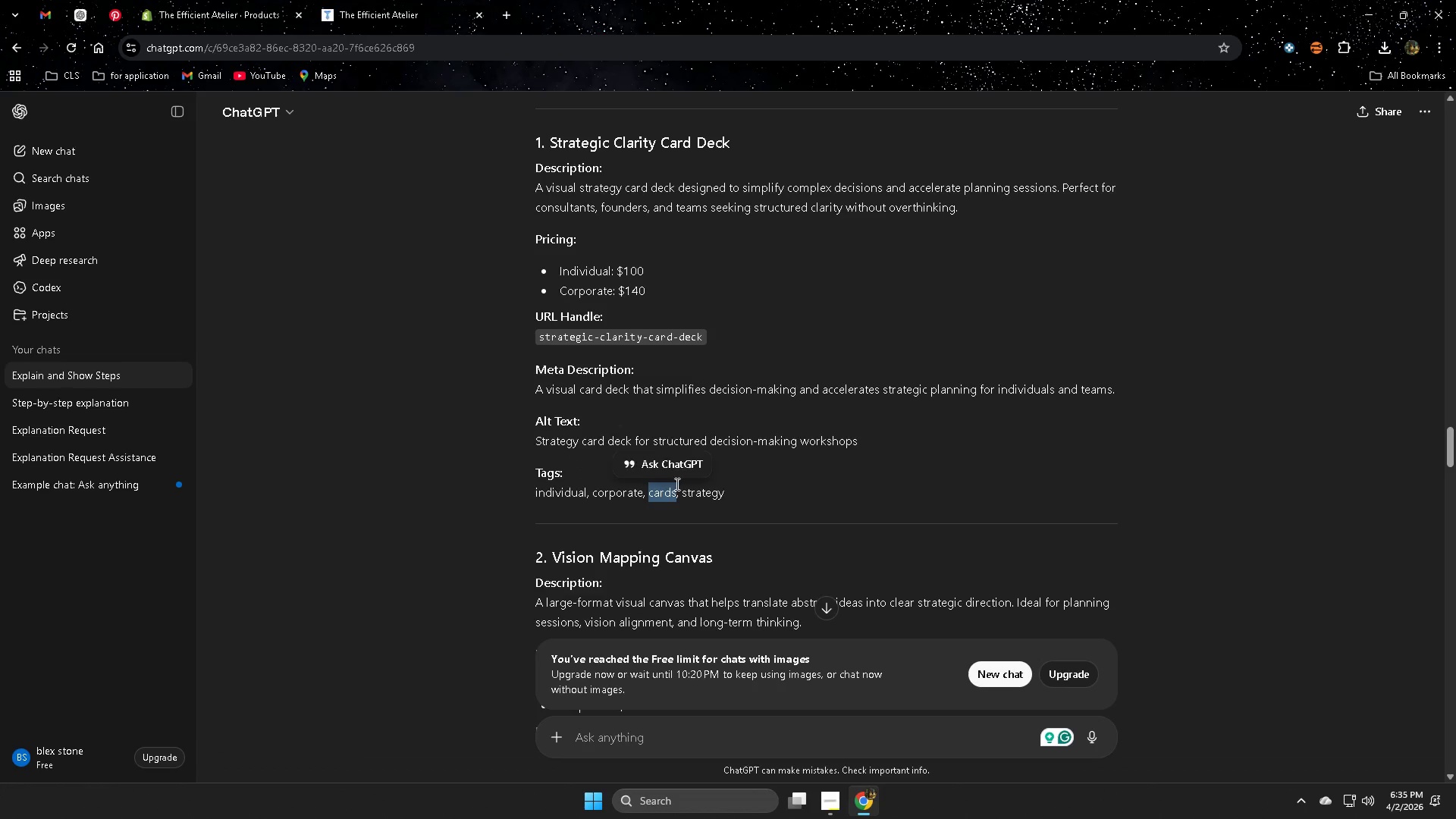 
key(Control+C)
 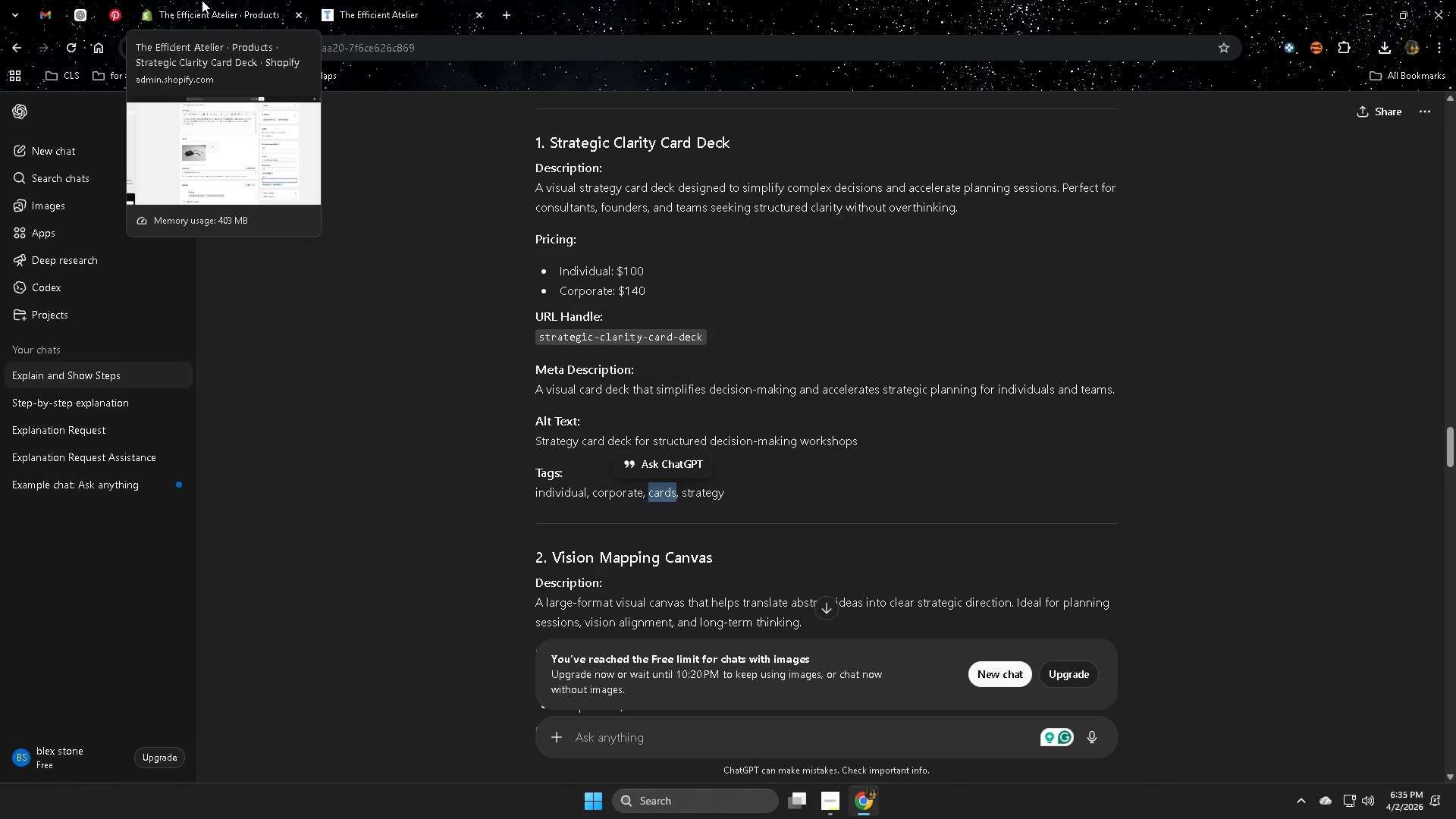 
left_click([202, 0])
 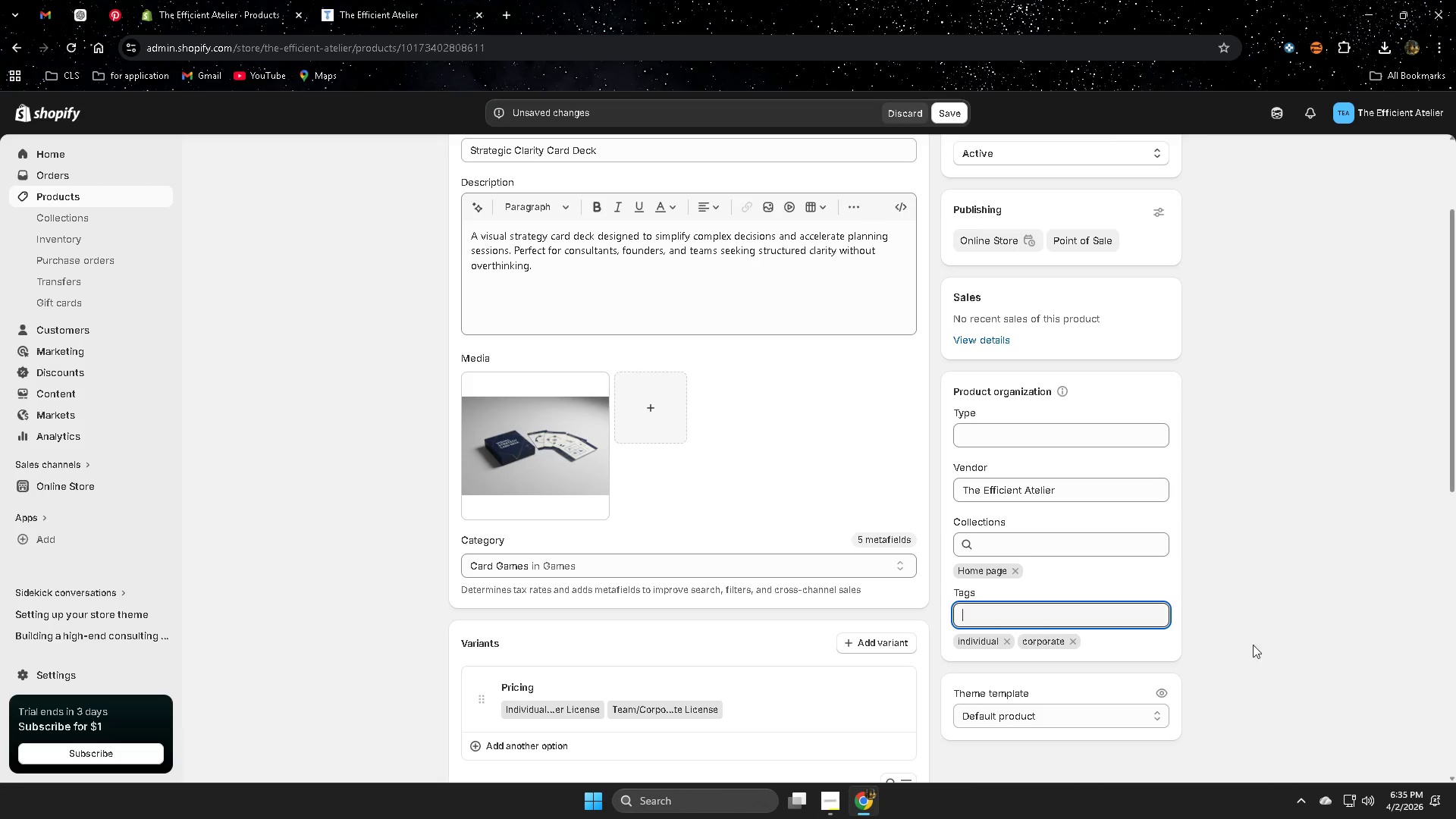 
key(Control+ControlLeft)
 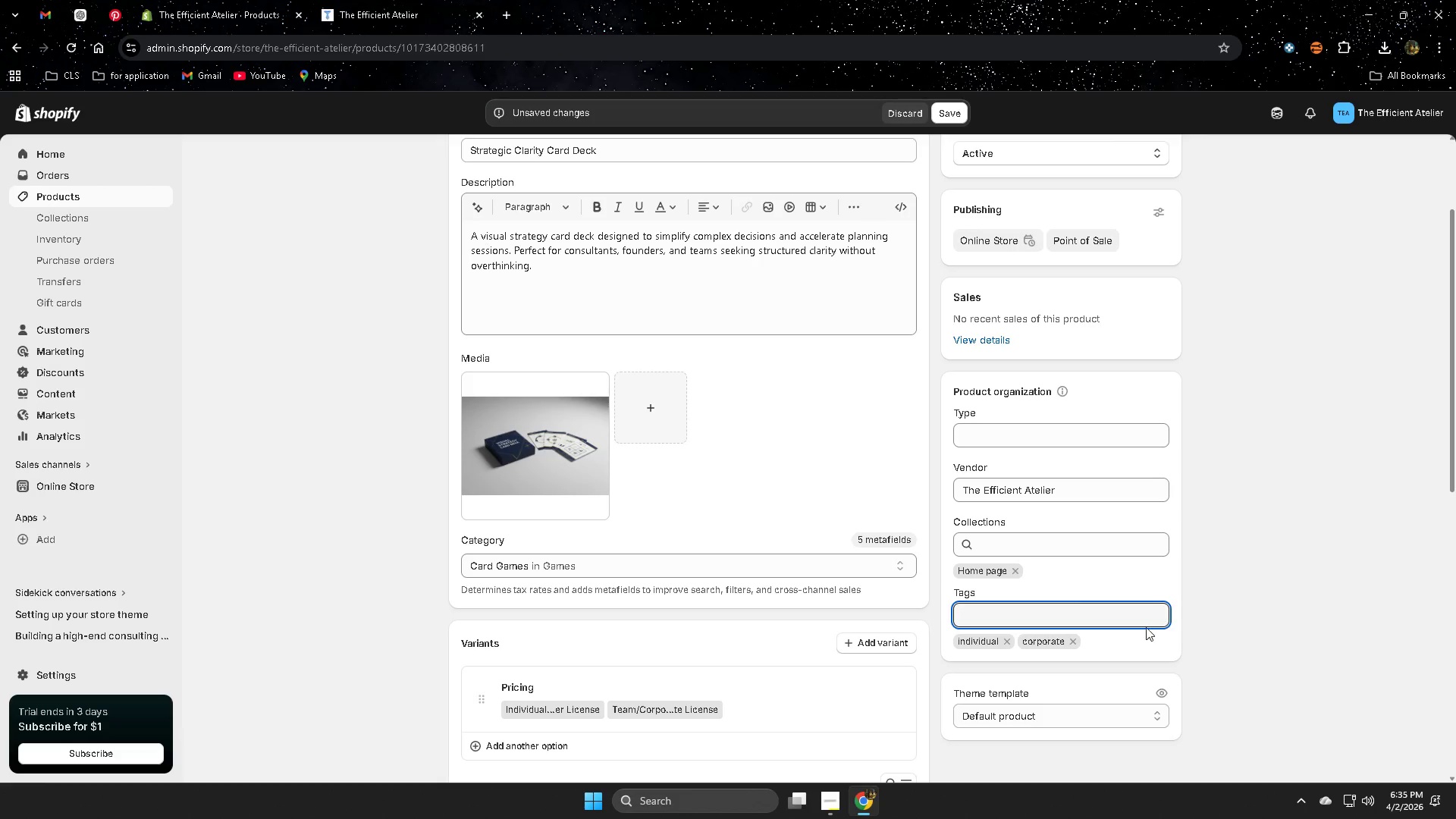 
key(Control+V)
 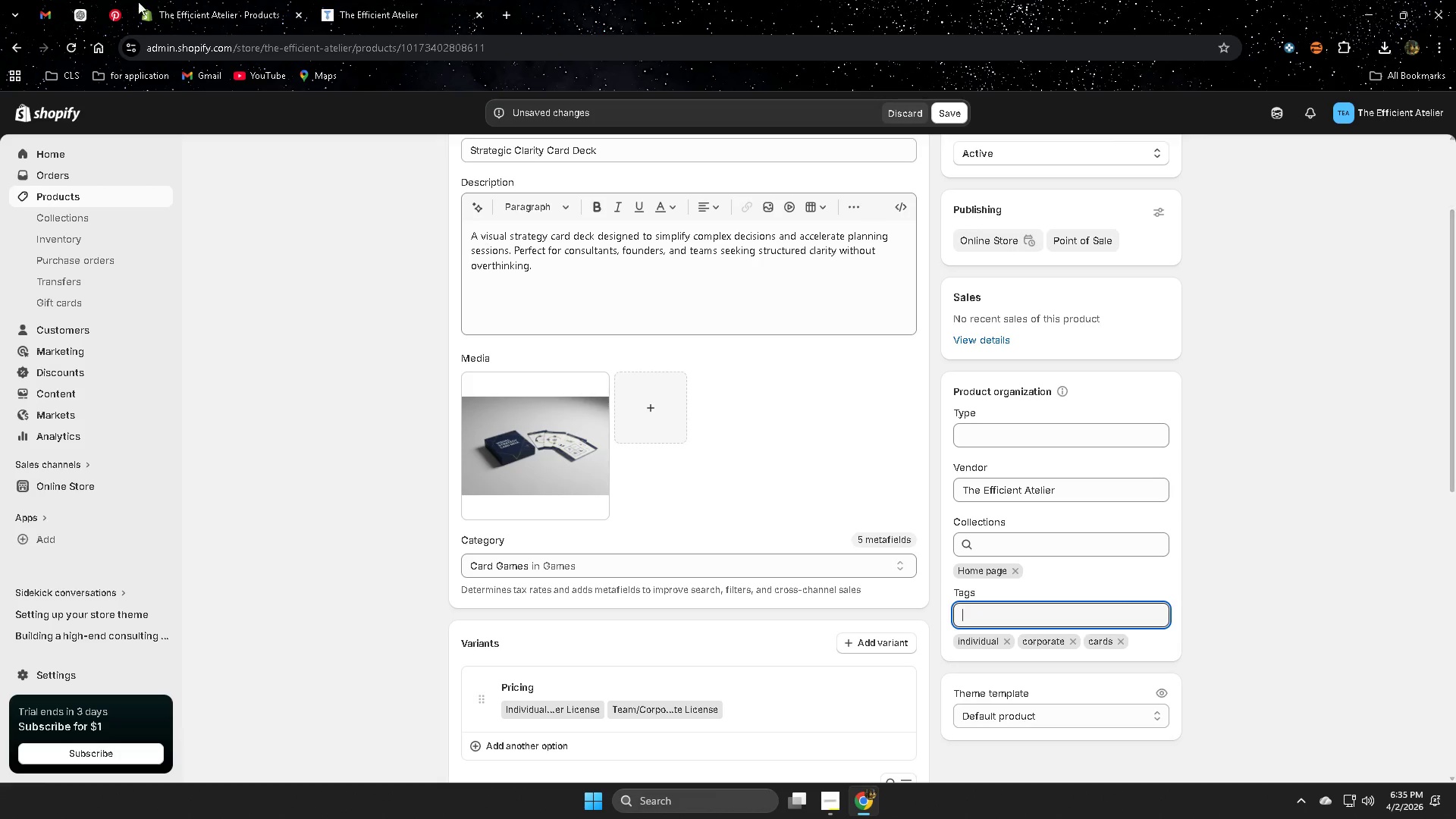 
left_click([88, 14])
 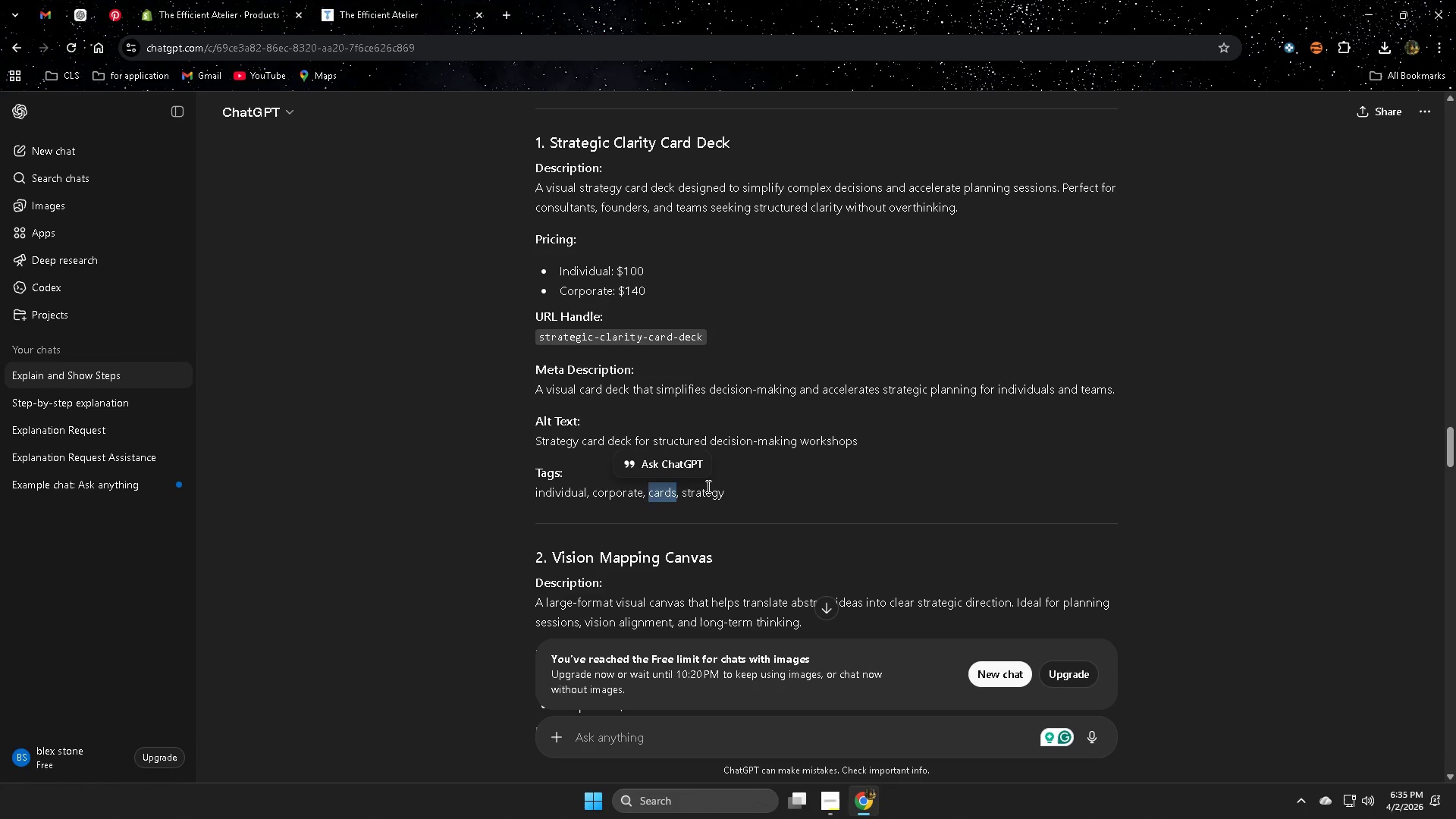 
double_click([710, 492])
 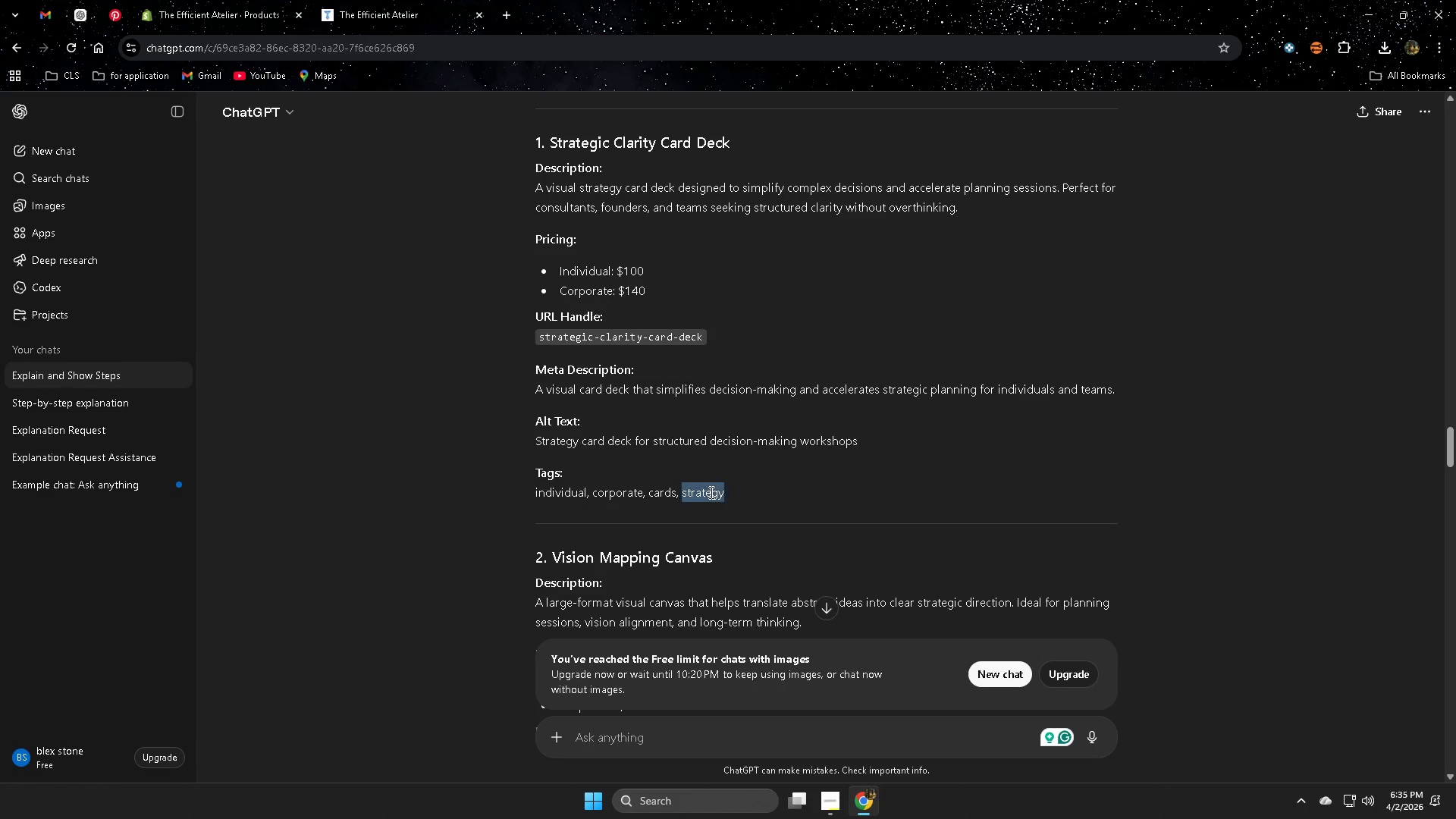 
triple_click([710, 492])
 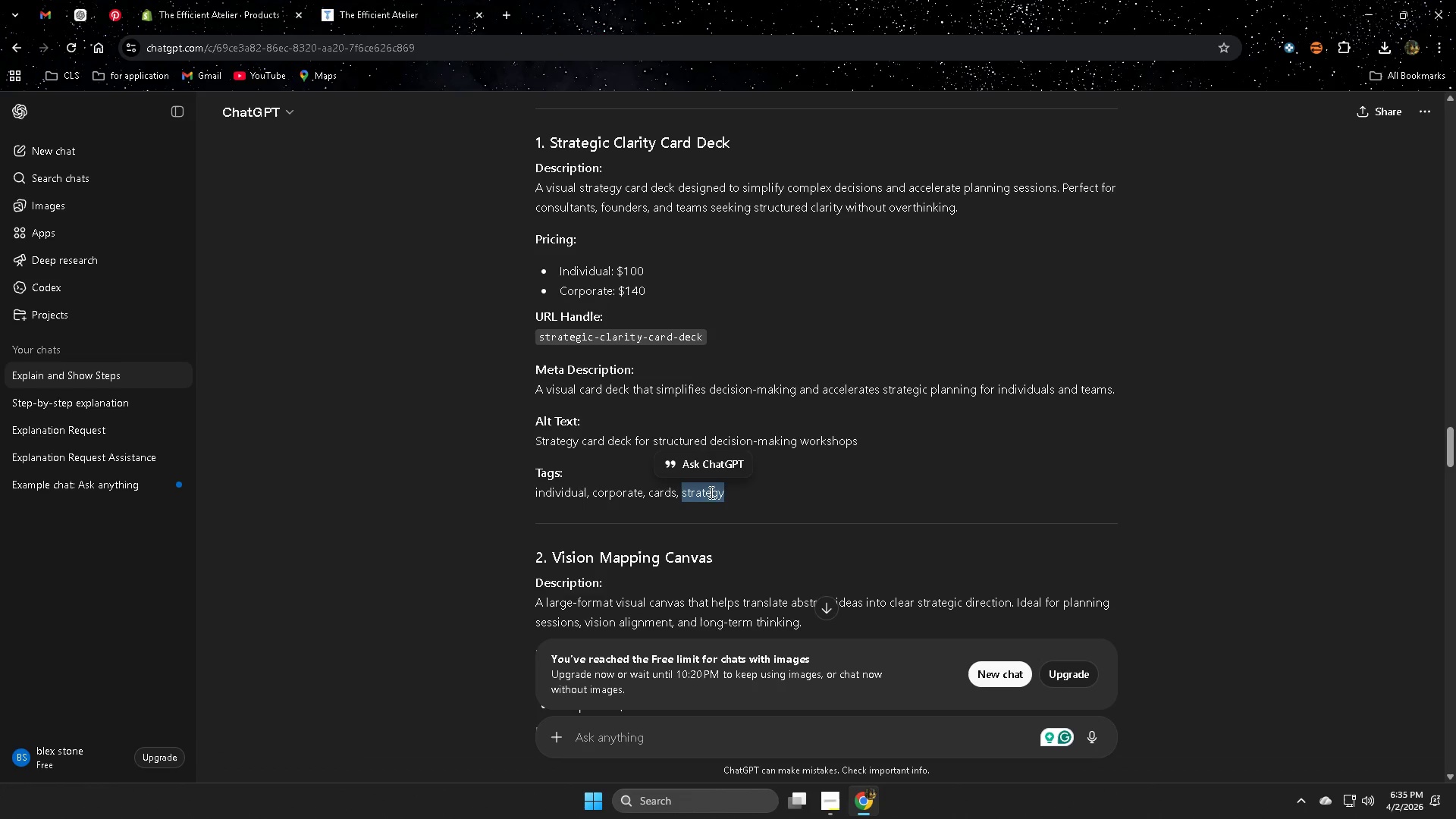 
key(Control+ControlLeft)
 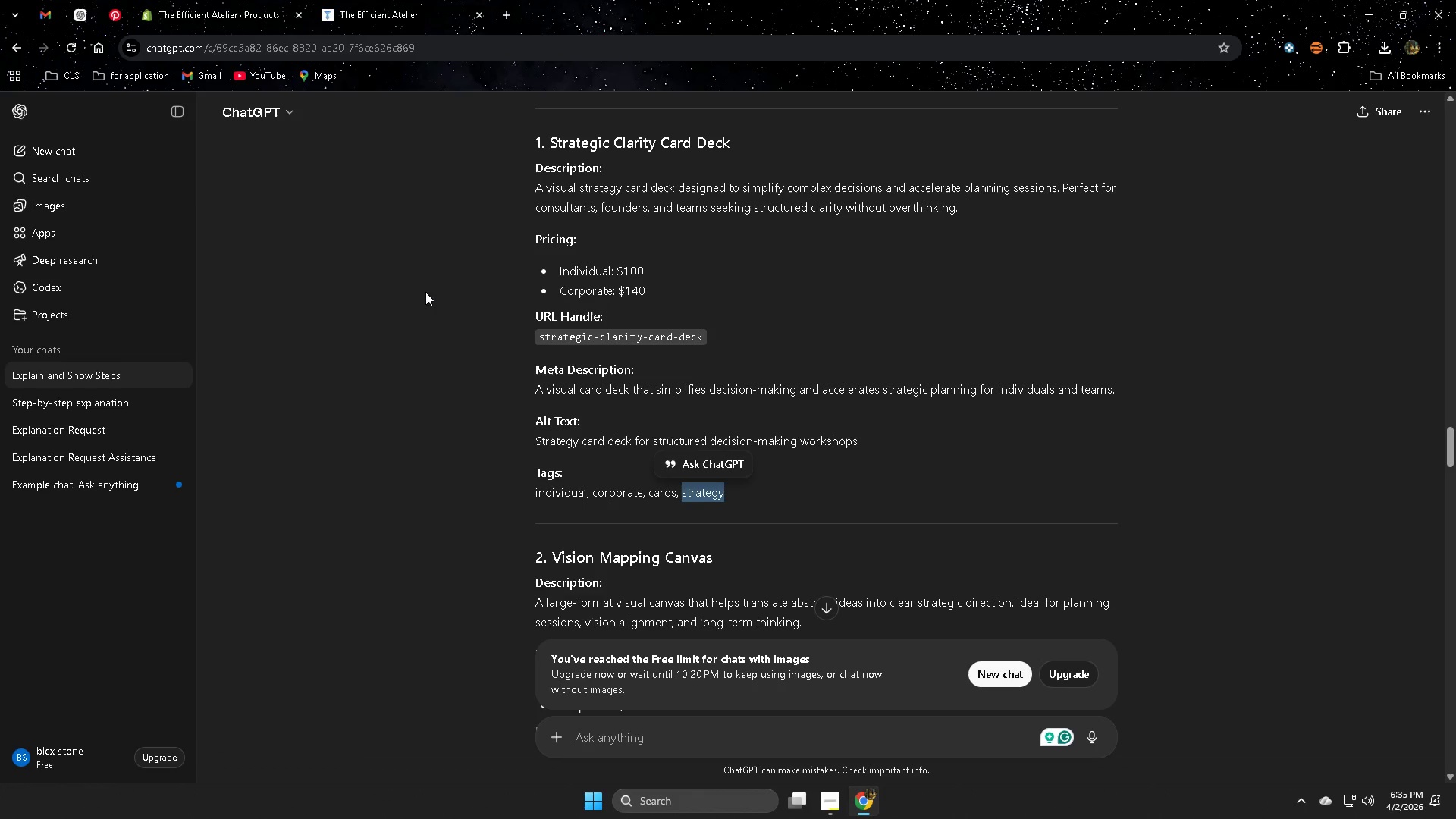 
key(Control+C)
 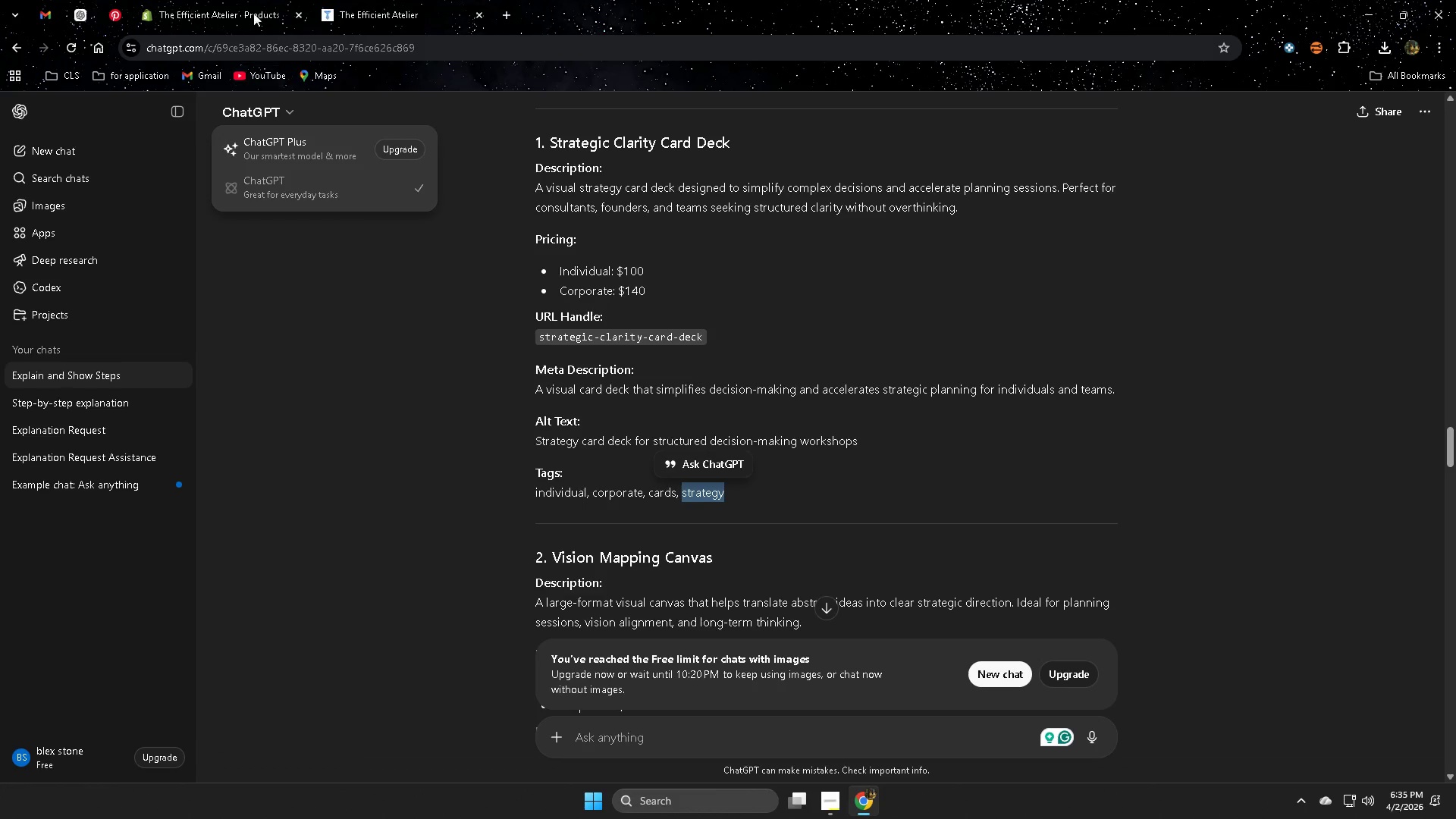 
left_click([226, 0])
 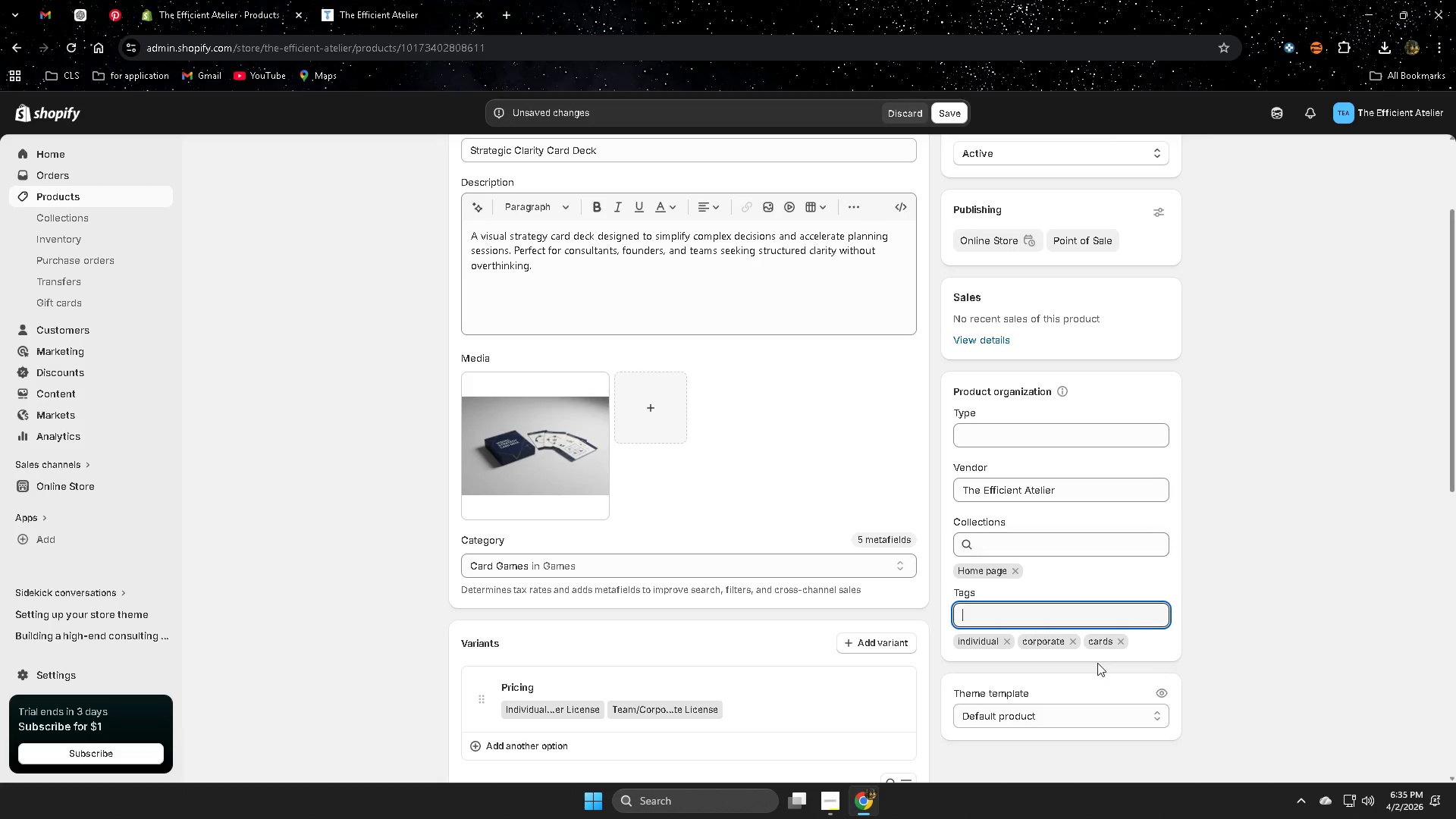 
key(Control+V)
 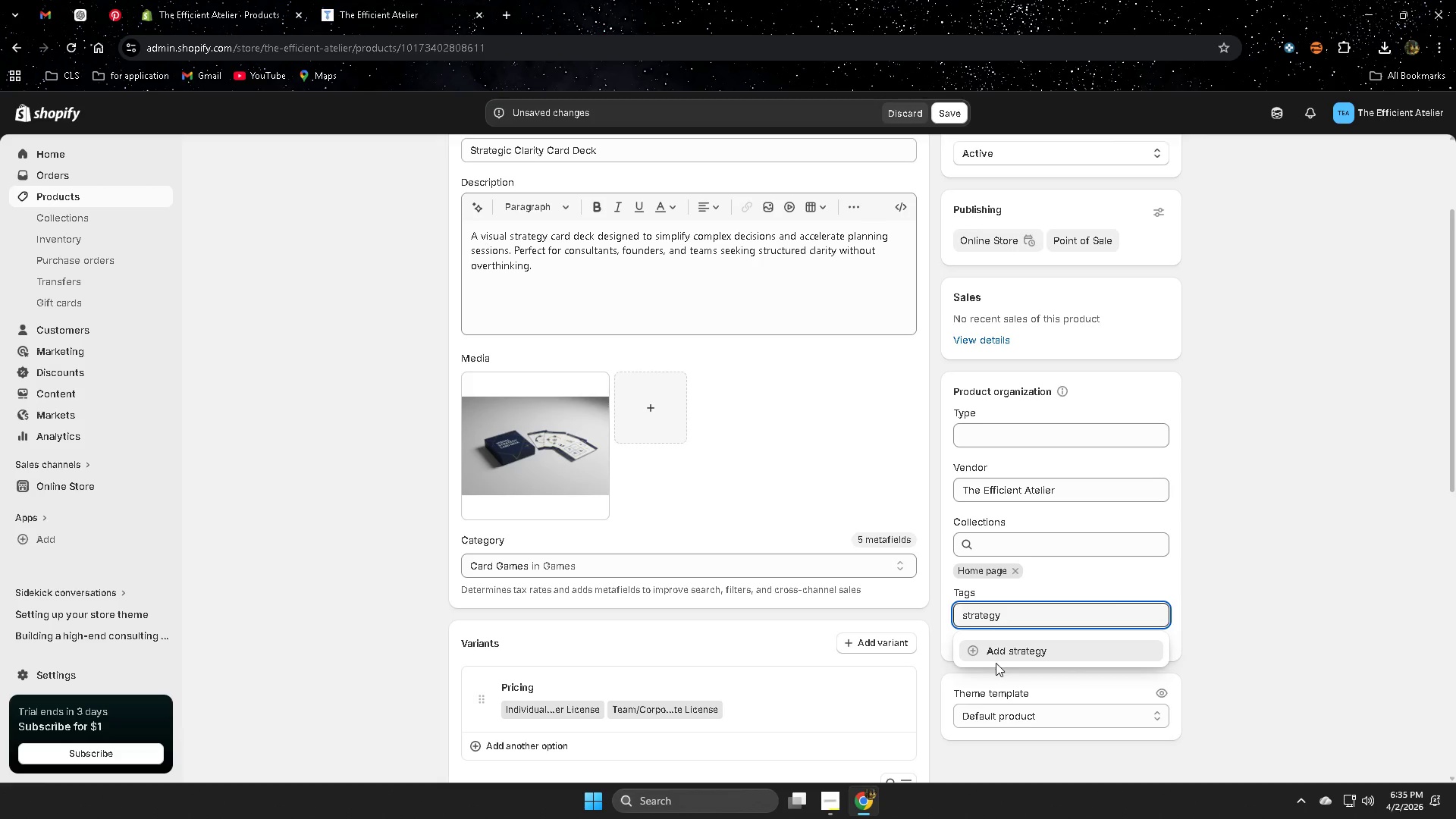 
left_click([995, 654])
 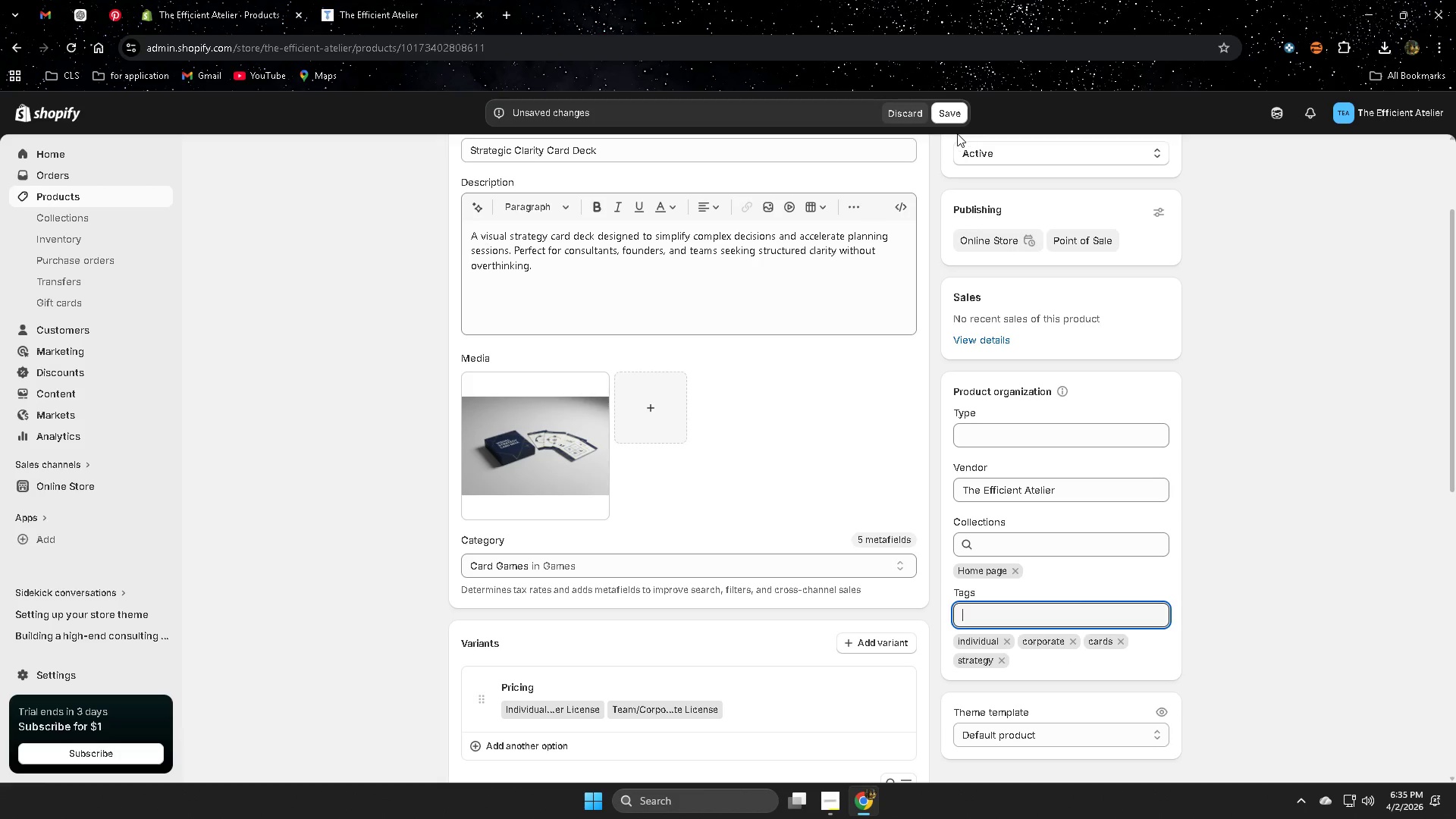 
left_click([949, 113])
 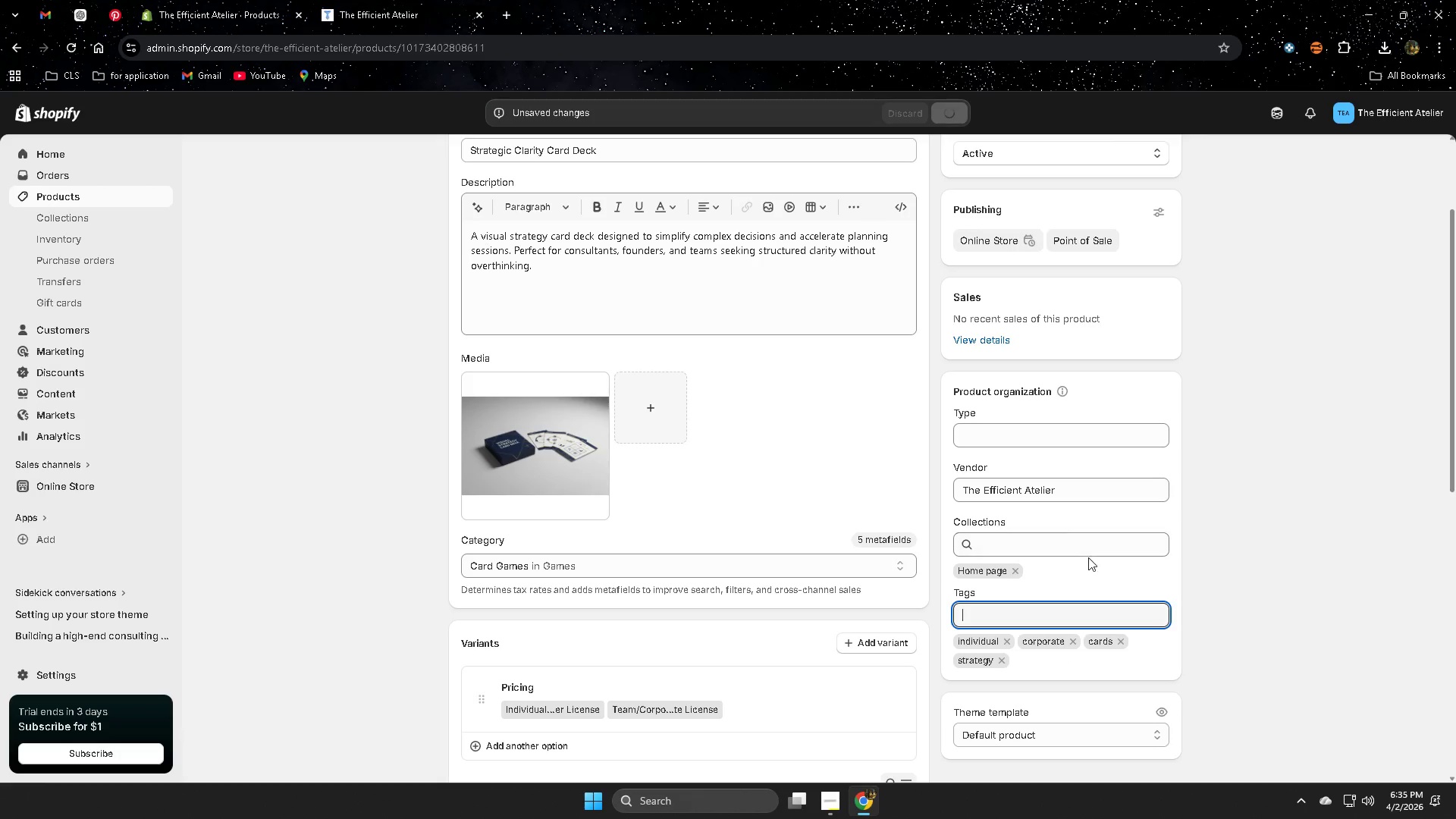 
scroll: coordinate [1136, 558], scroll_direction: down, amount: 6.0
 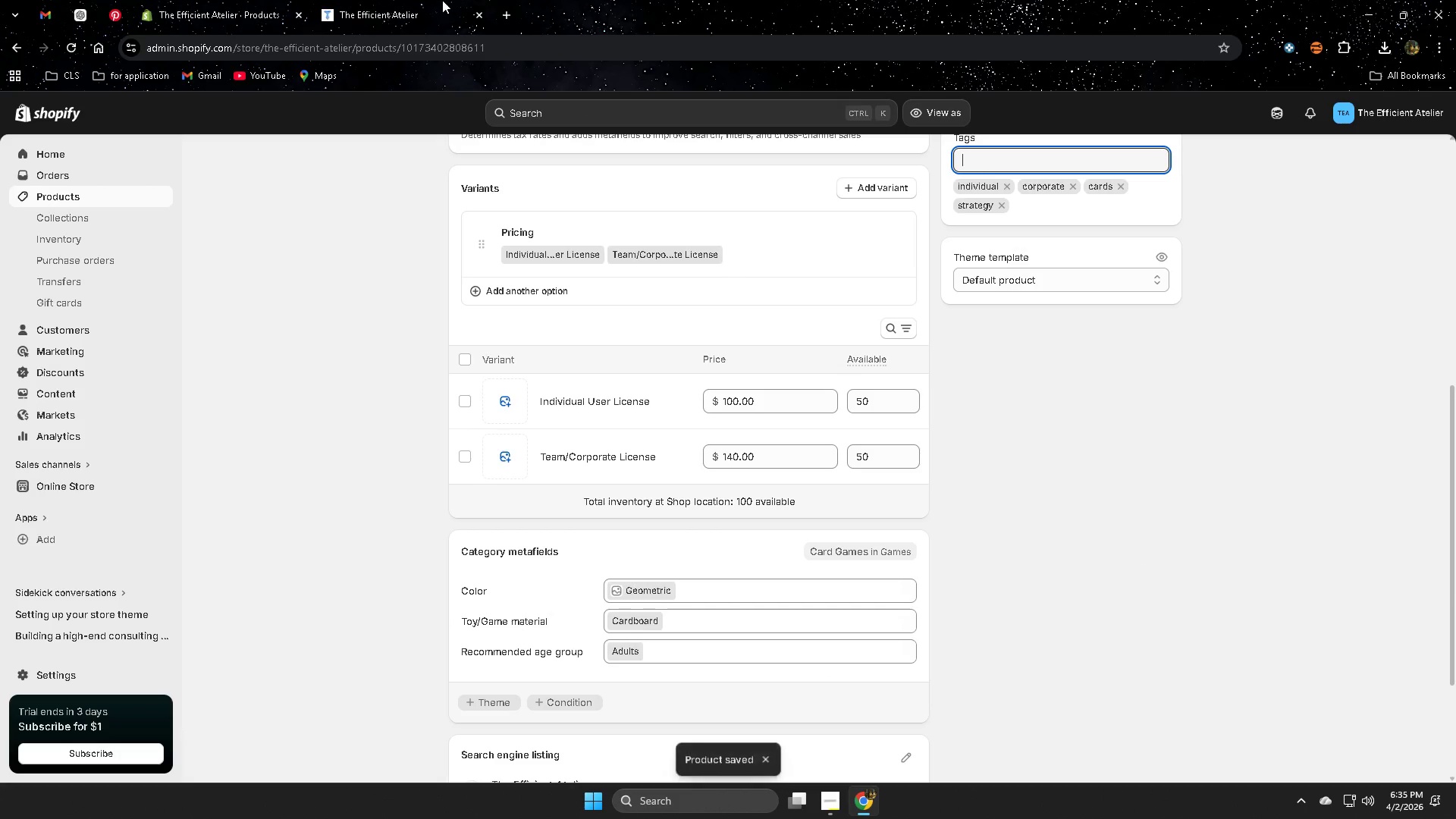 
left_click([402, 3])
 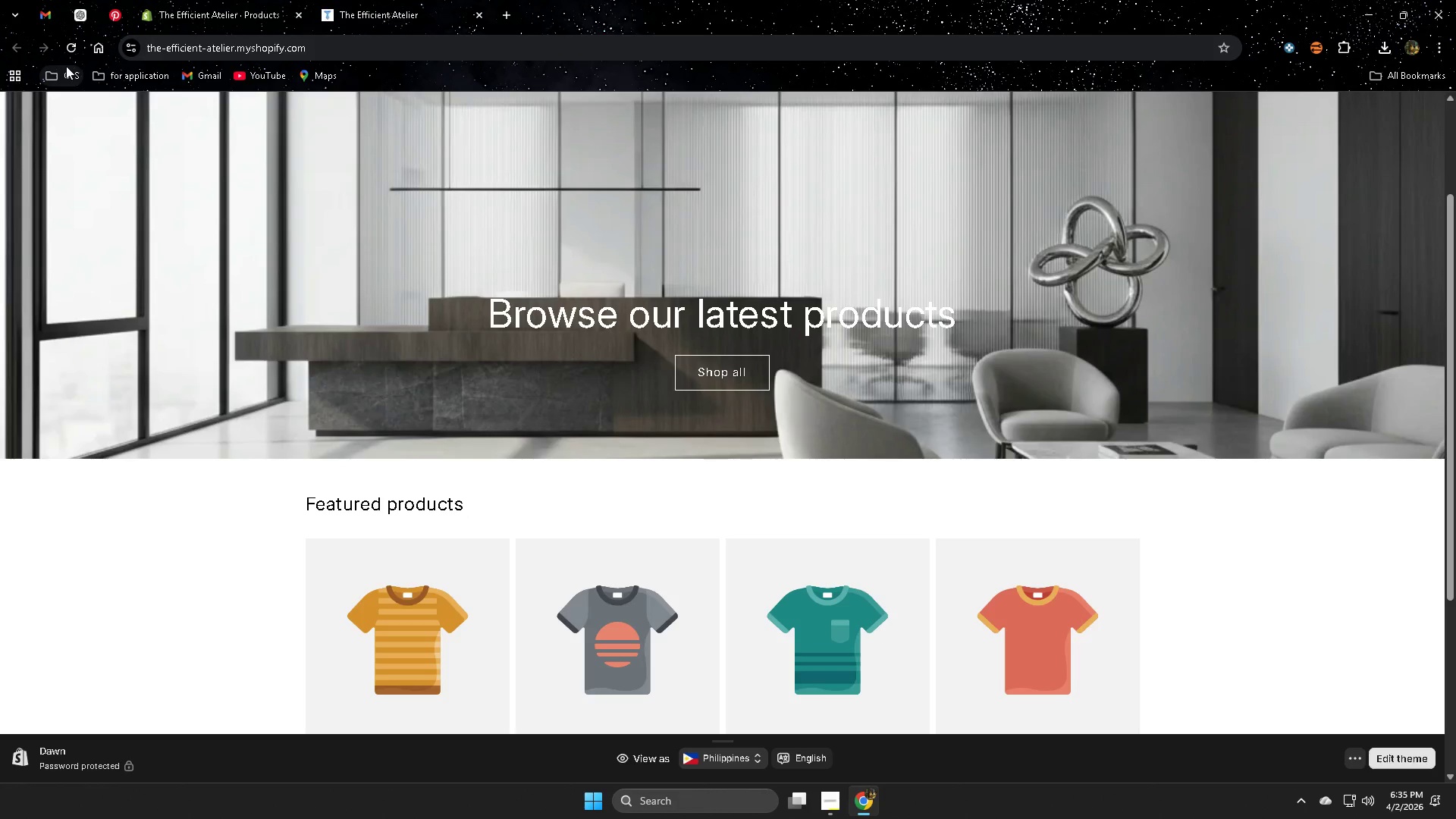 
left_click([71, 46])
 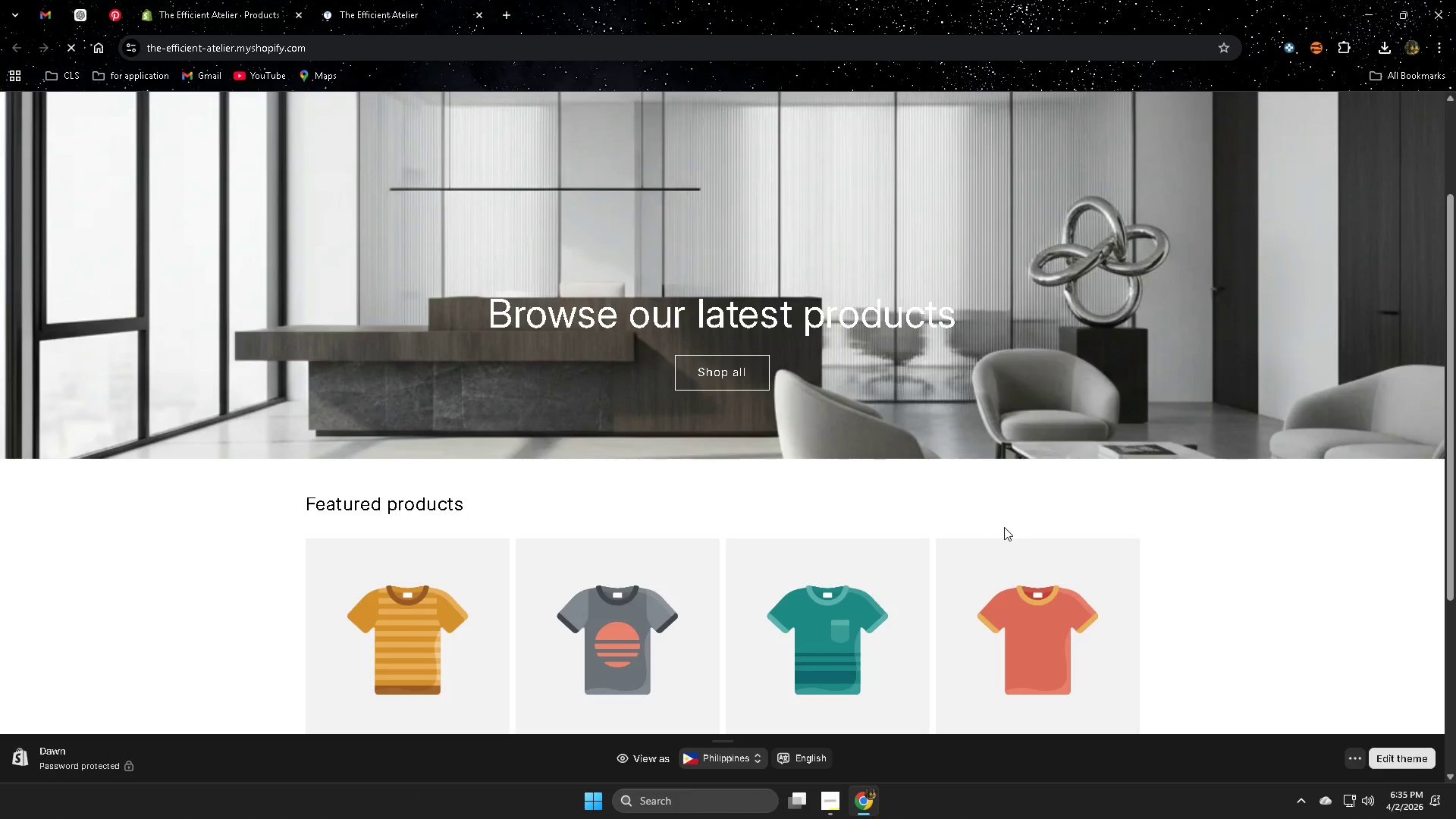 
scroll: coordinate [1008, 514], scroll_direction: down, amount: 3.0
 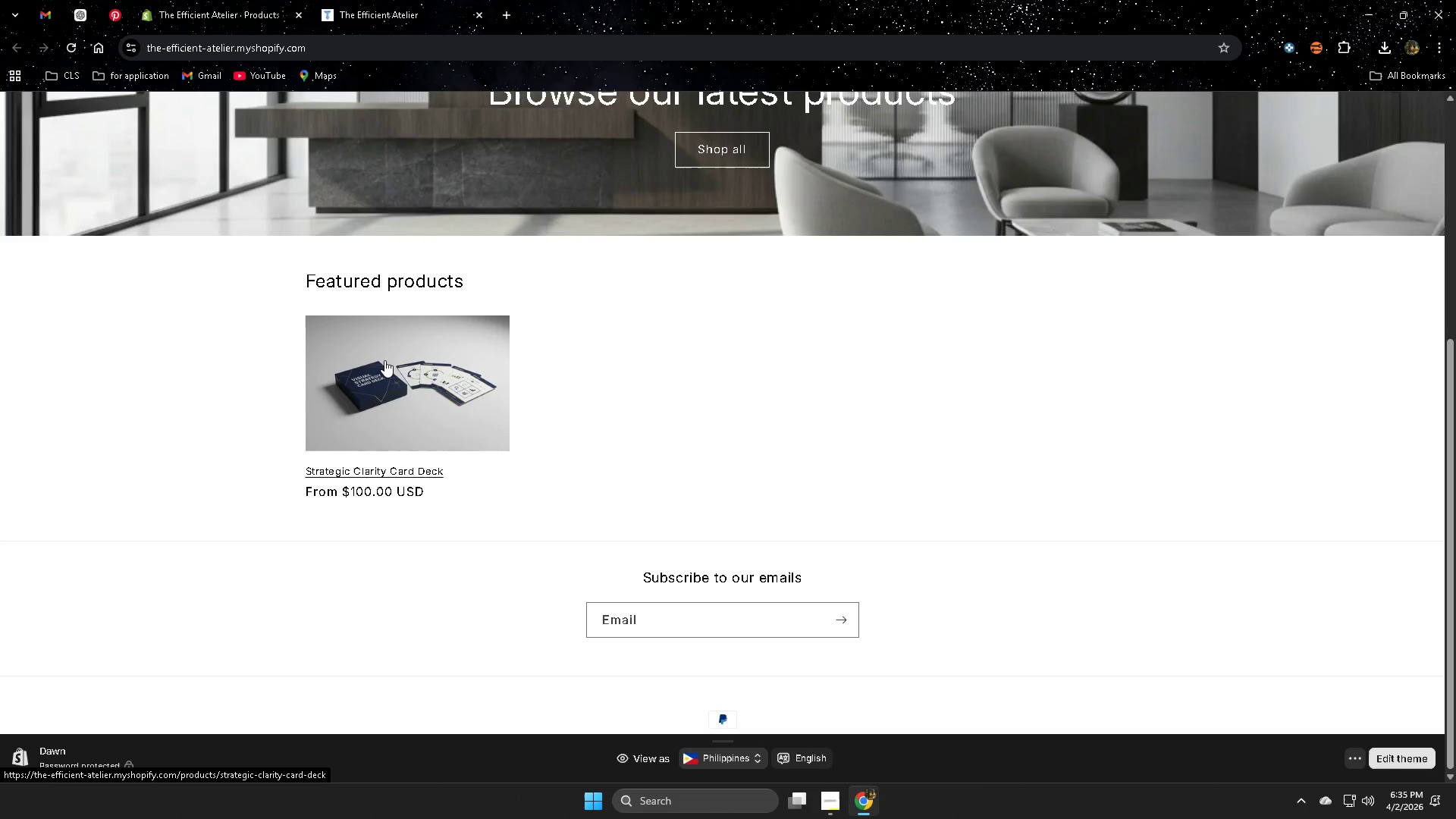 
wait(6.07)
 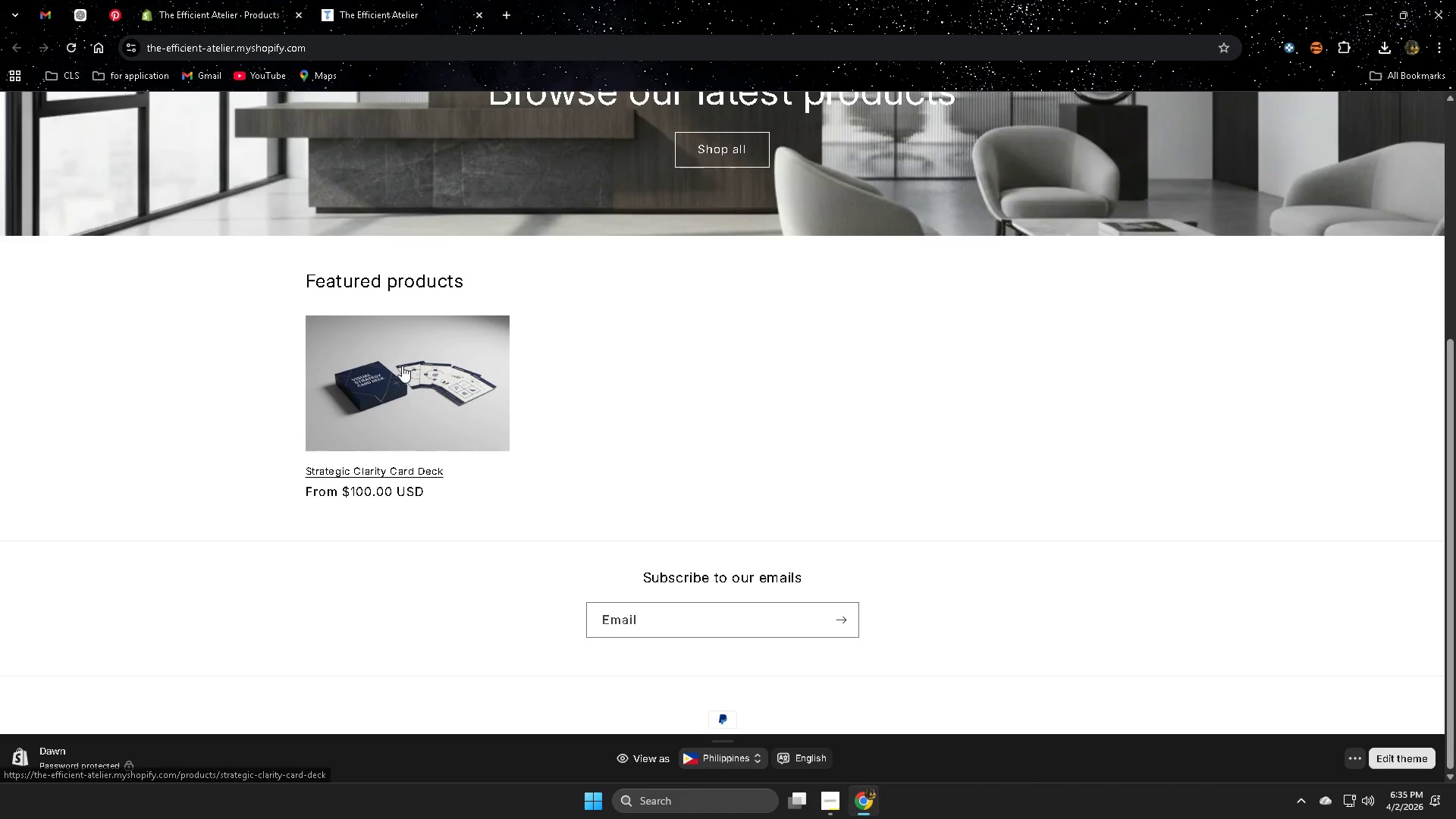 
left_click([410, 375])
 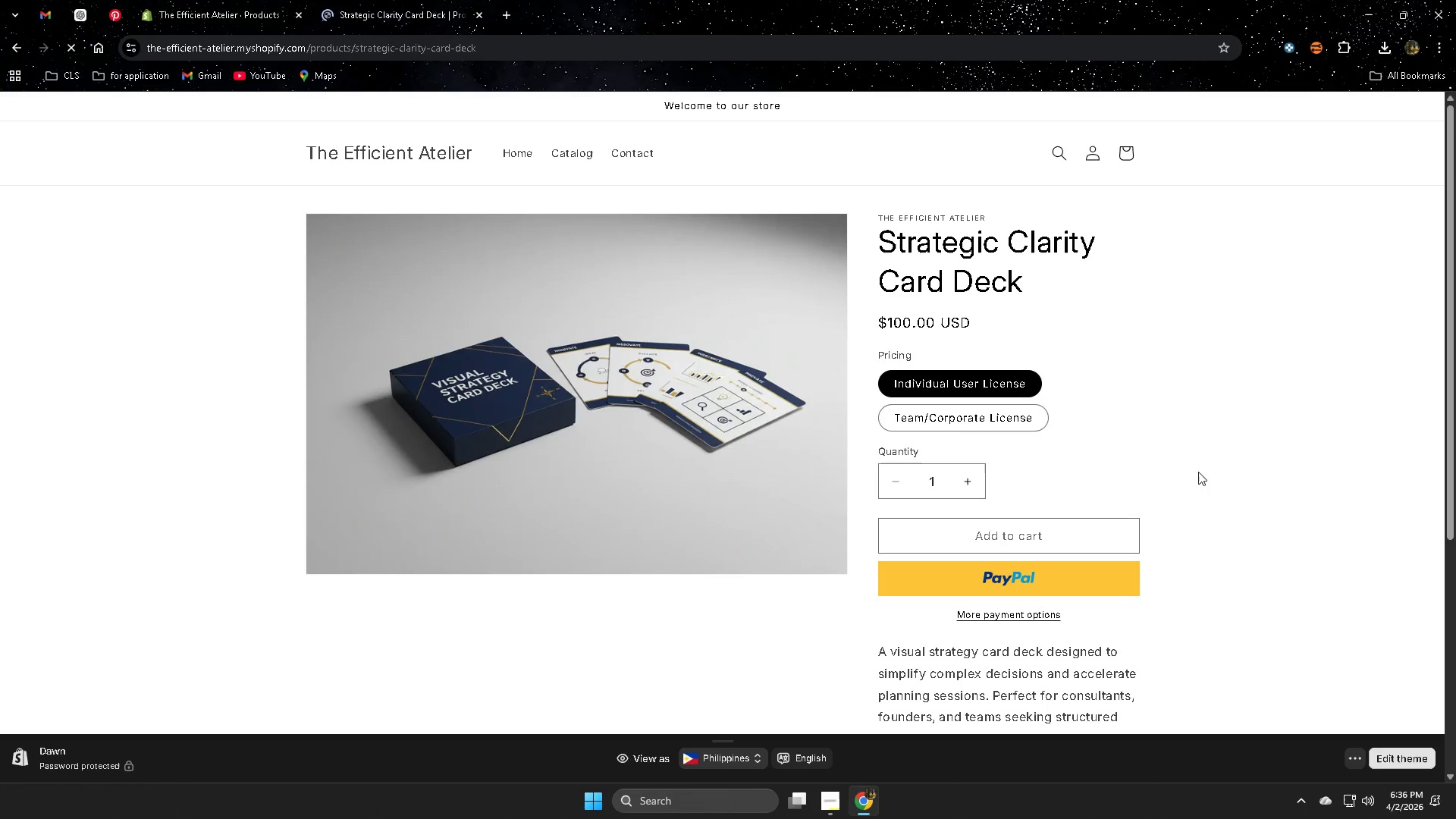 
left_click([972, 422])
 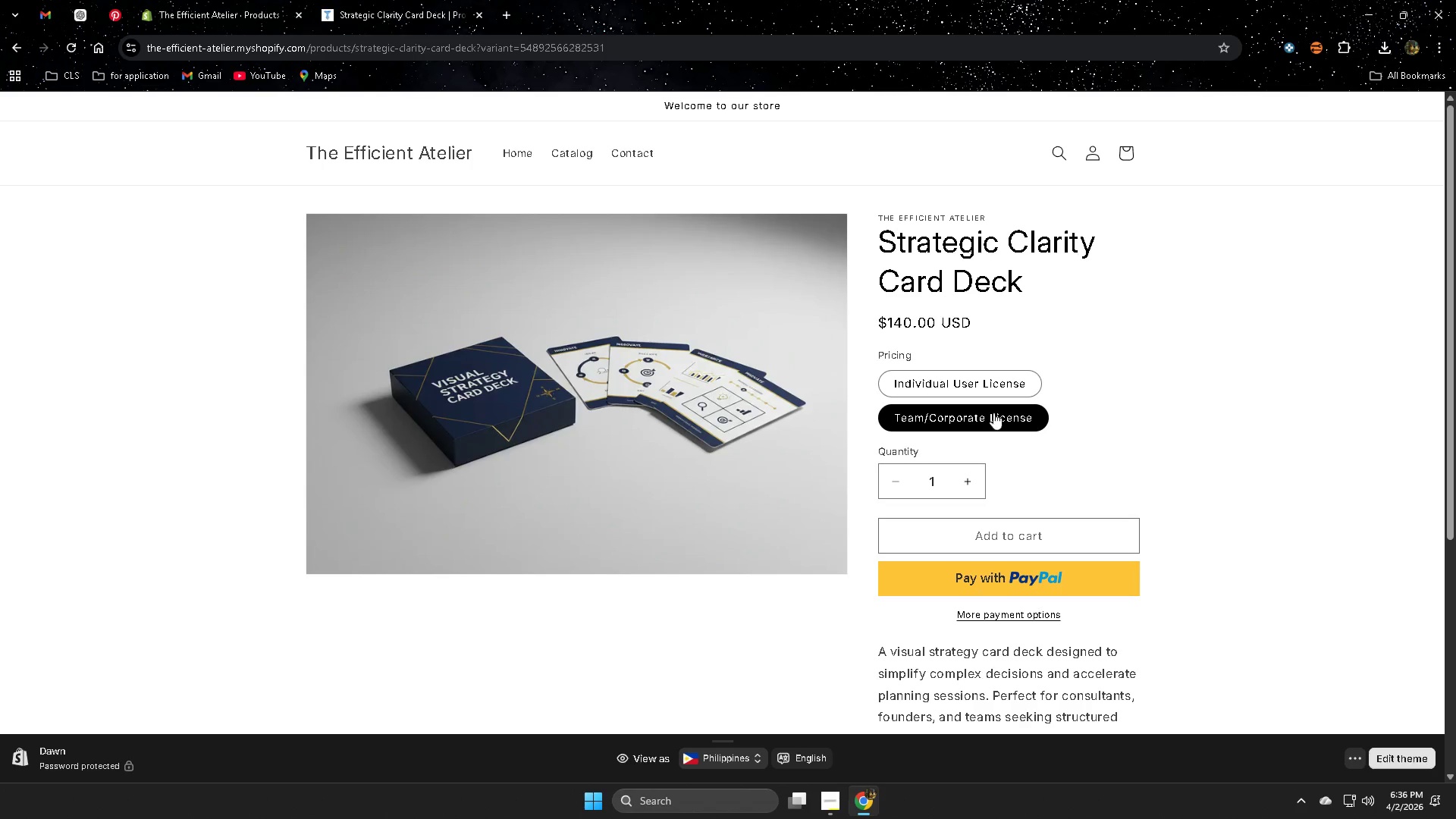 
left_click([974, 388])
 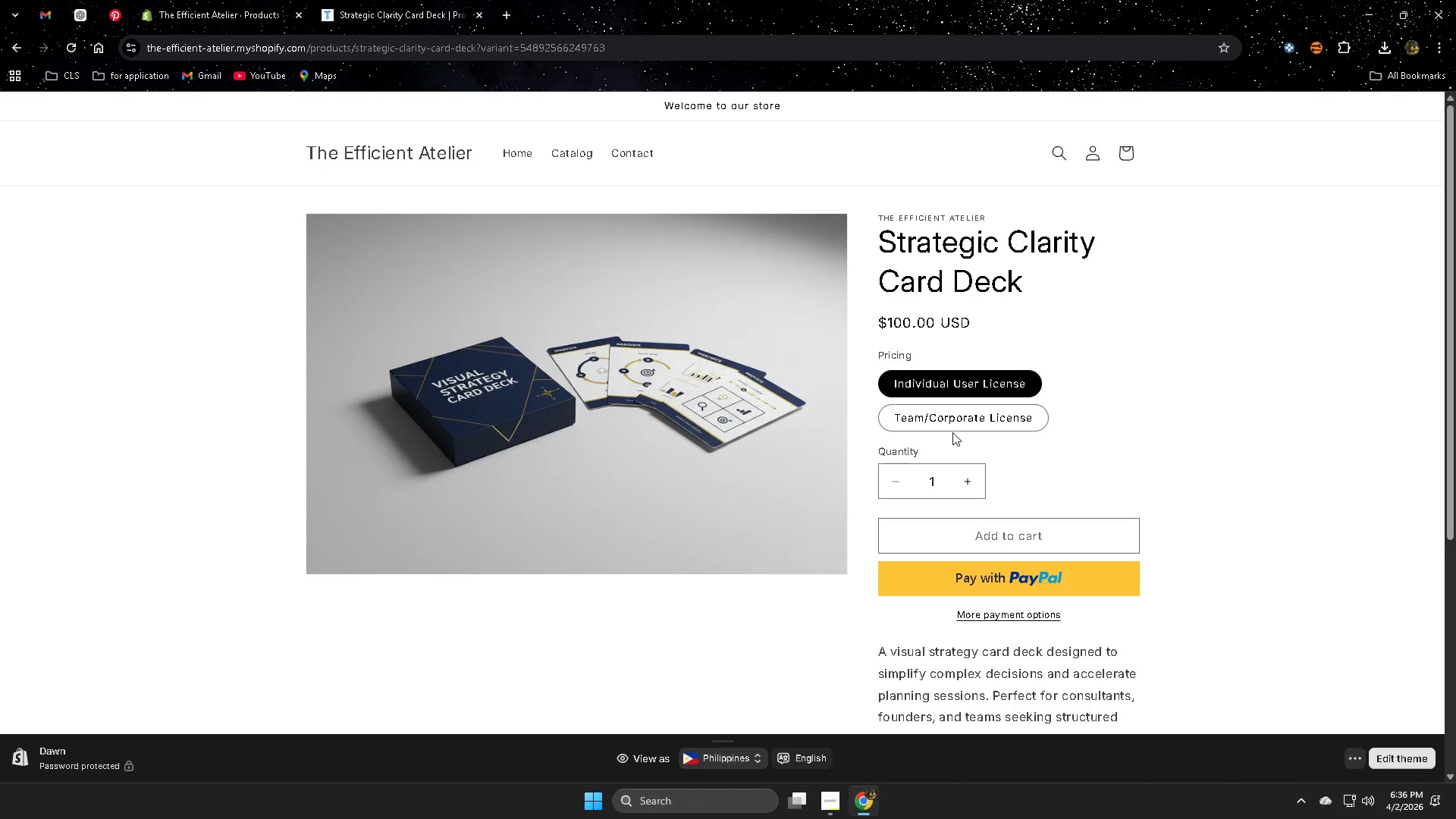 
left_click([956, 422])
 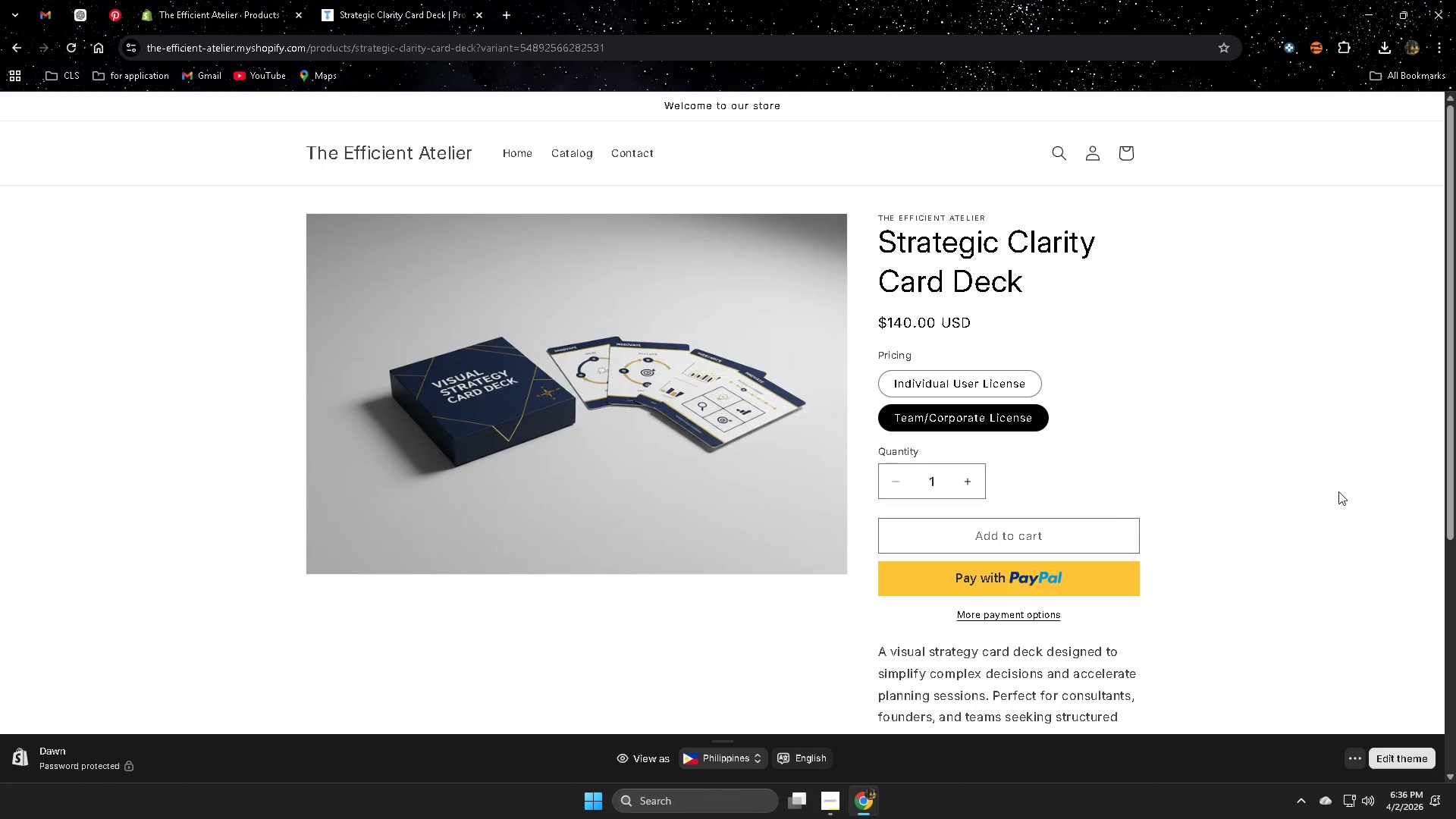 
scroll: coordinate [1313, 484], scroll_direction: down, amount: 3.0
 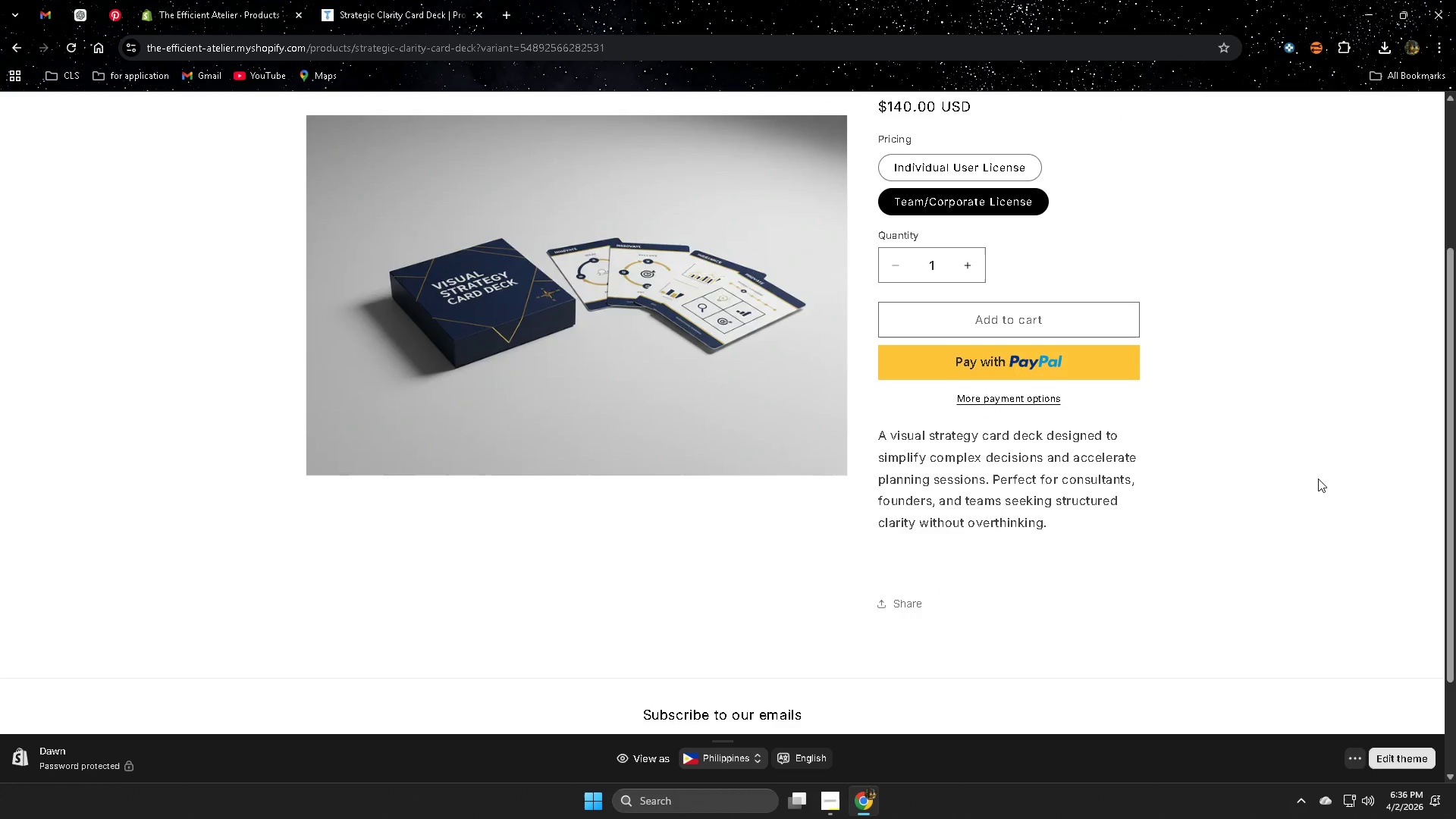 
wait(7.73)
 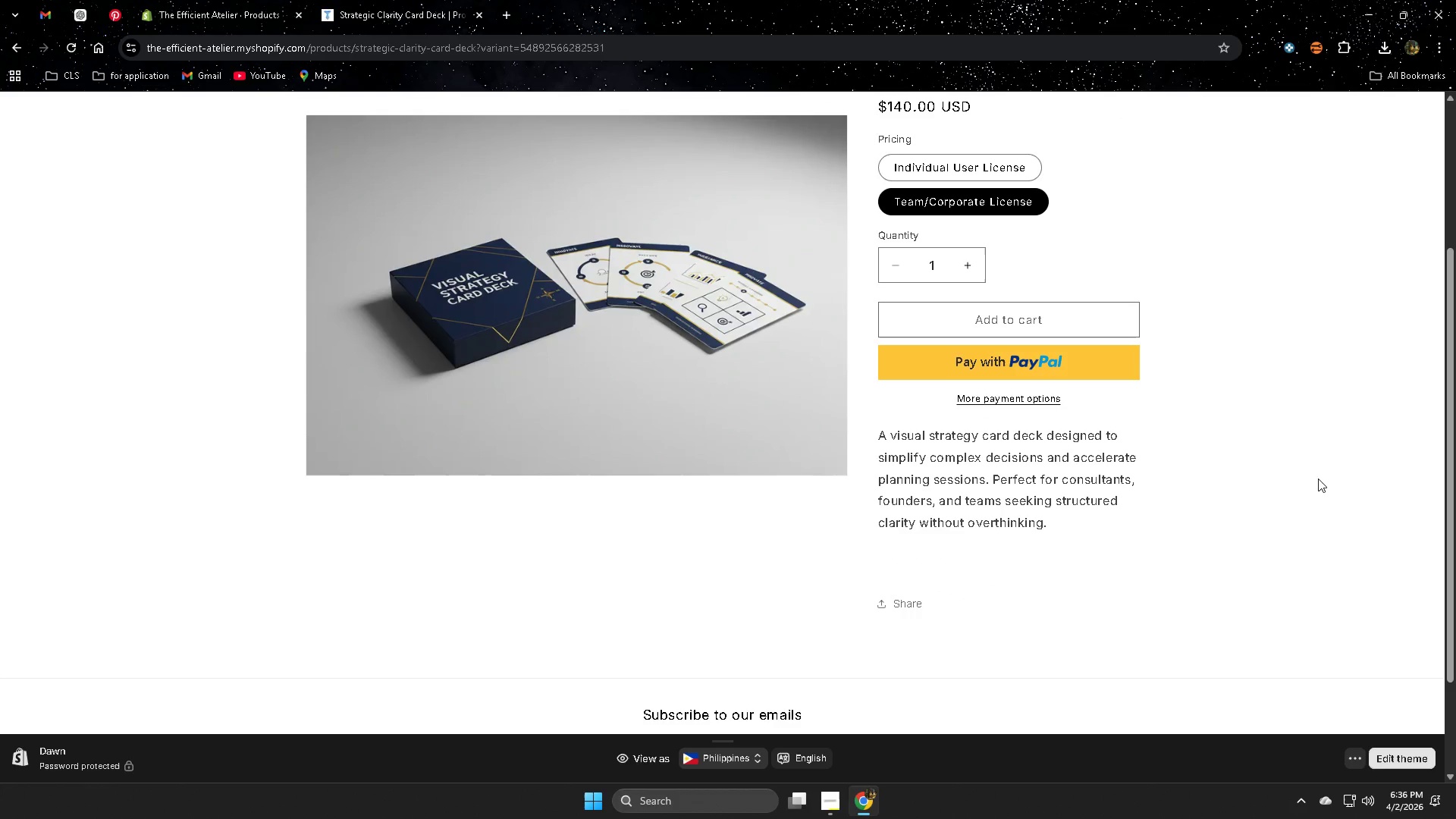 
scroll: coordinate [1289, 467], scroll_direction: down, amount: 1.0
 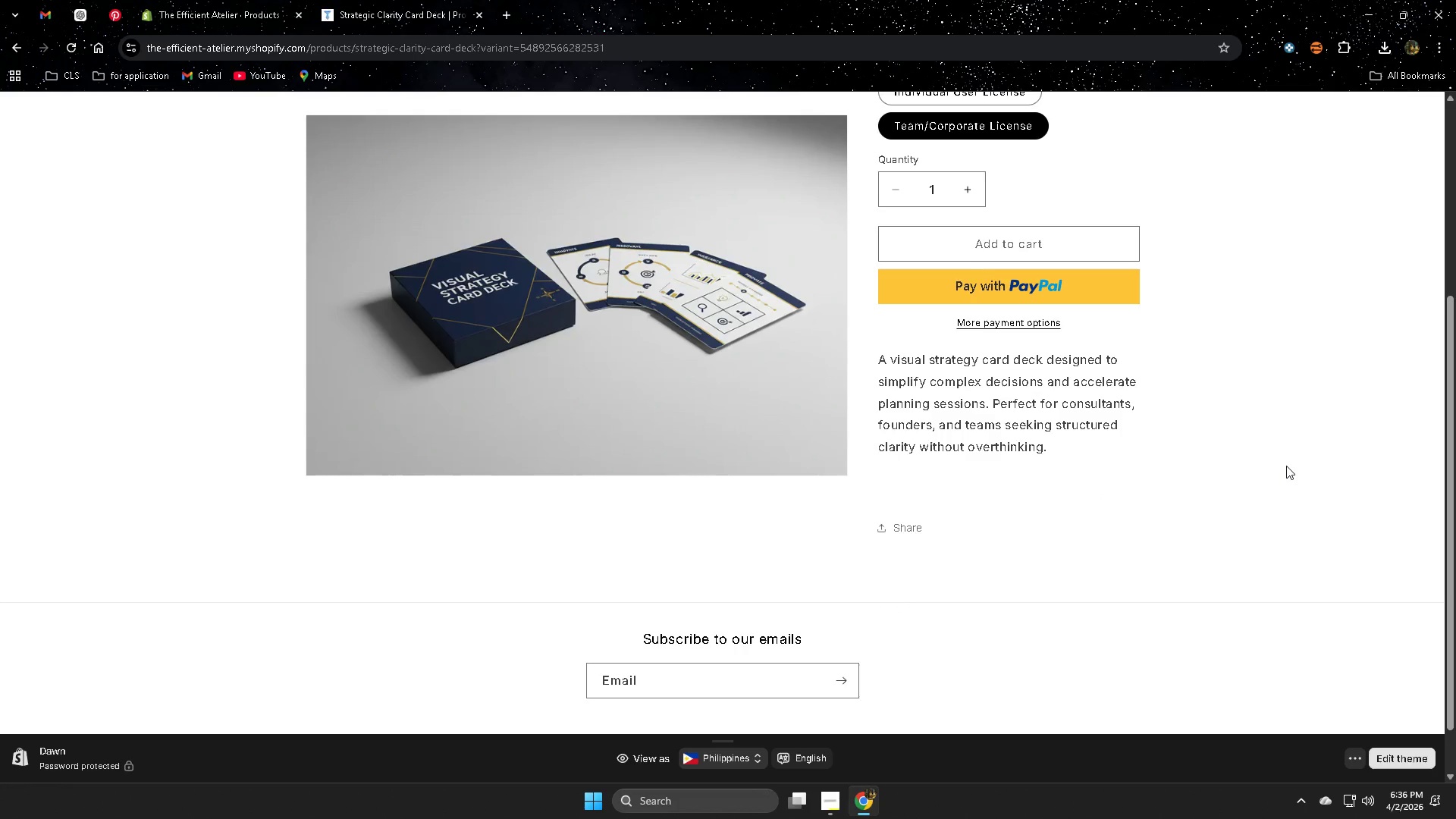 
scroll: coordinate [1286, 466], scroll_direction: none, amount: 0.0
 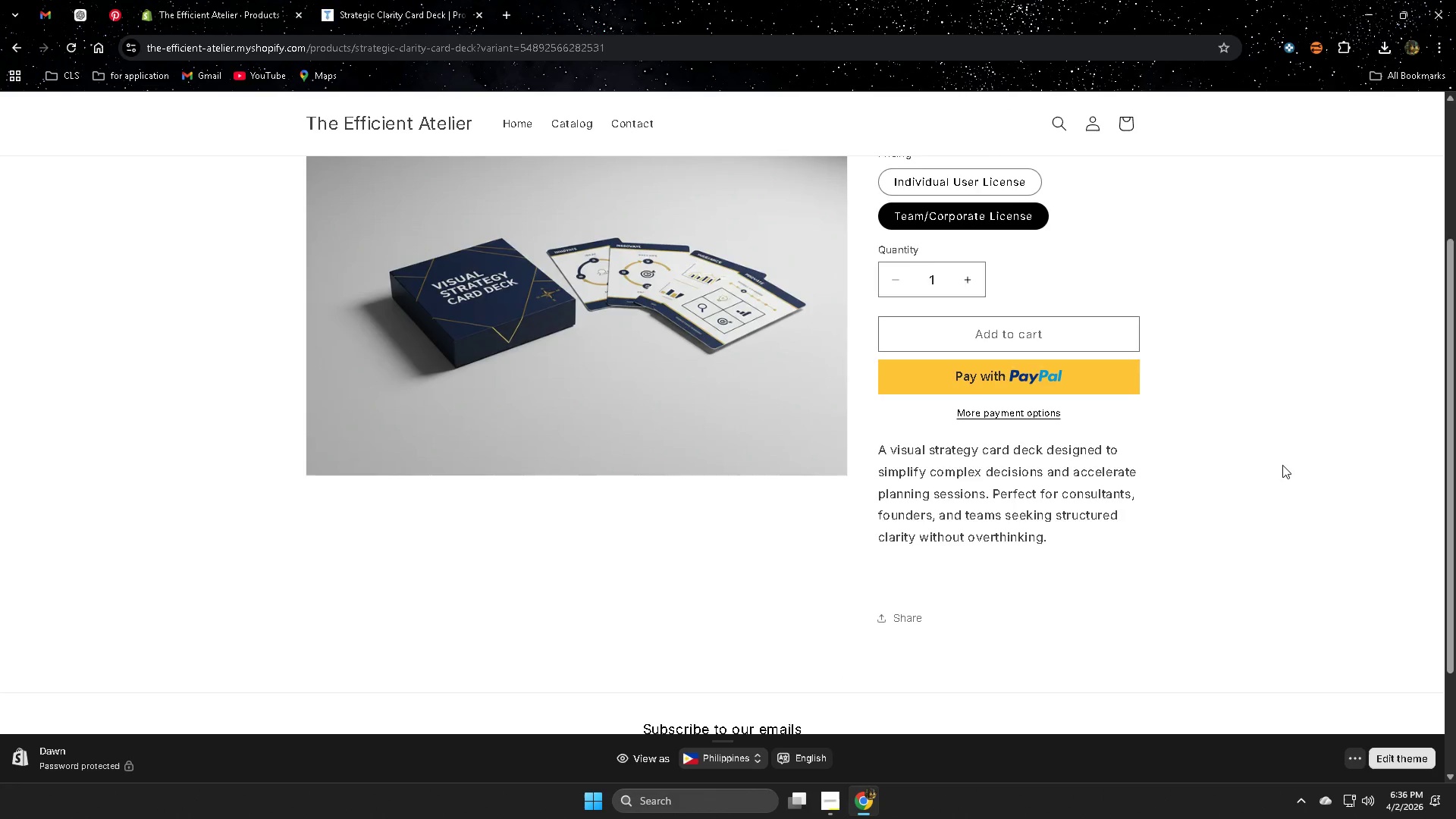 
scroll: coordinate [1281, 465], scroll_direction: up, amount: 3.0
 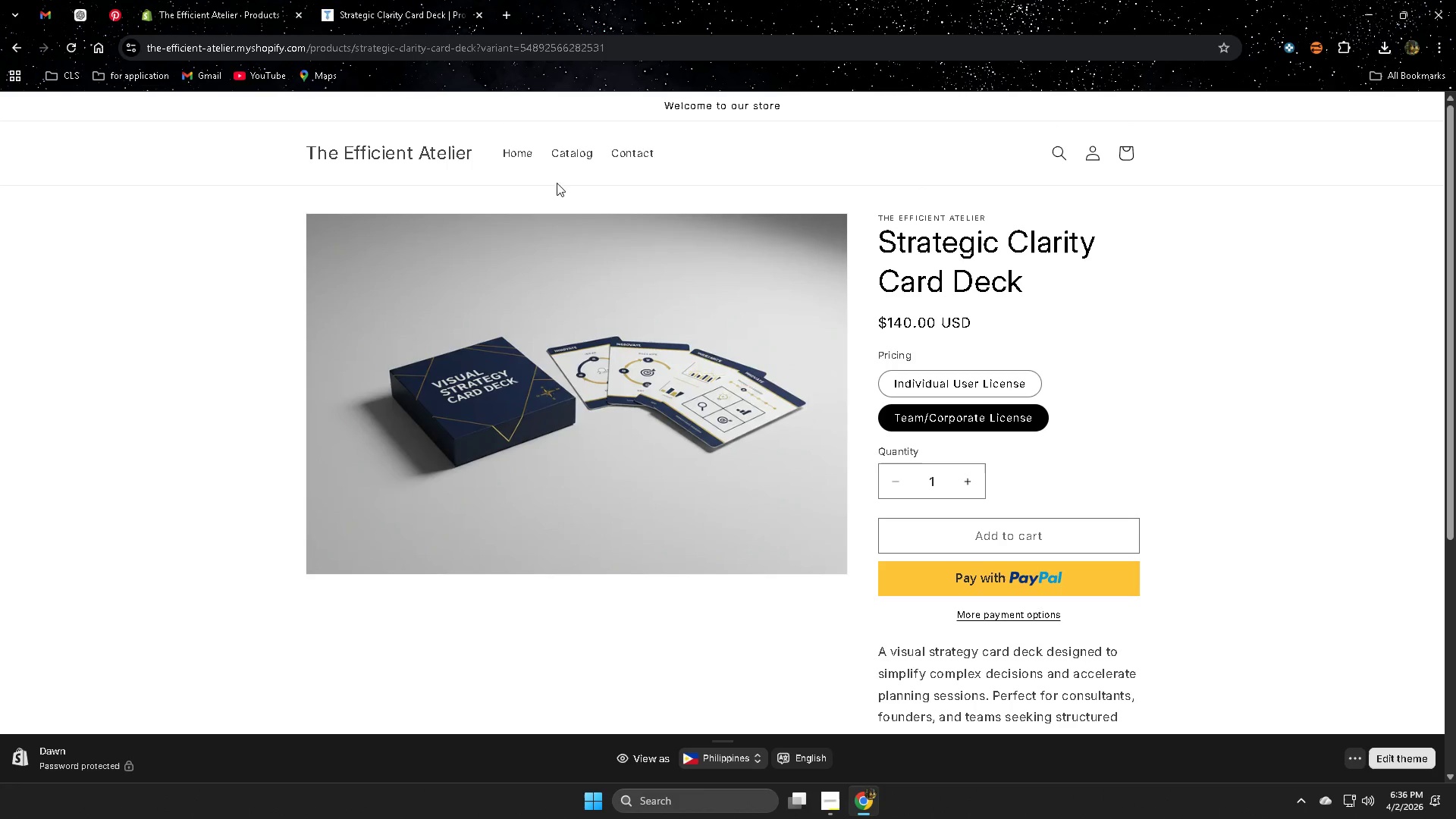 
left_click([405, 155])
 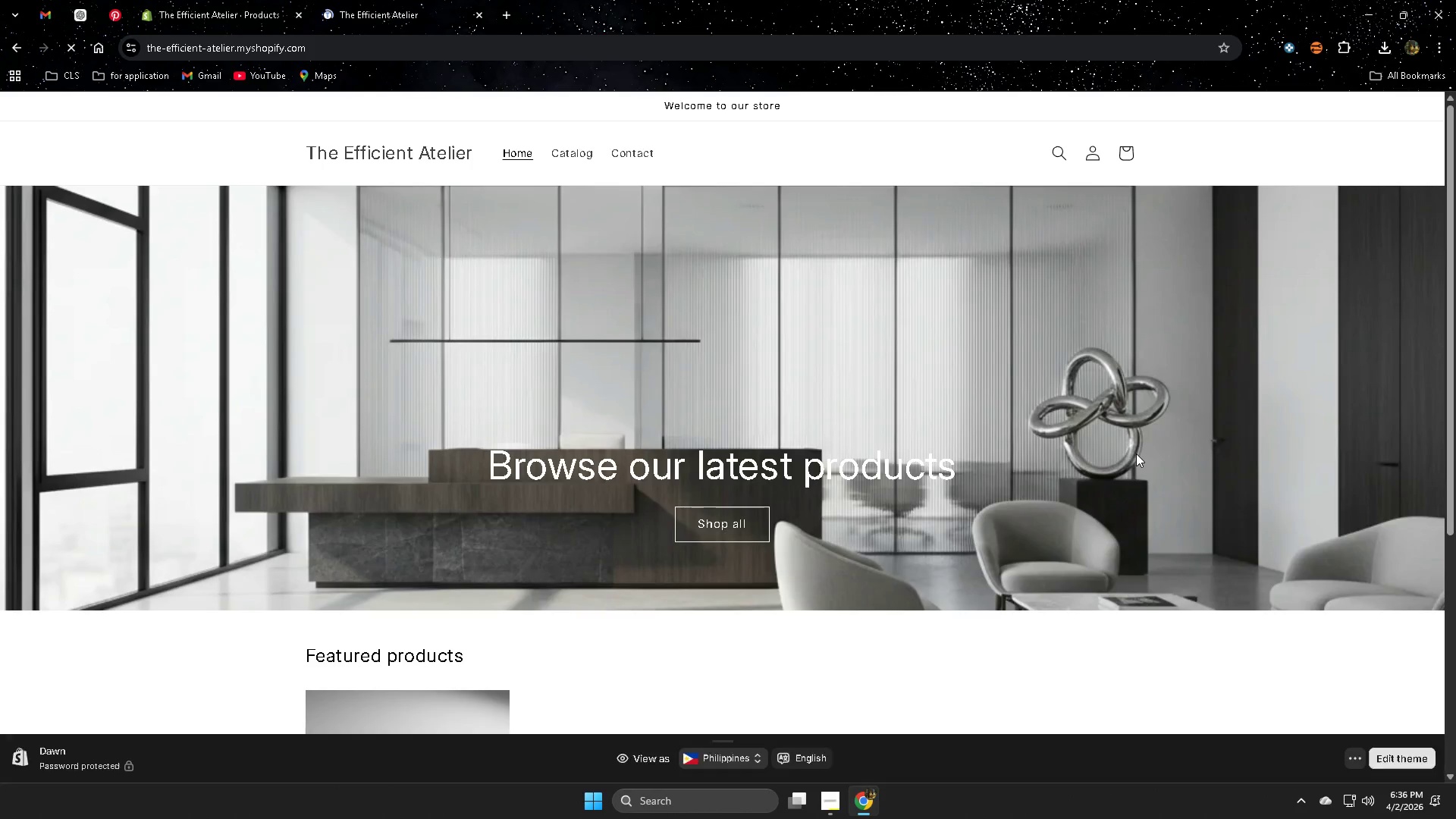 
scroll: coordinate [1107, 444], scroll_direction: down, amount: 2.0
 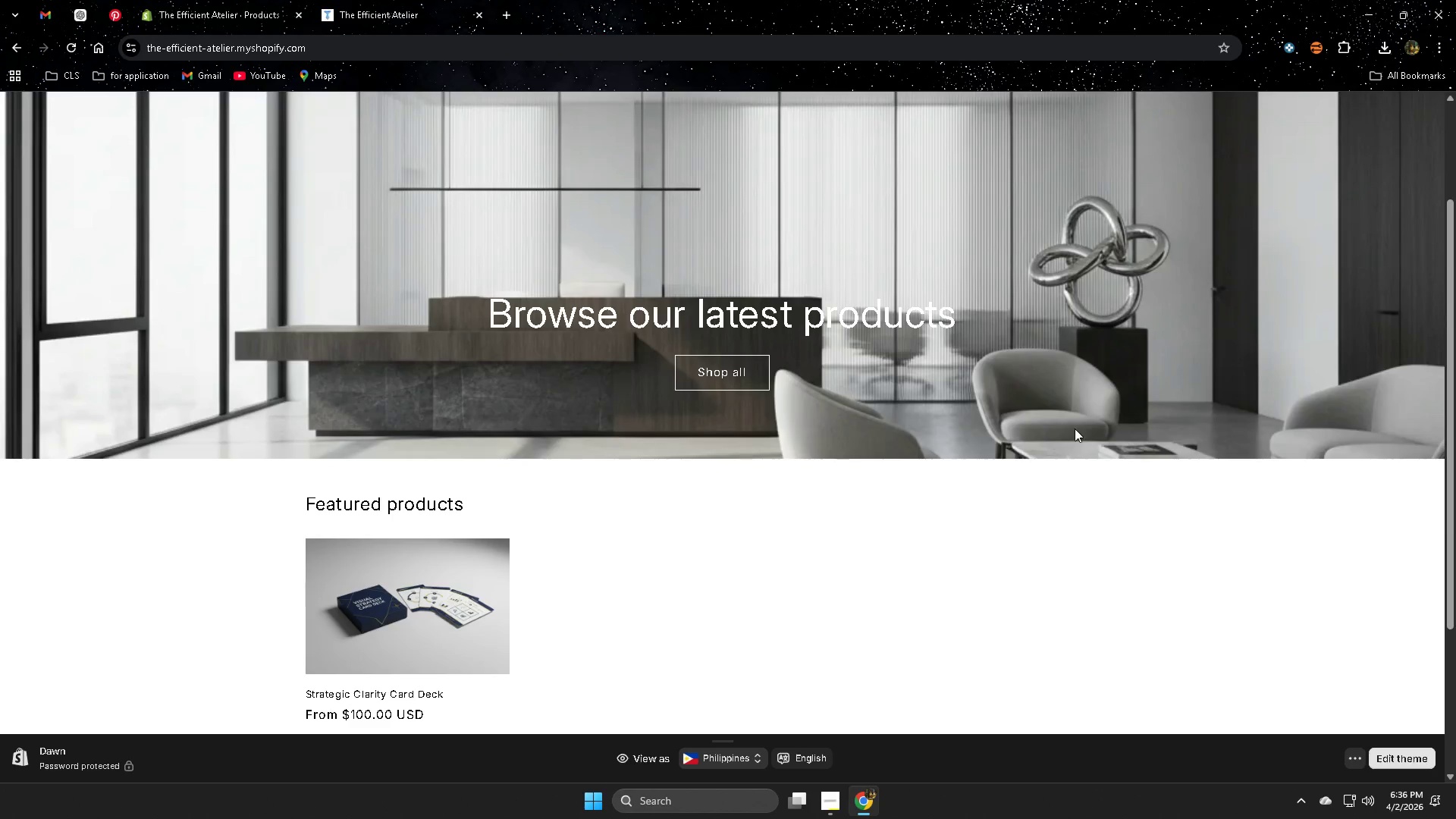 
scroll: coordinate [1062, 425], scroll_direction: up, amount: 1.0
 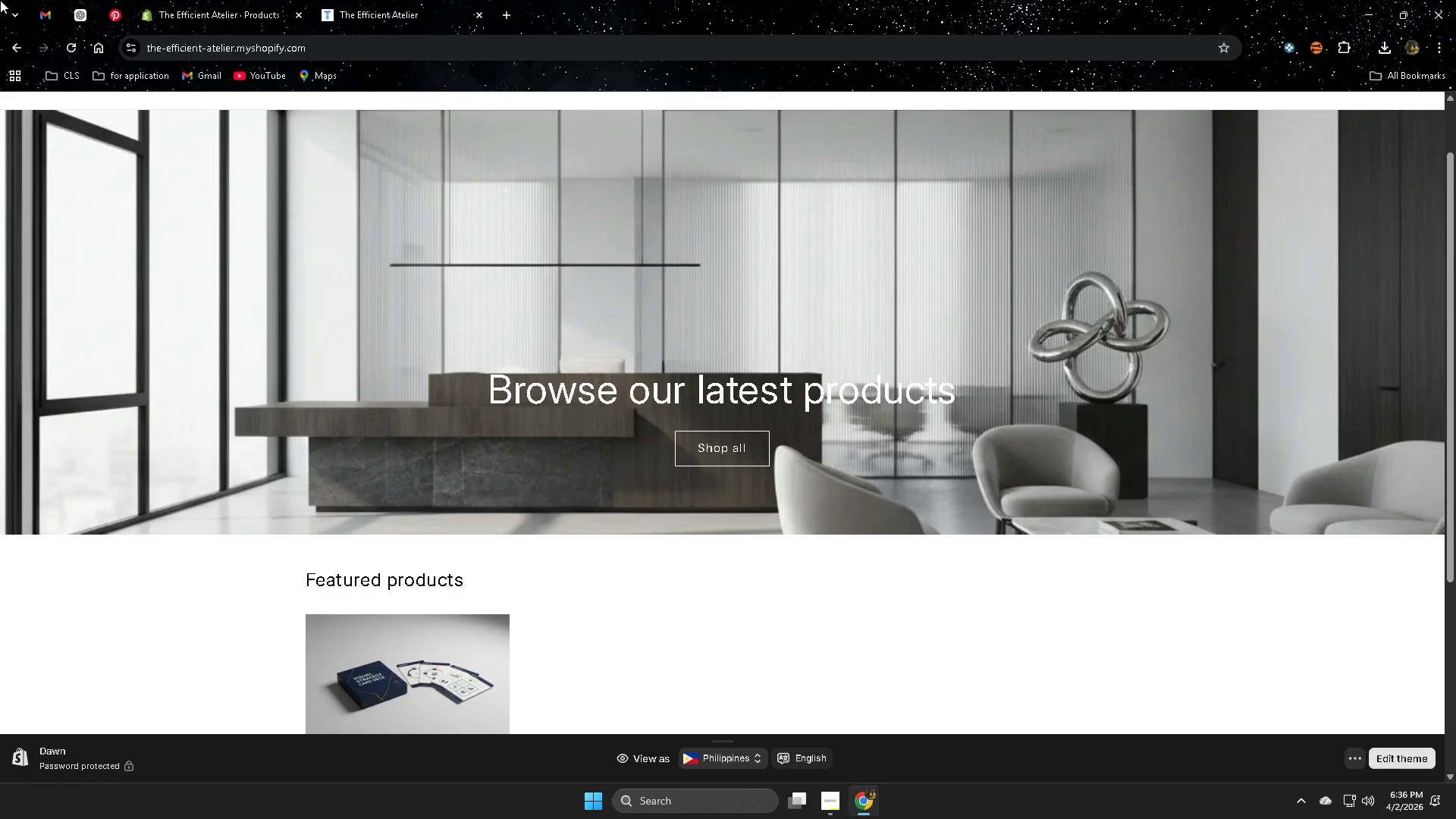 
left_click([198, 14])
 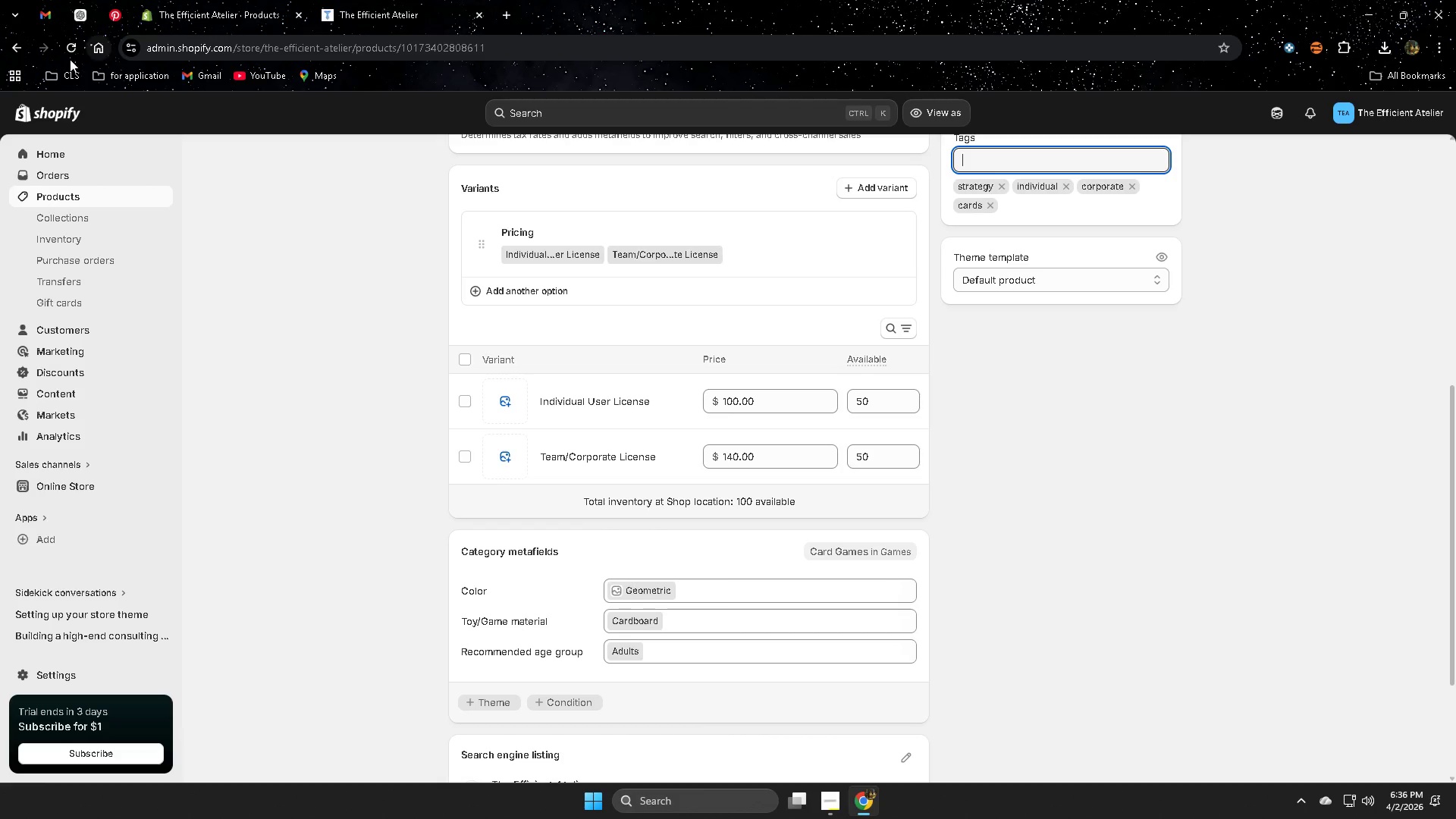 
scroll: coordinate [369, 488], scroll_direction: down, amount: 5.0
 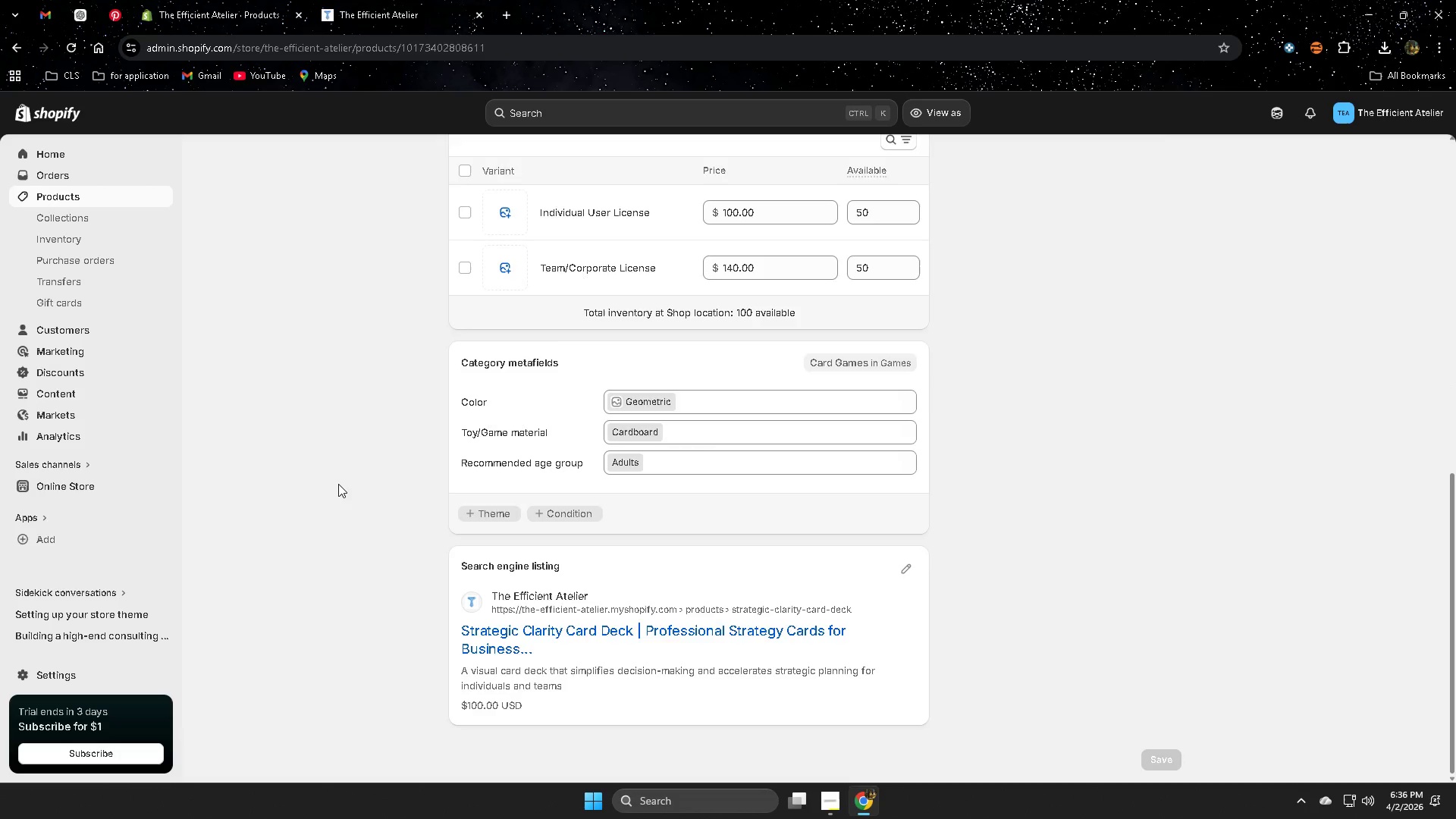 
scroll: coordinate [339, 484], scroll_direction: up, amount: 12.0
 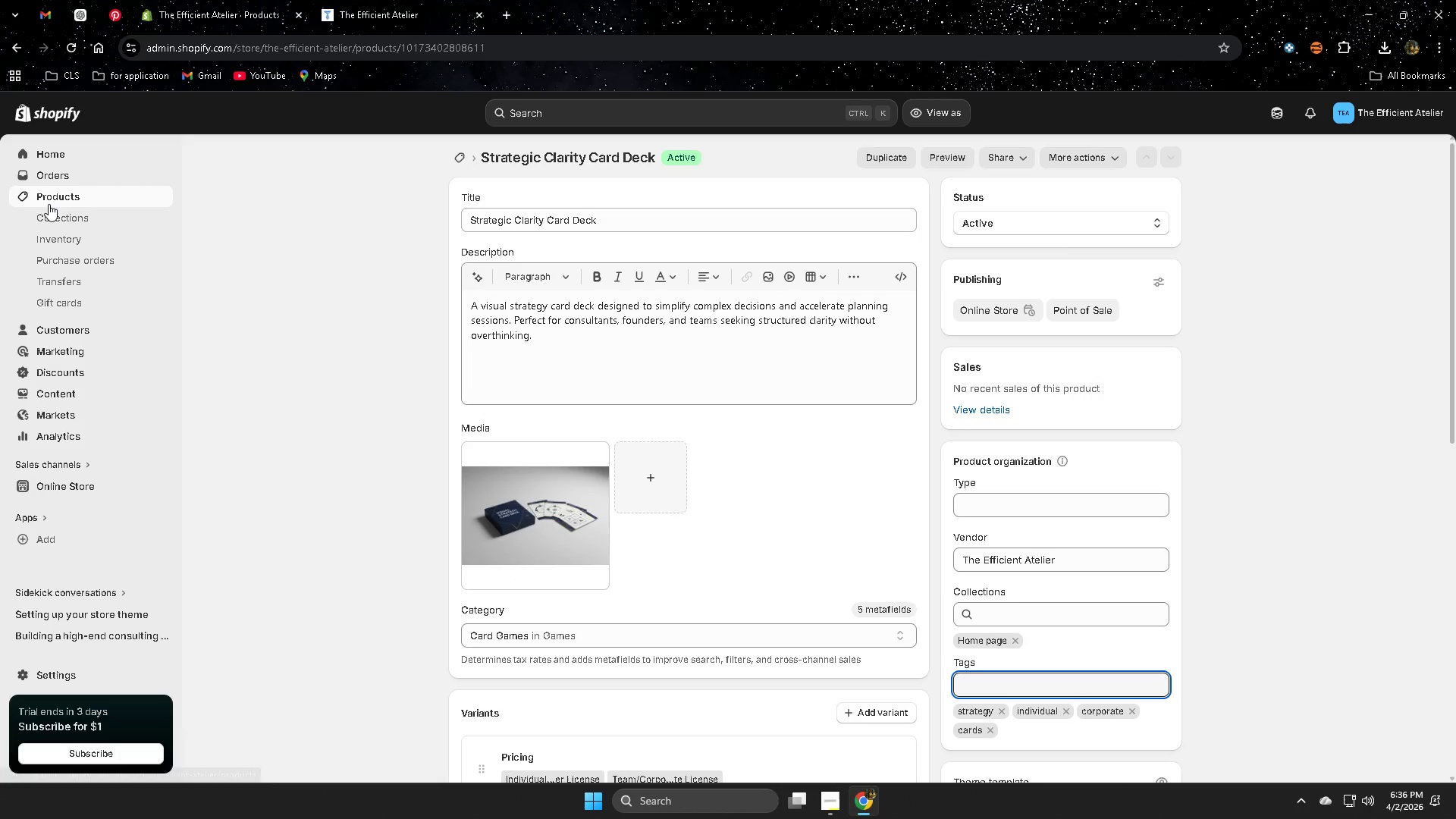 
left_click([49, 203])
 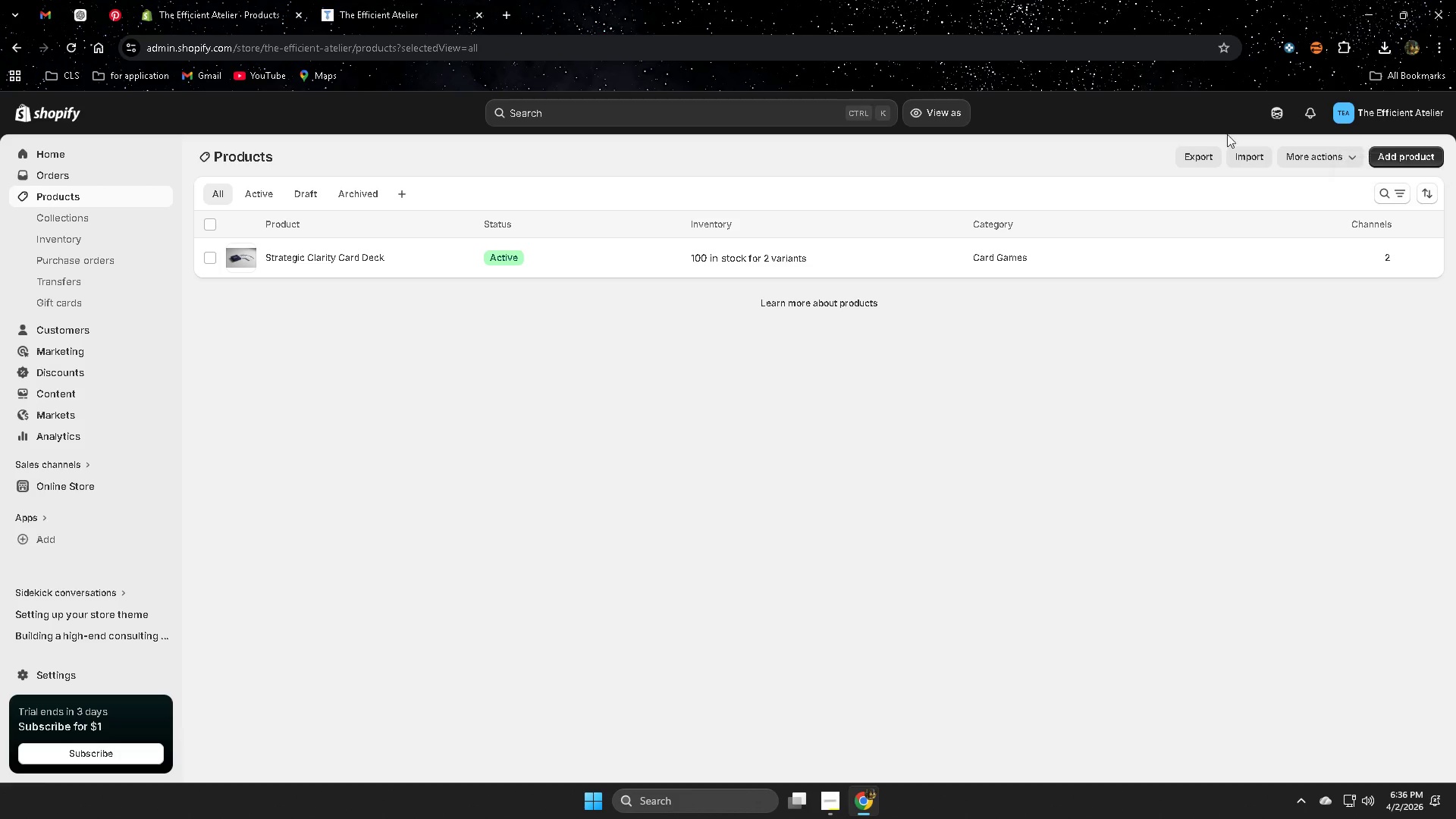 
left_click([1401, 159])
 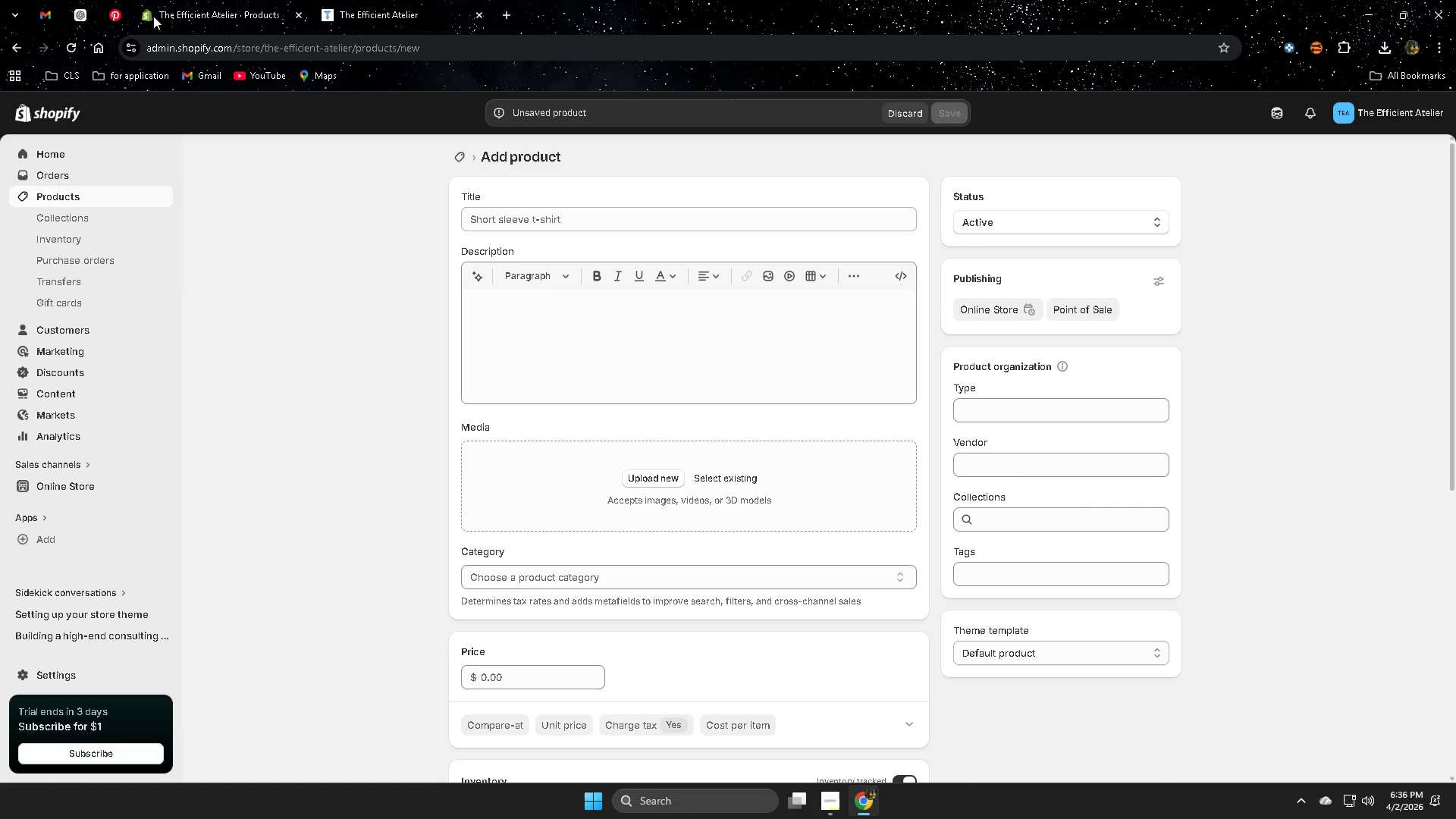 
left_click([80, 14])
 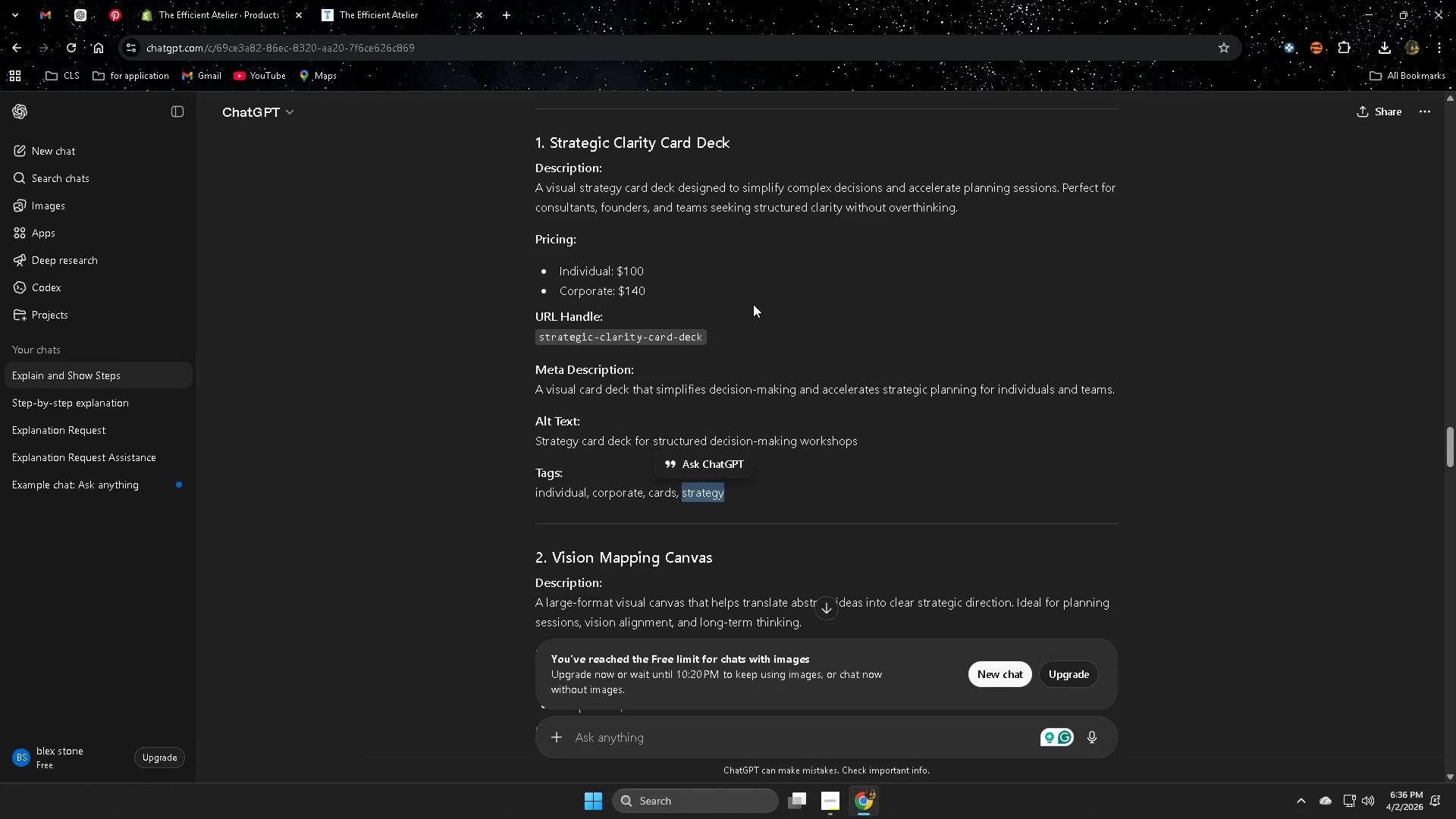 
scroll: coordinate [1249, 484], scroll_direction: down, amount: 4.0
 